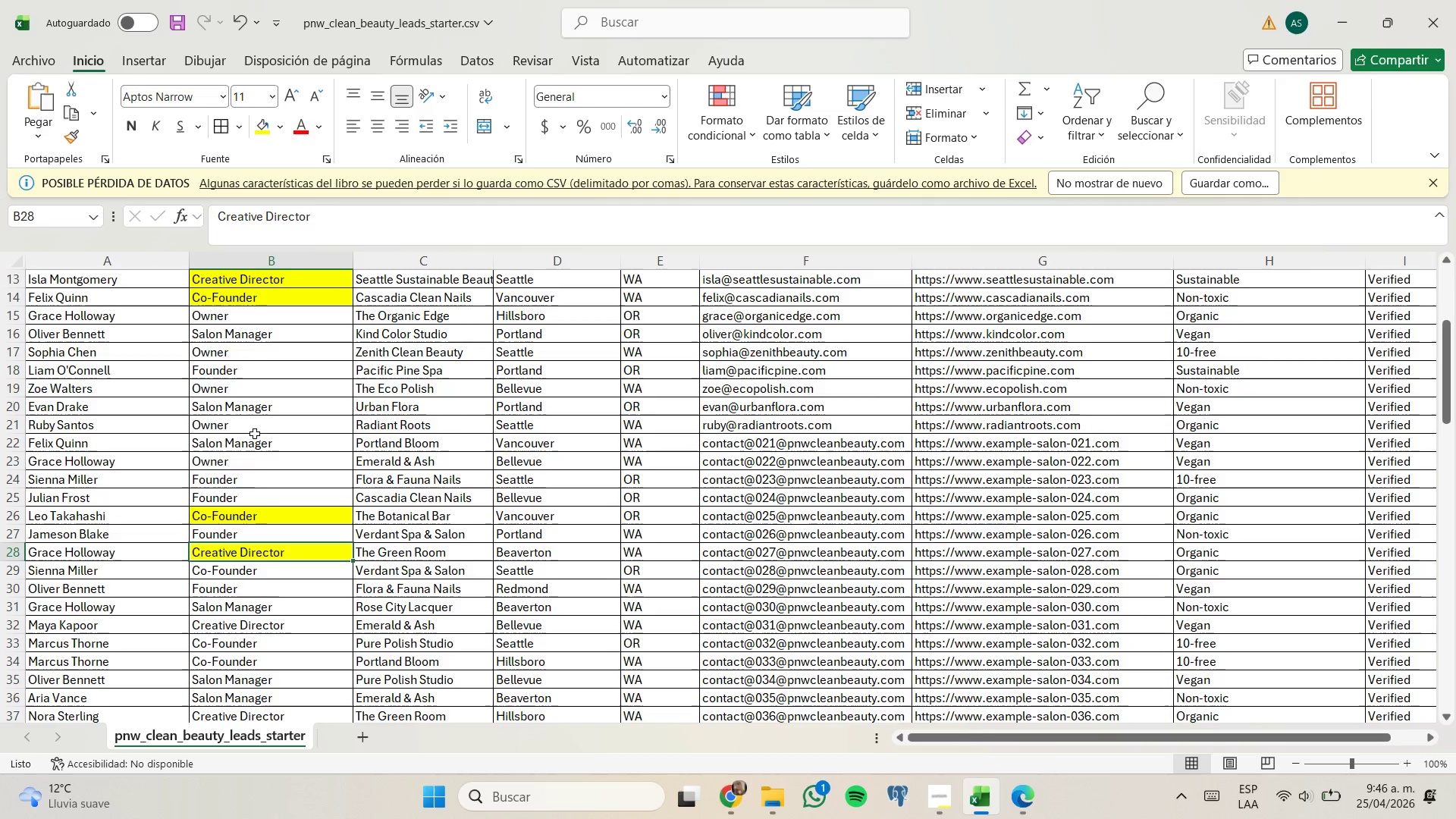 
scroll: coordinate [256, 439], scroll_direction: down, amount: 1.0
 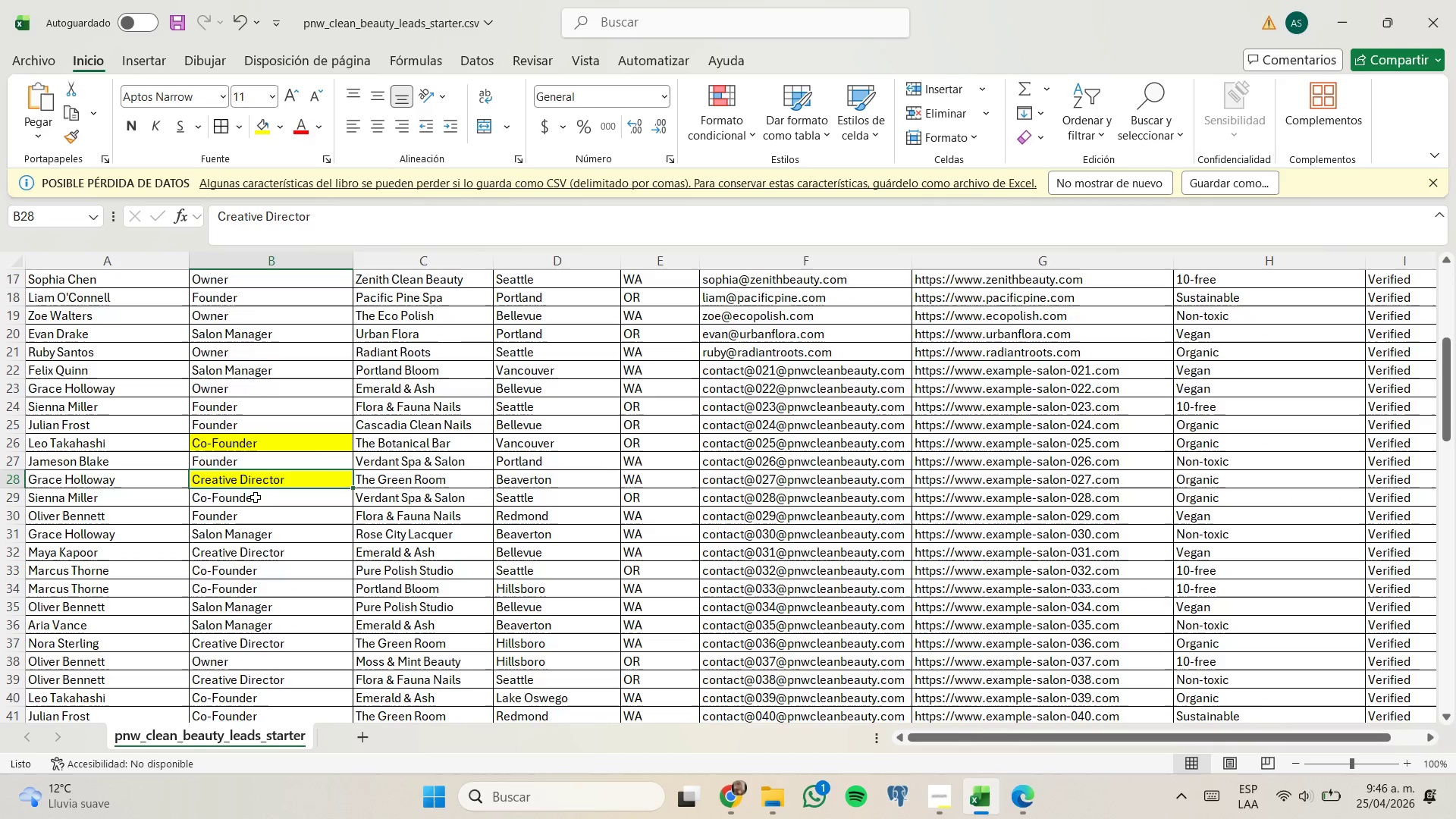 
left_click([256, 500])
 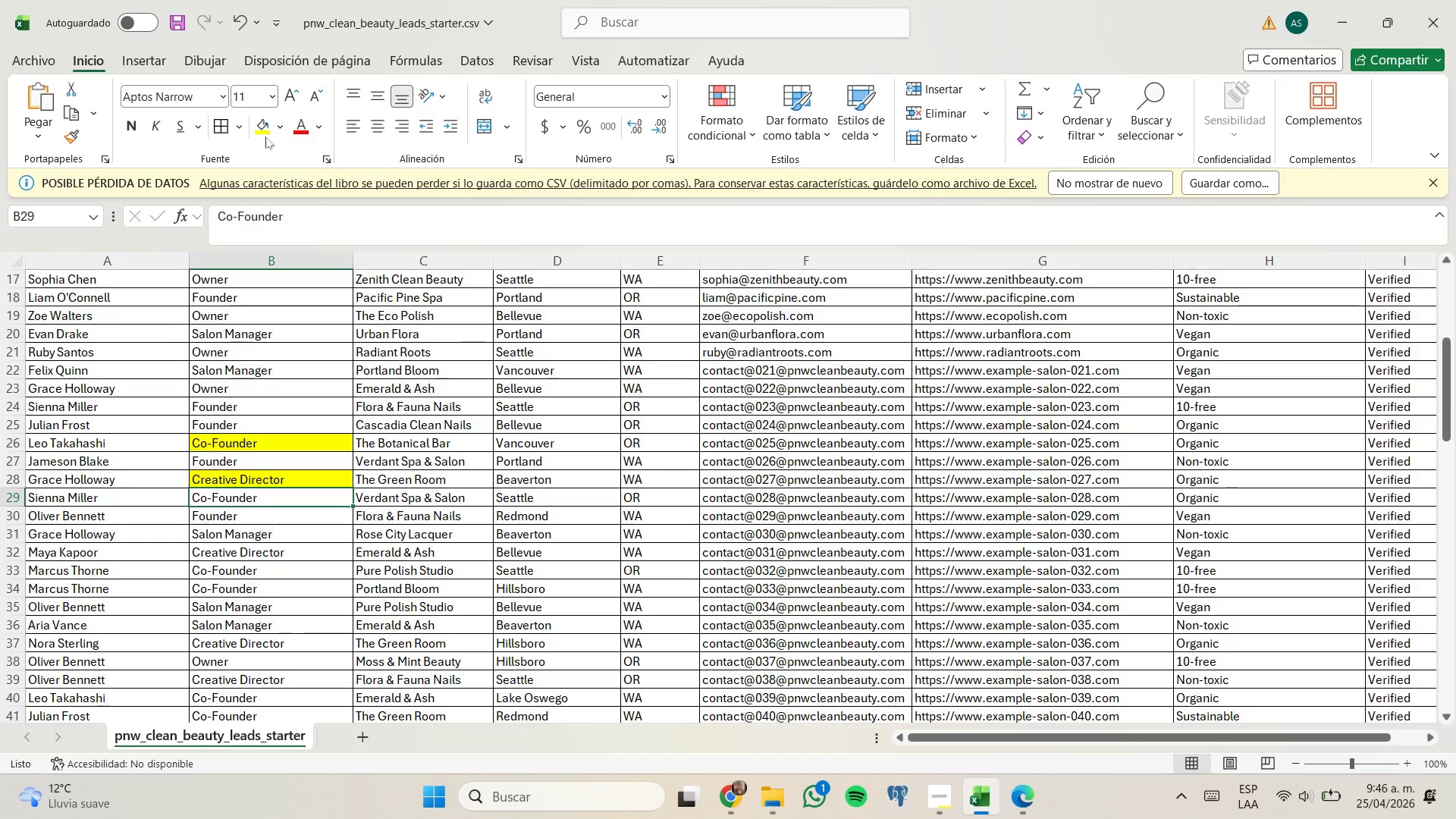 
left_click([262, 127])
 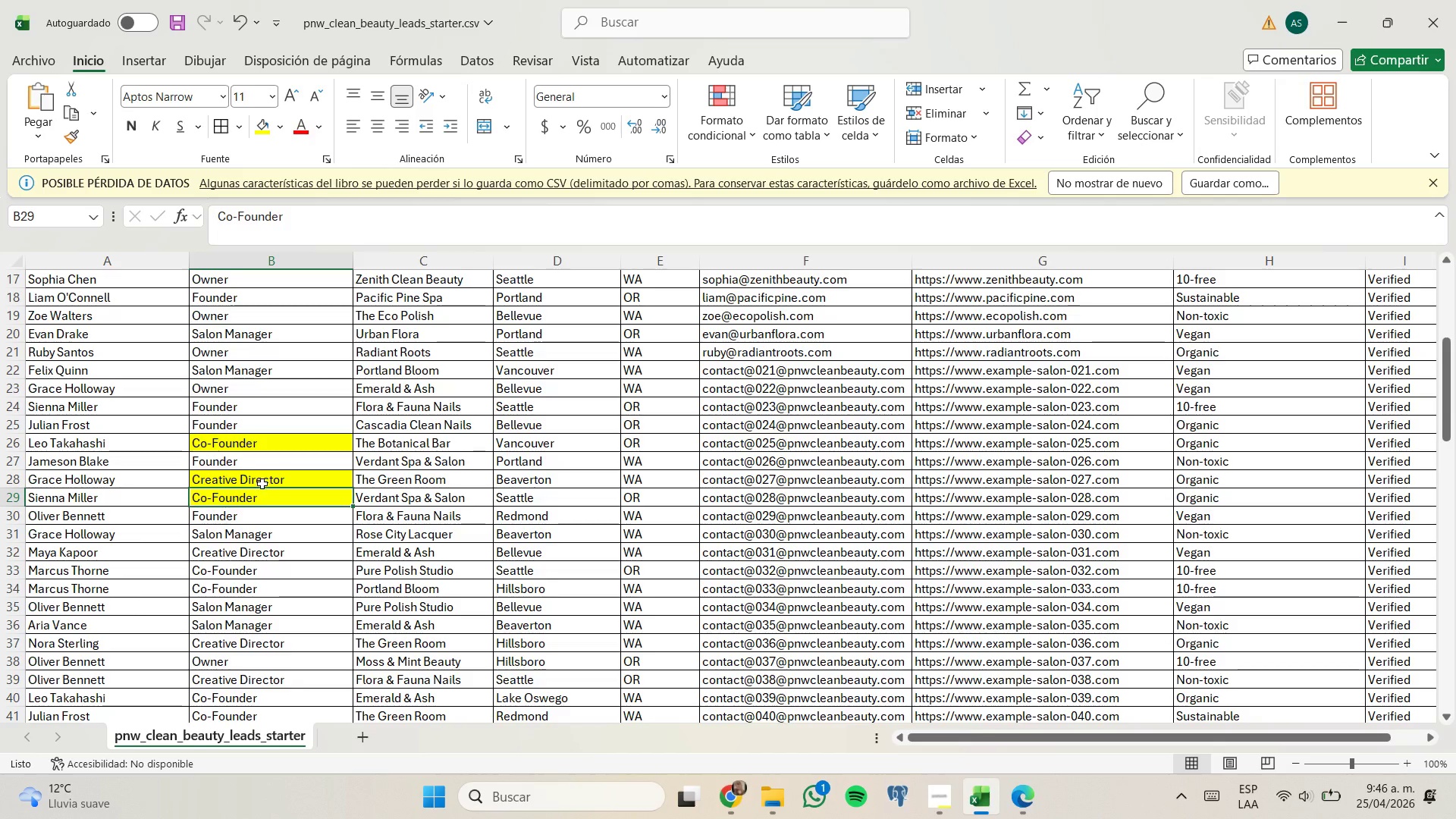 
scroll: coordinate [263, 491], scroll_direction: down, amount: 1.0
 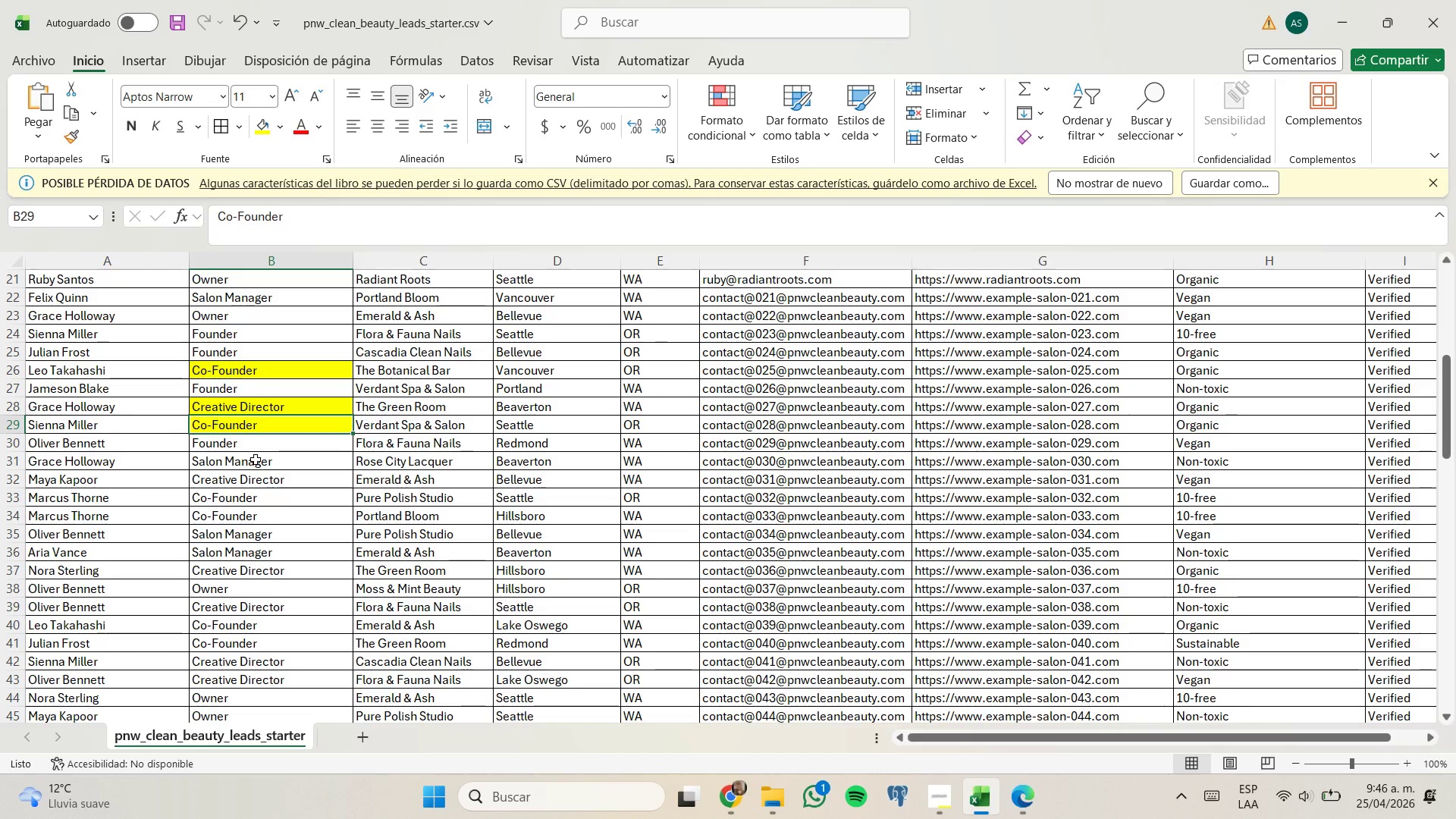 
left_click([258, 482])
 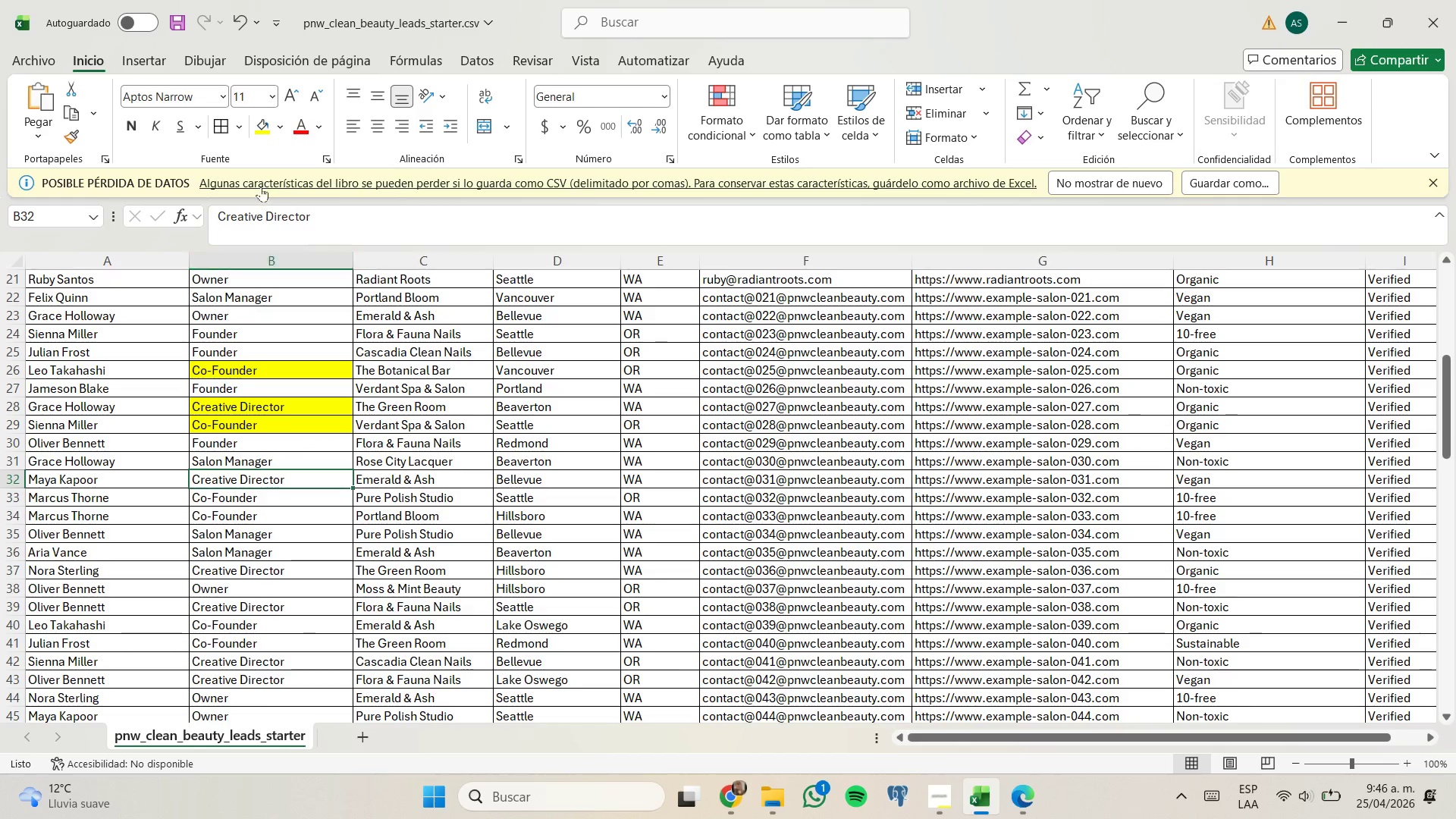 
left_click([263, 126])
 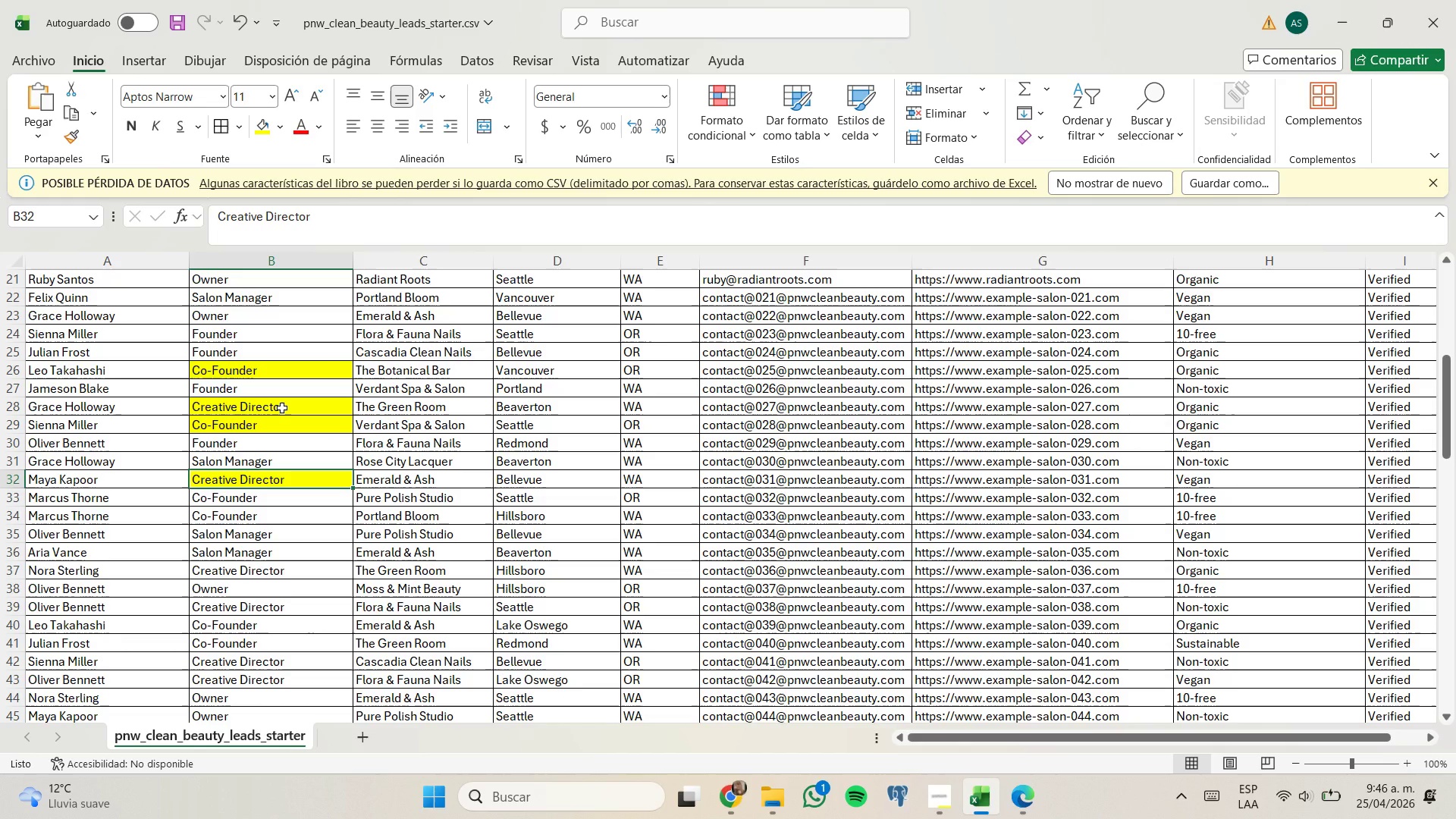 
scroll: coordinate [282, 410], scroll_direction: down, amount: 1.0
 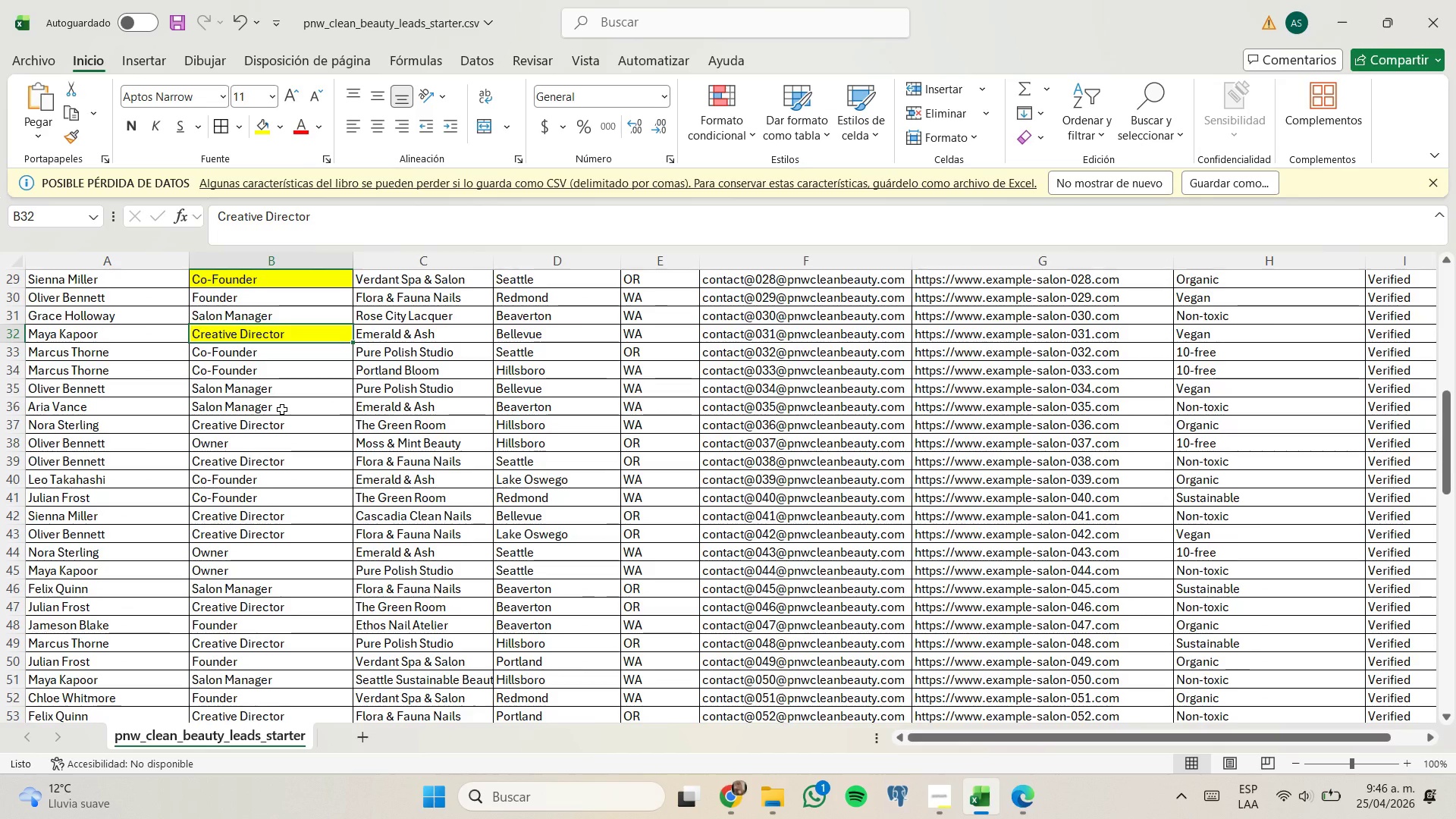 
scroll: coordinate [277, 415], scroll_direction: none, amount: 0.0
 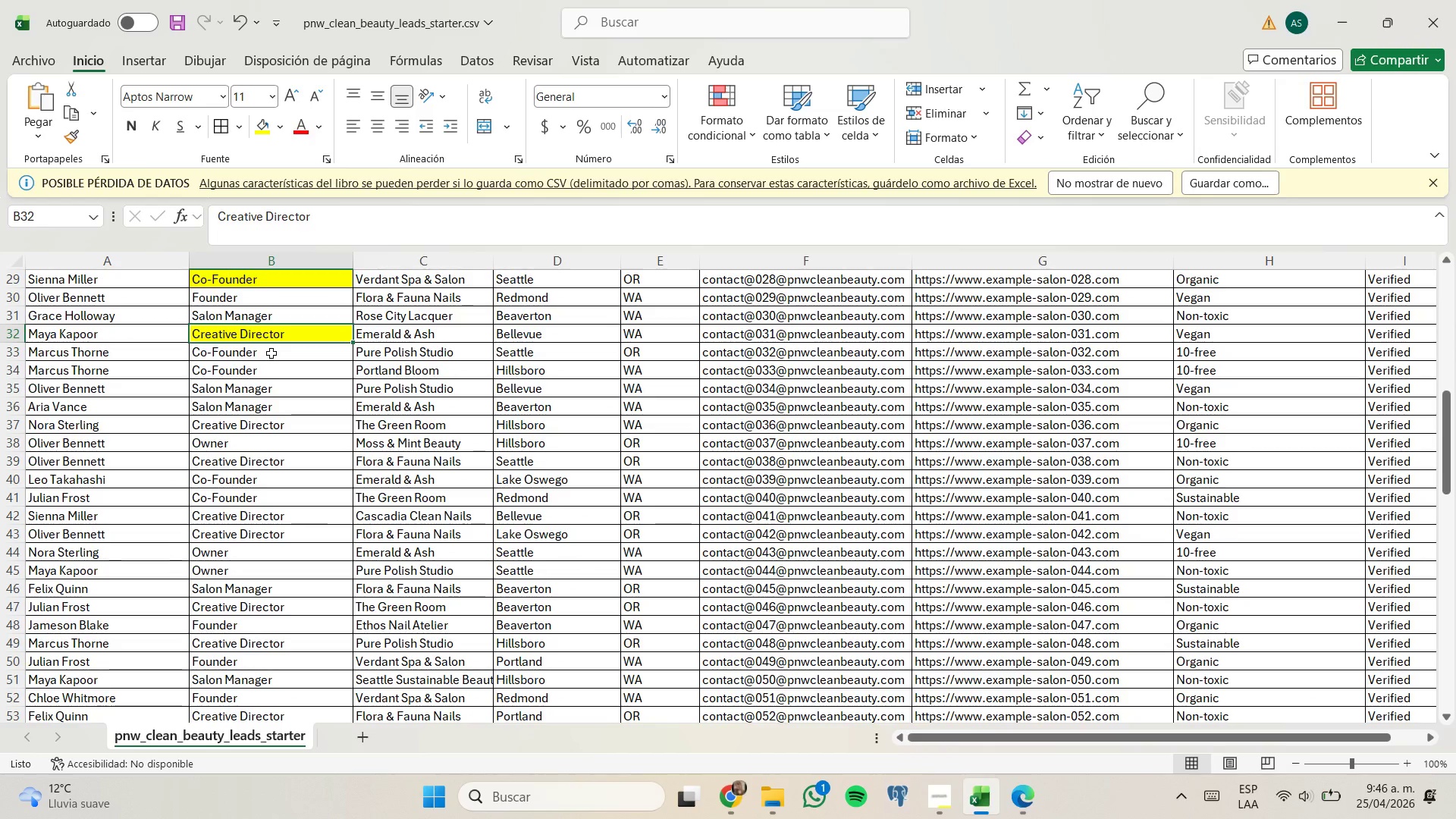 
left_click_drag(start_coordinate=[271, 353], to_coordinate=[274, 368])
 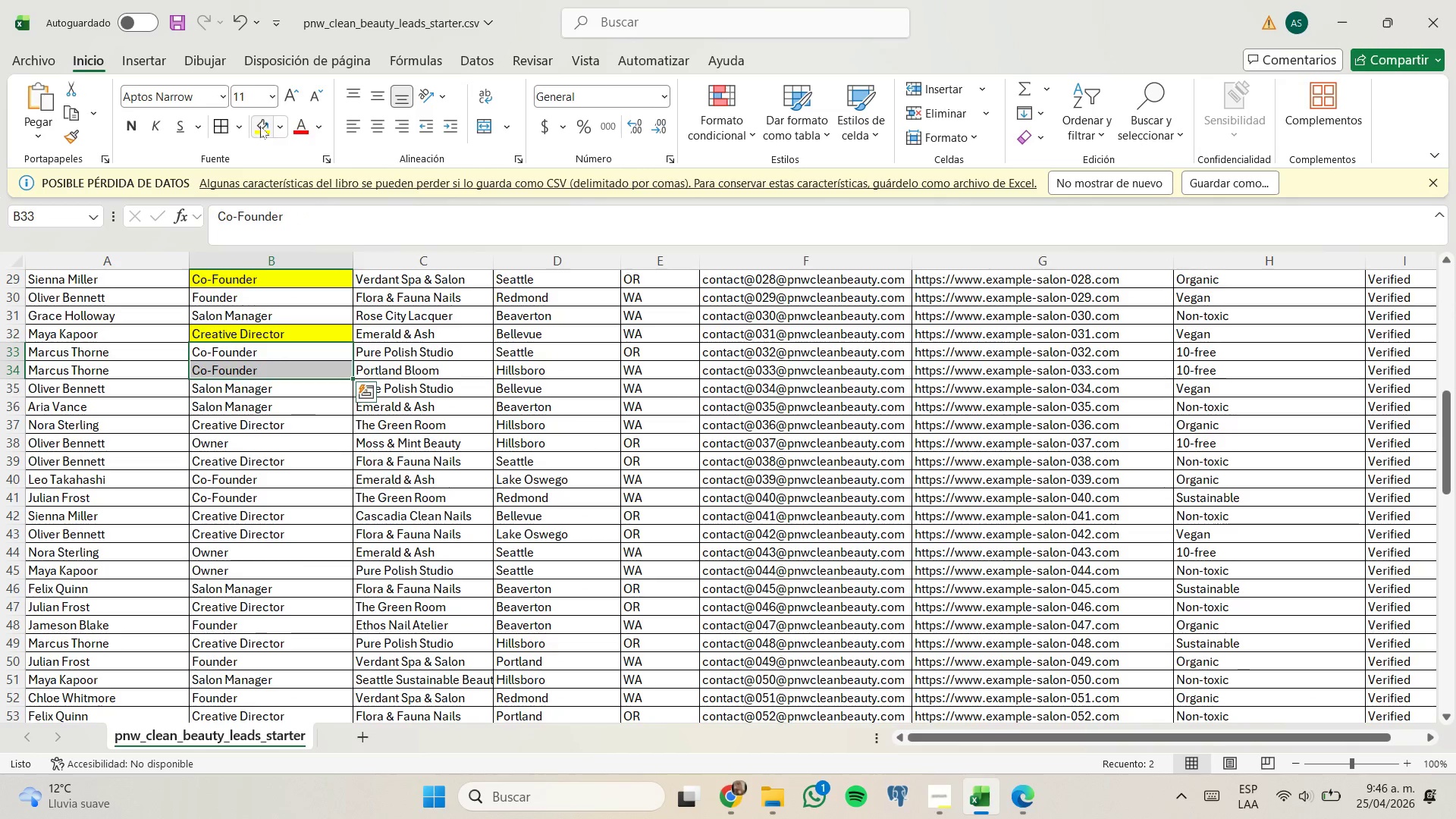 
left_click([260, 127])
 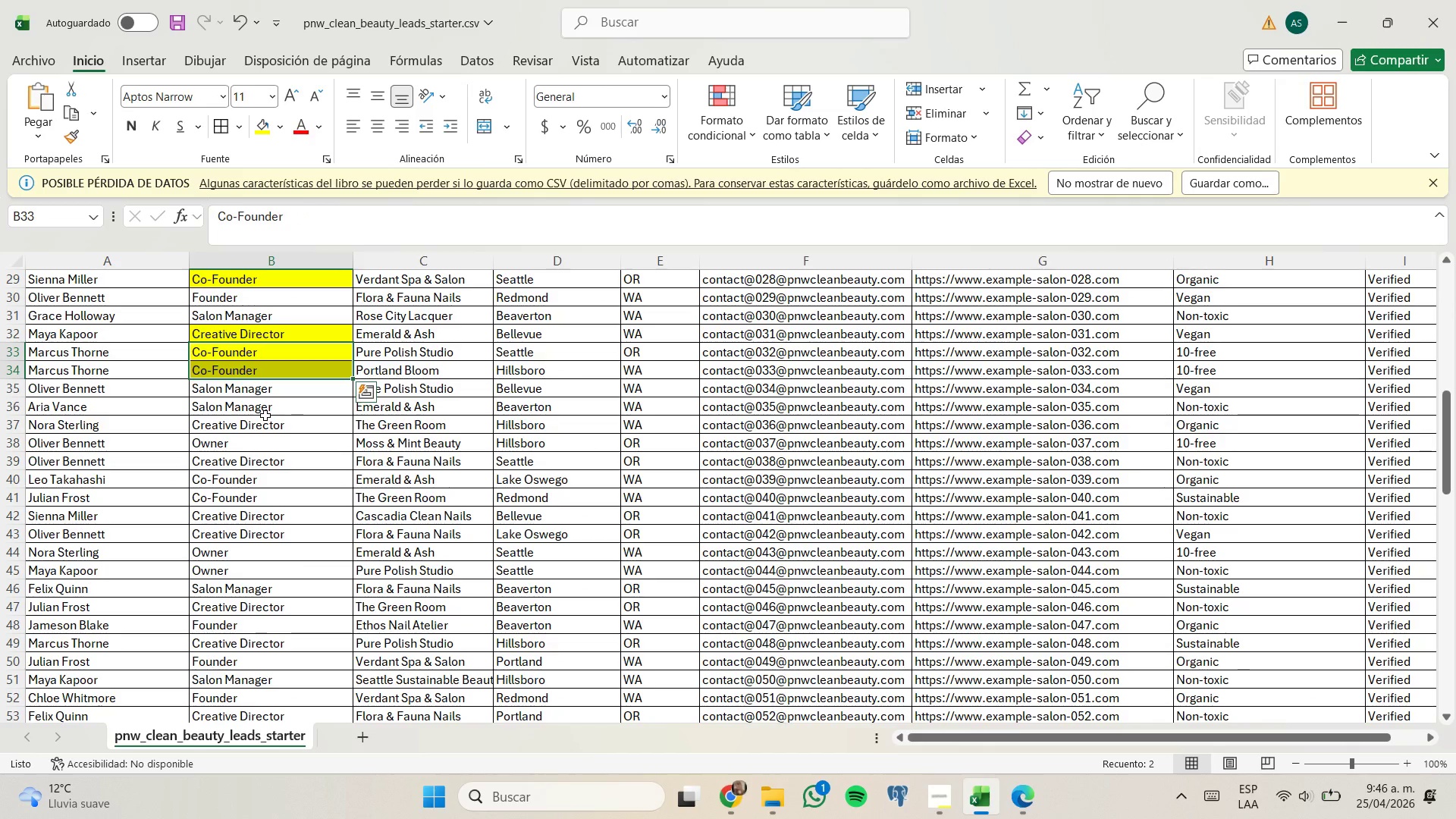 
left_click([269, 424])
 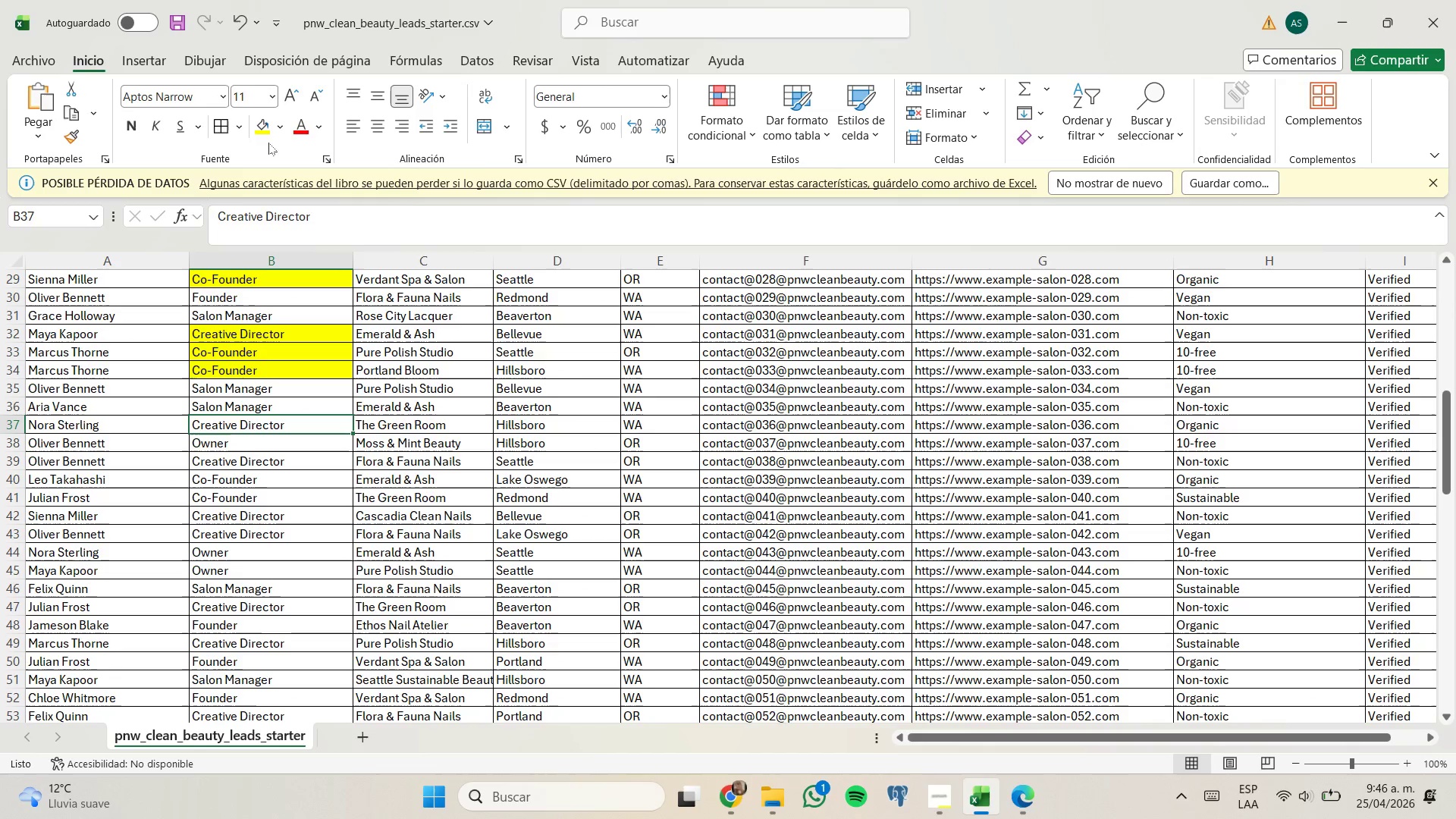 
left_click([261, 130])
 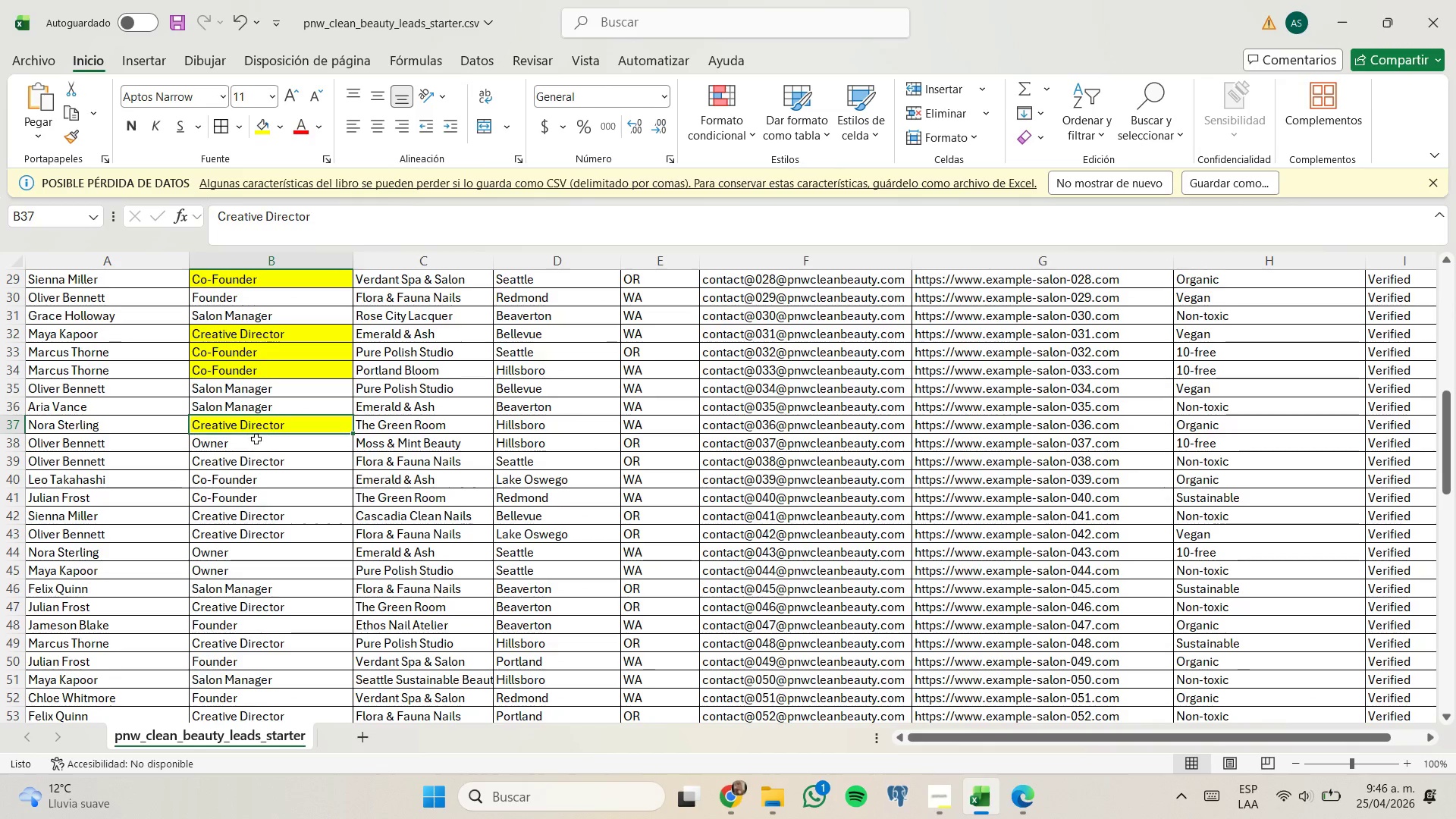 
scroll: coordinate [256, 446], scroll_direction: down, amount: 1.0
 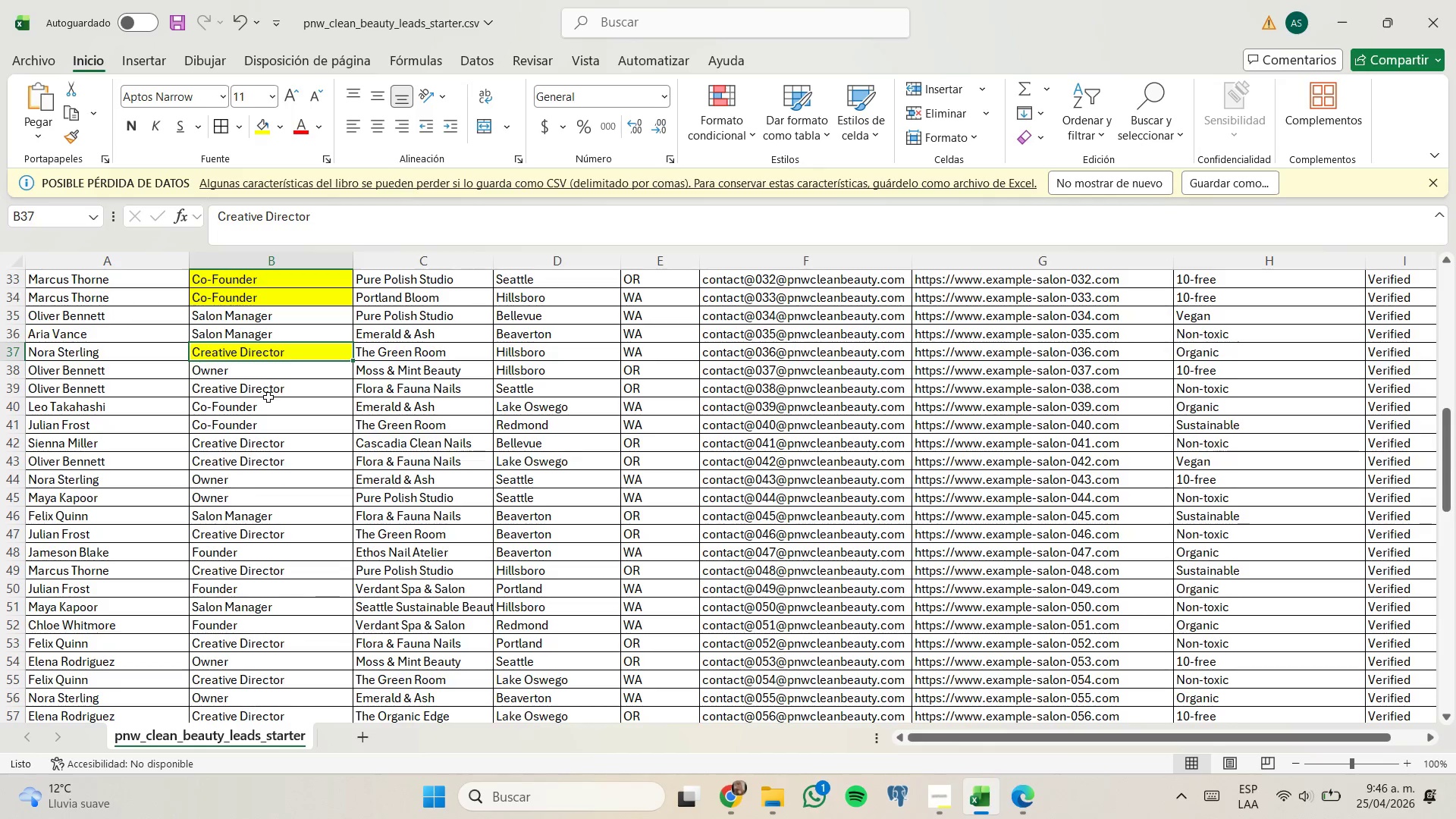 
left_click([269, 392])
 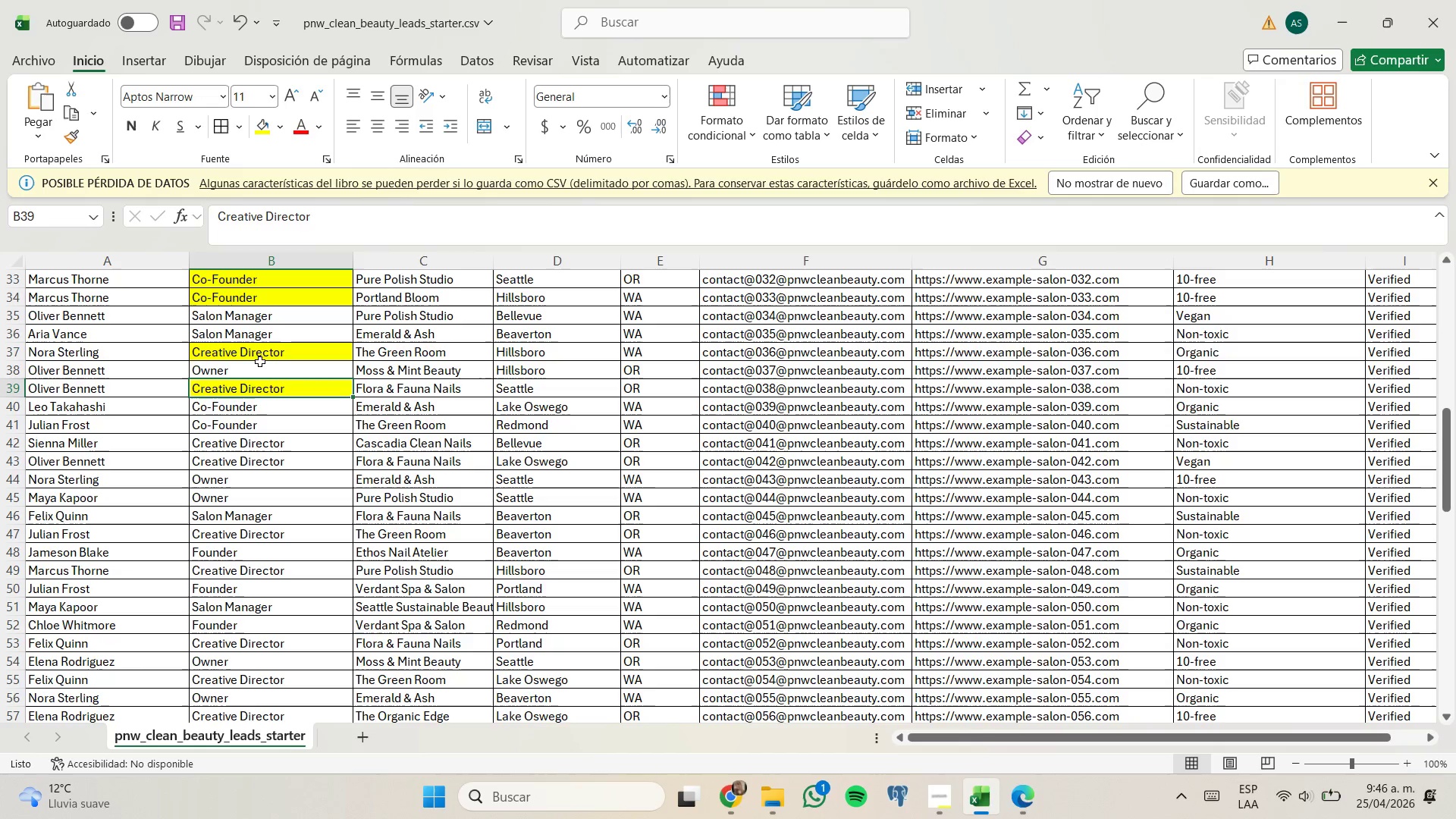 
left_click_drag(start_coordinate=[269, 400], to_coordinate=[272, 419])
 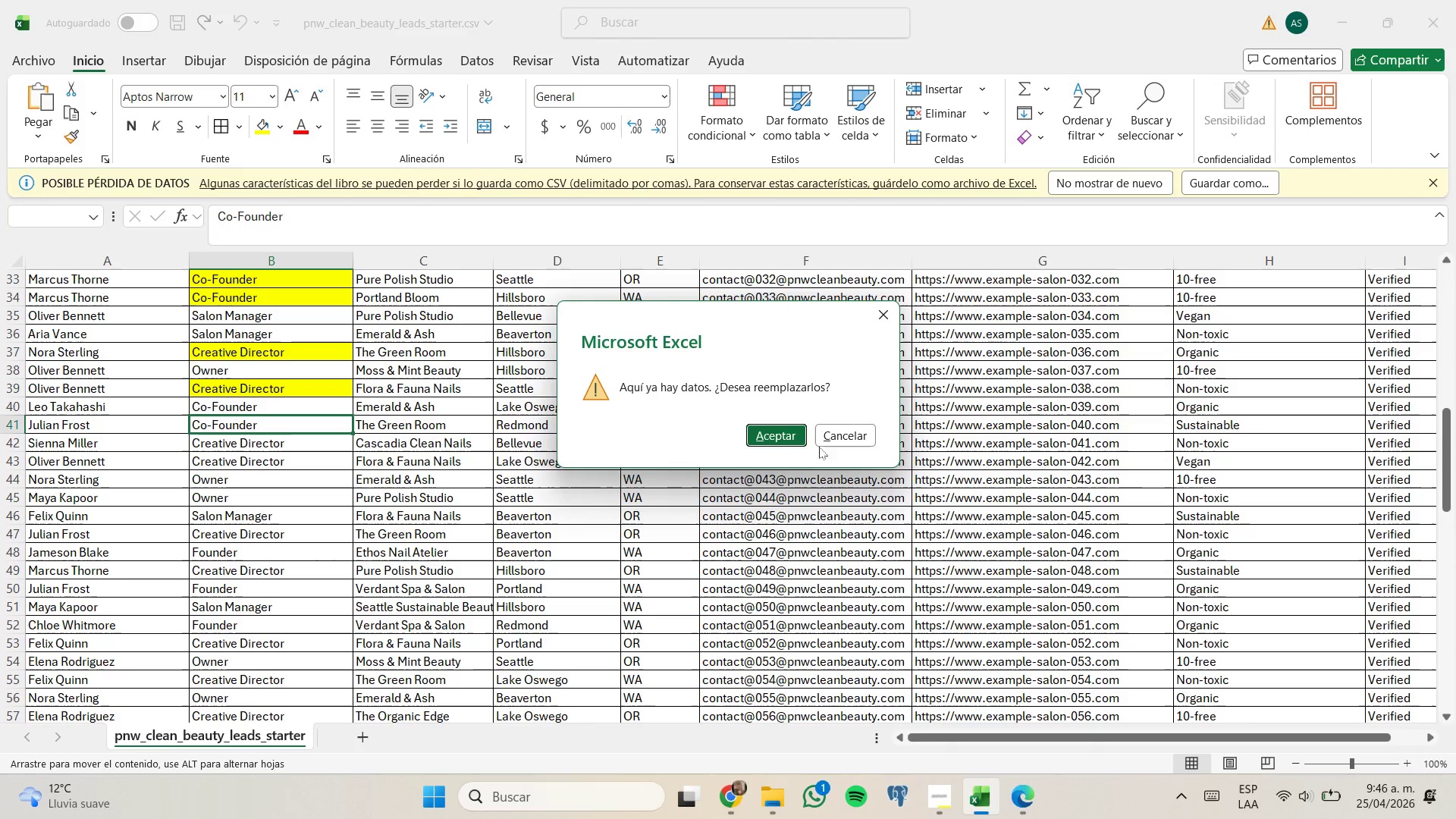 
left_click([850, 428])
 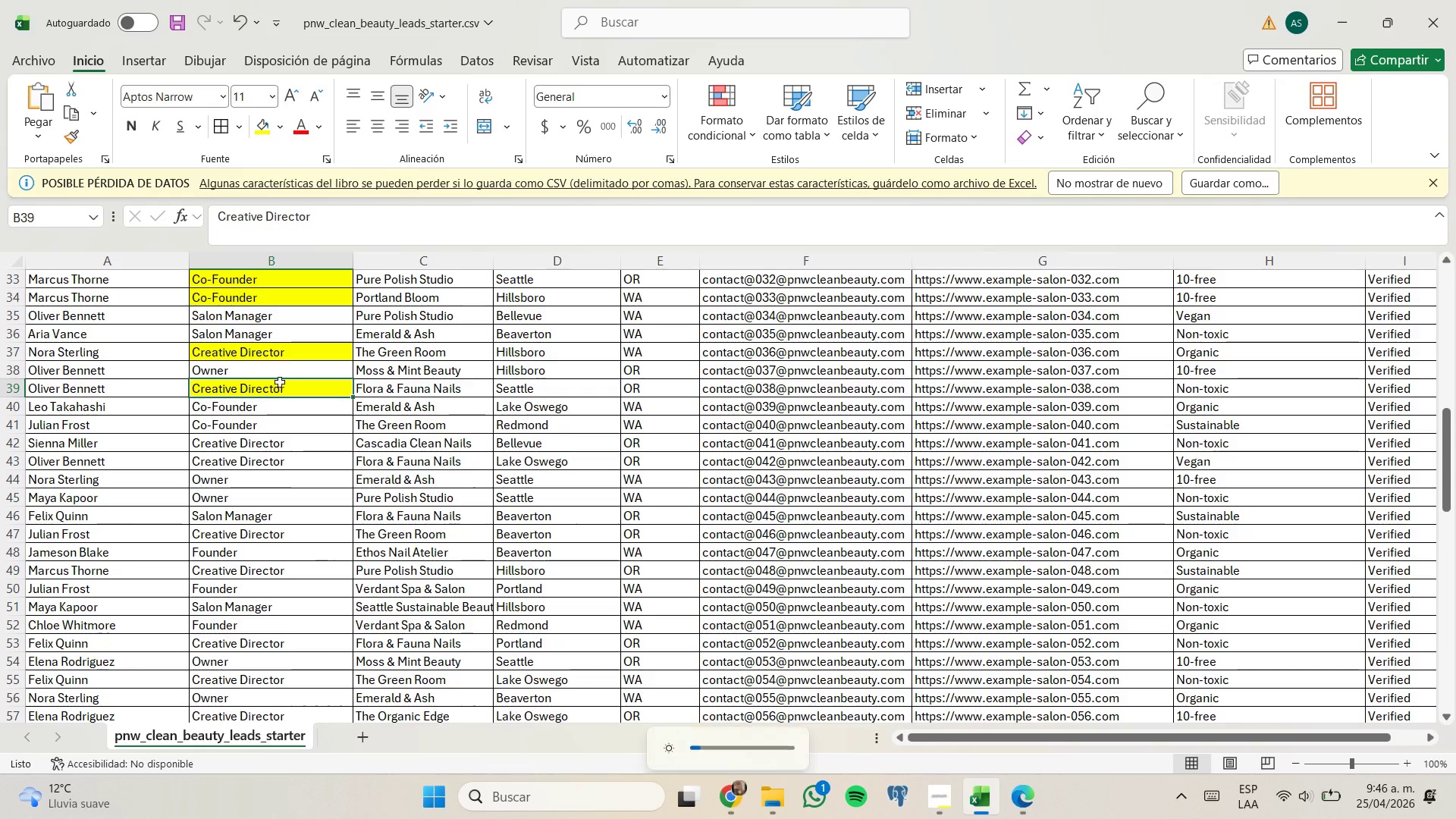 
left_click_drag(start_coordinate=[272, 403], to_coordinate=[271, 422])
 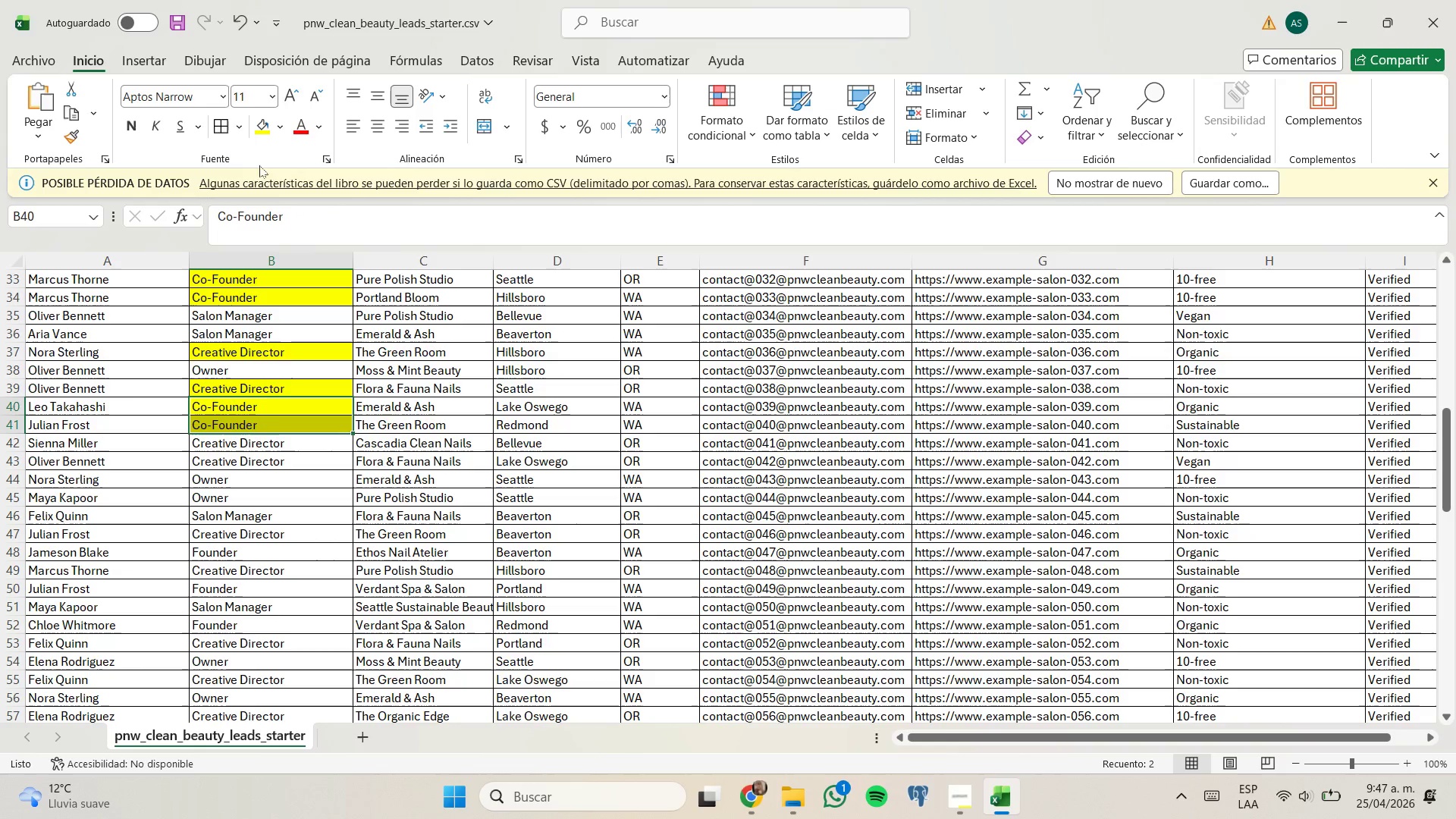 
scroll: coordinate [272, 460], scroll_direction: down, amount: 1.0
 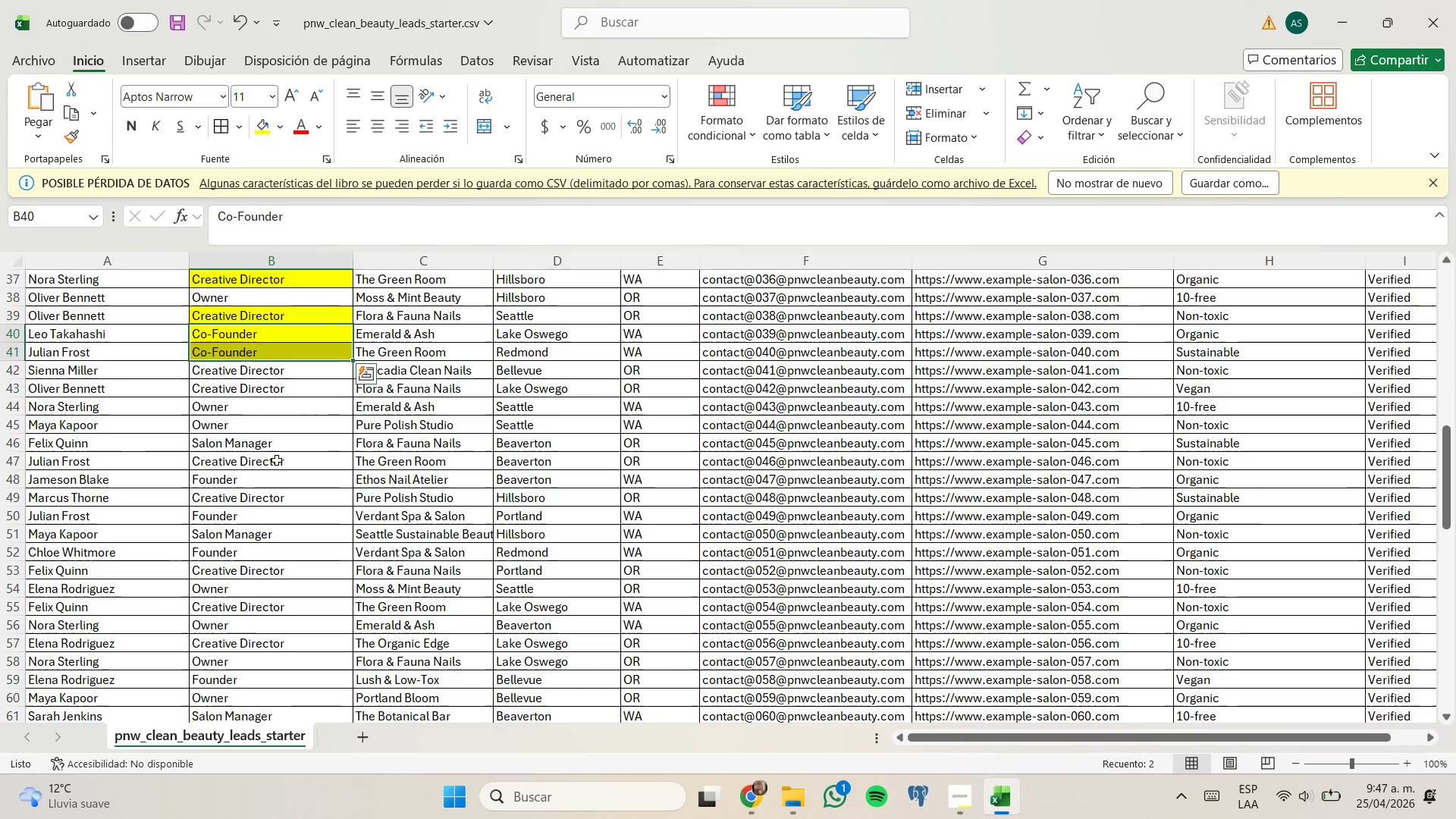 
left_click([278, 463])
 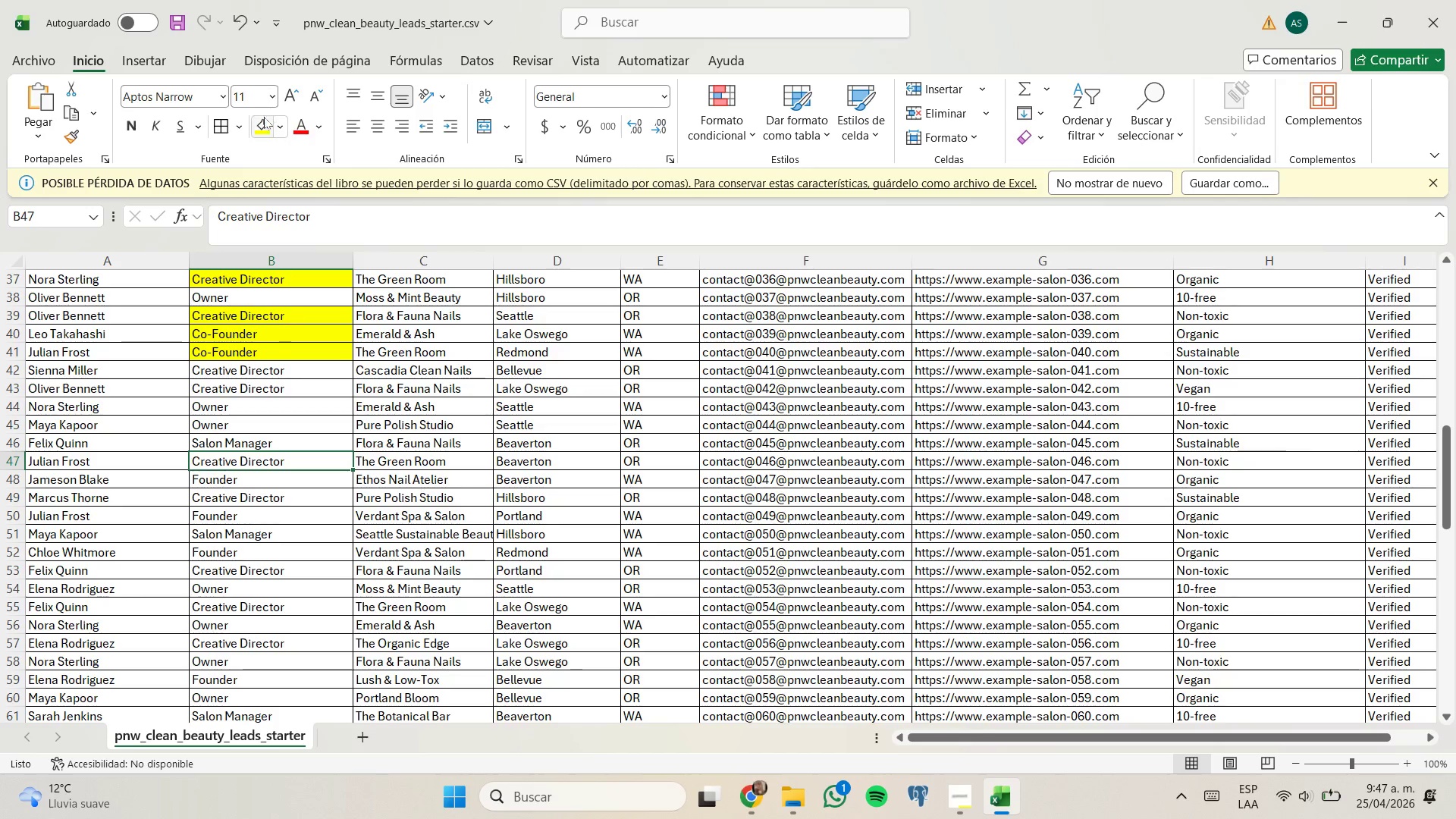 
left_click([262, 119])
 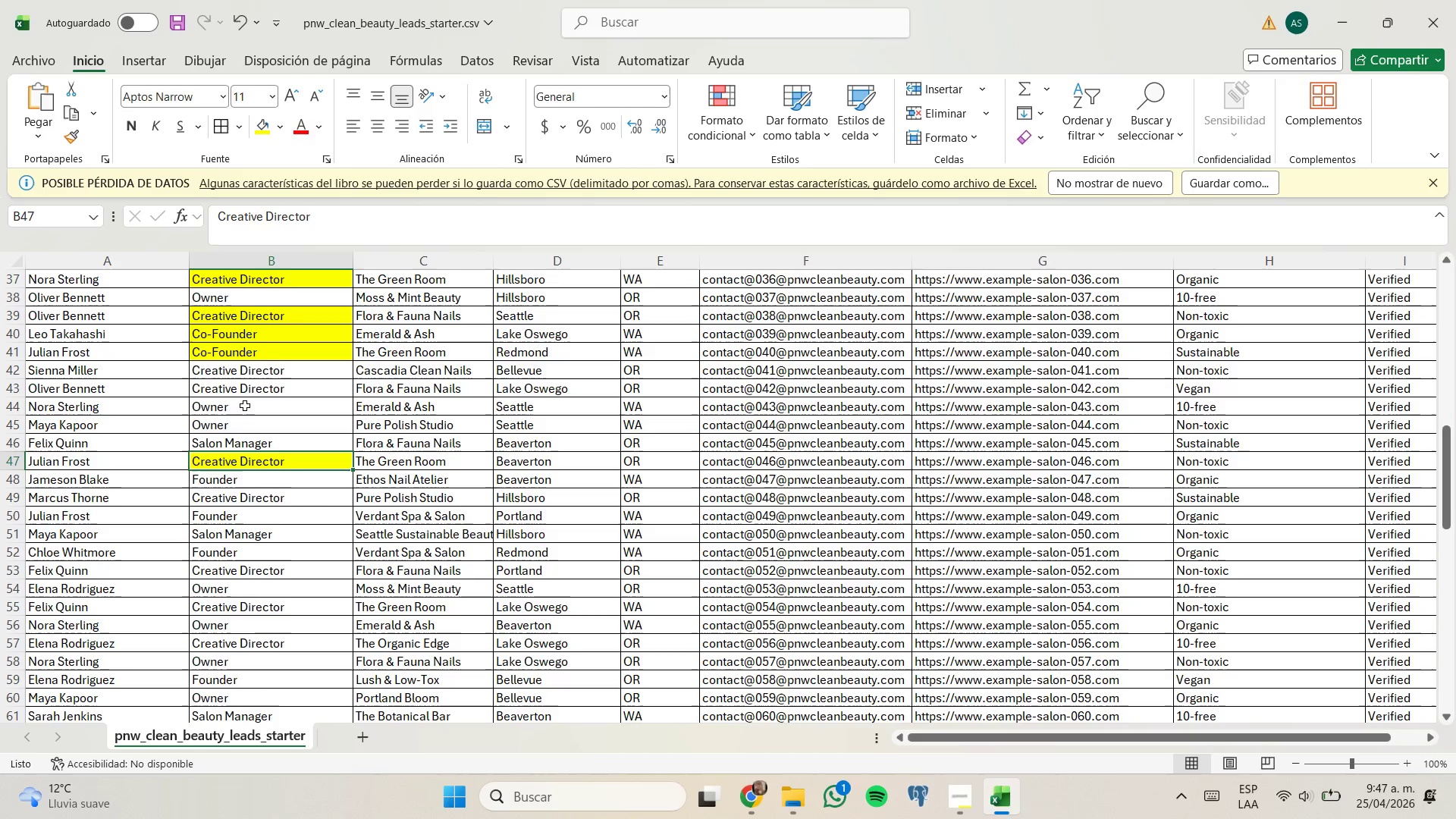 
scroll: coordinate [246, 420], scroll_direction: down, amount: 2.0
 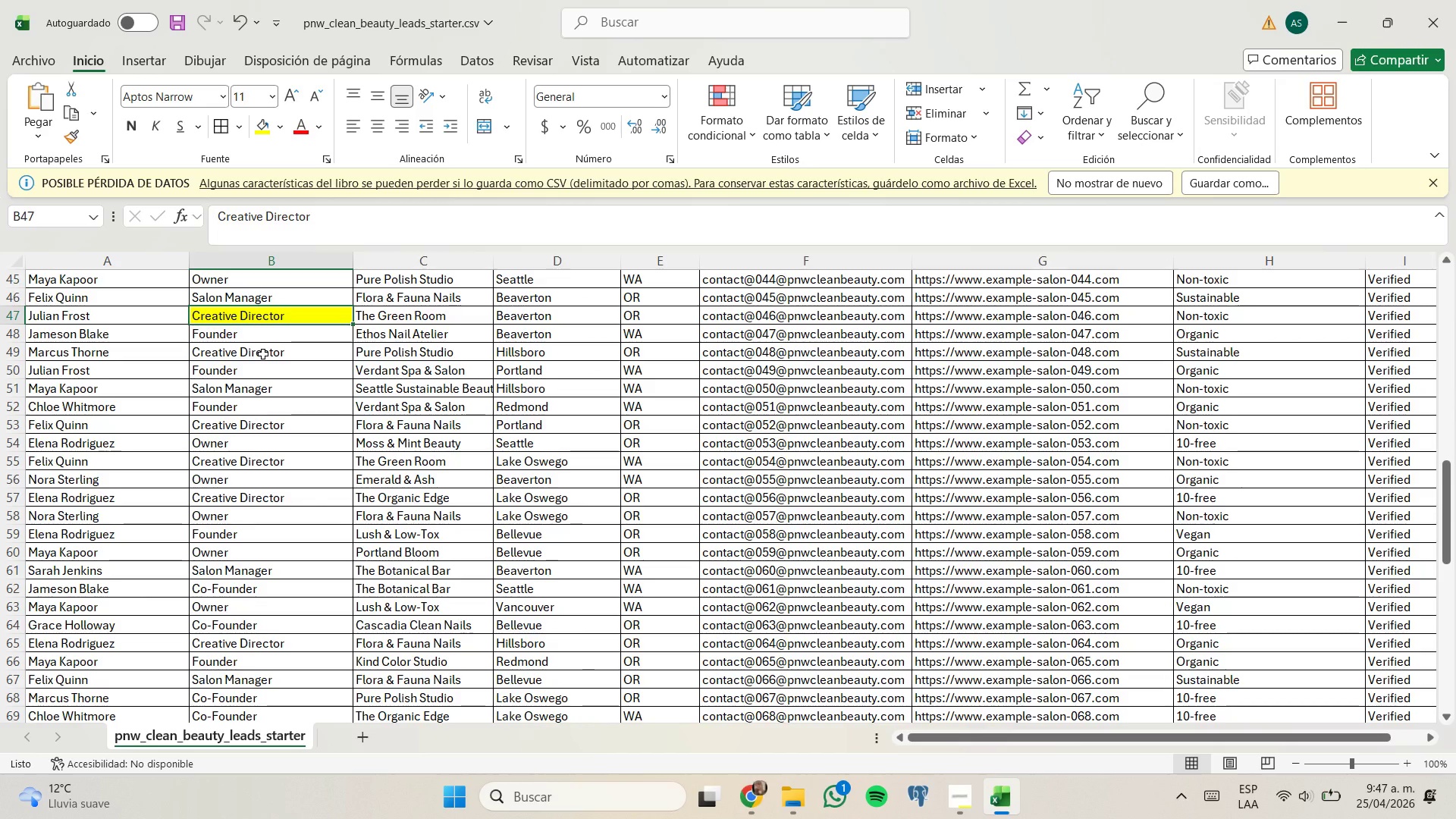 
left_click([263, 354])
 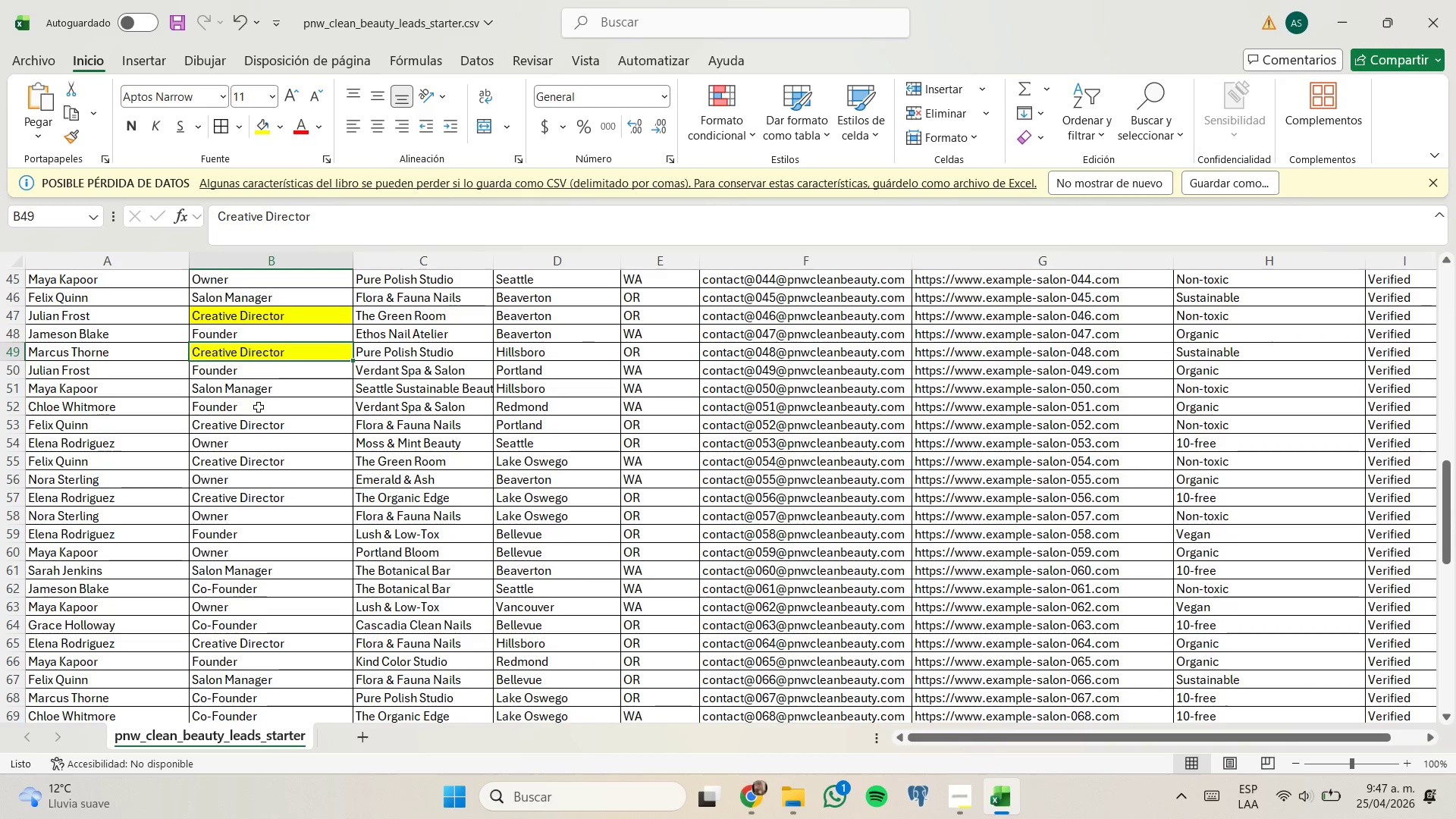 
left_click_drag(start_coordinate=[261, 422], to_coordinate=[984, 793])
 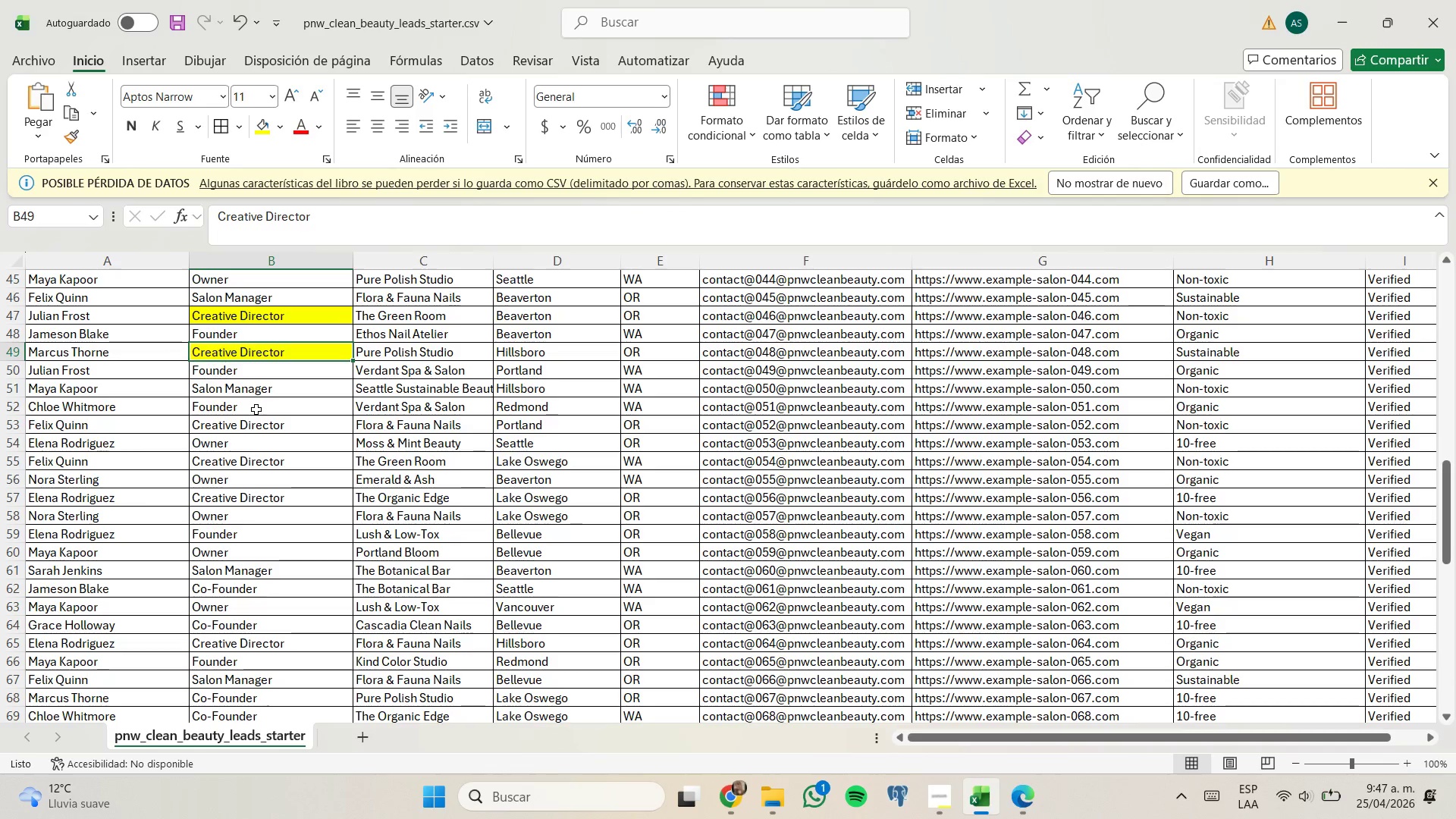 
left_click([256, 391])
 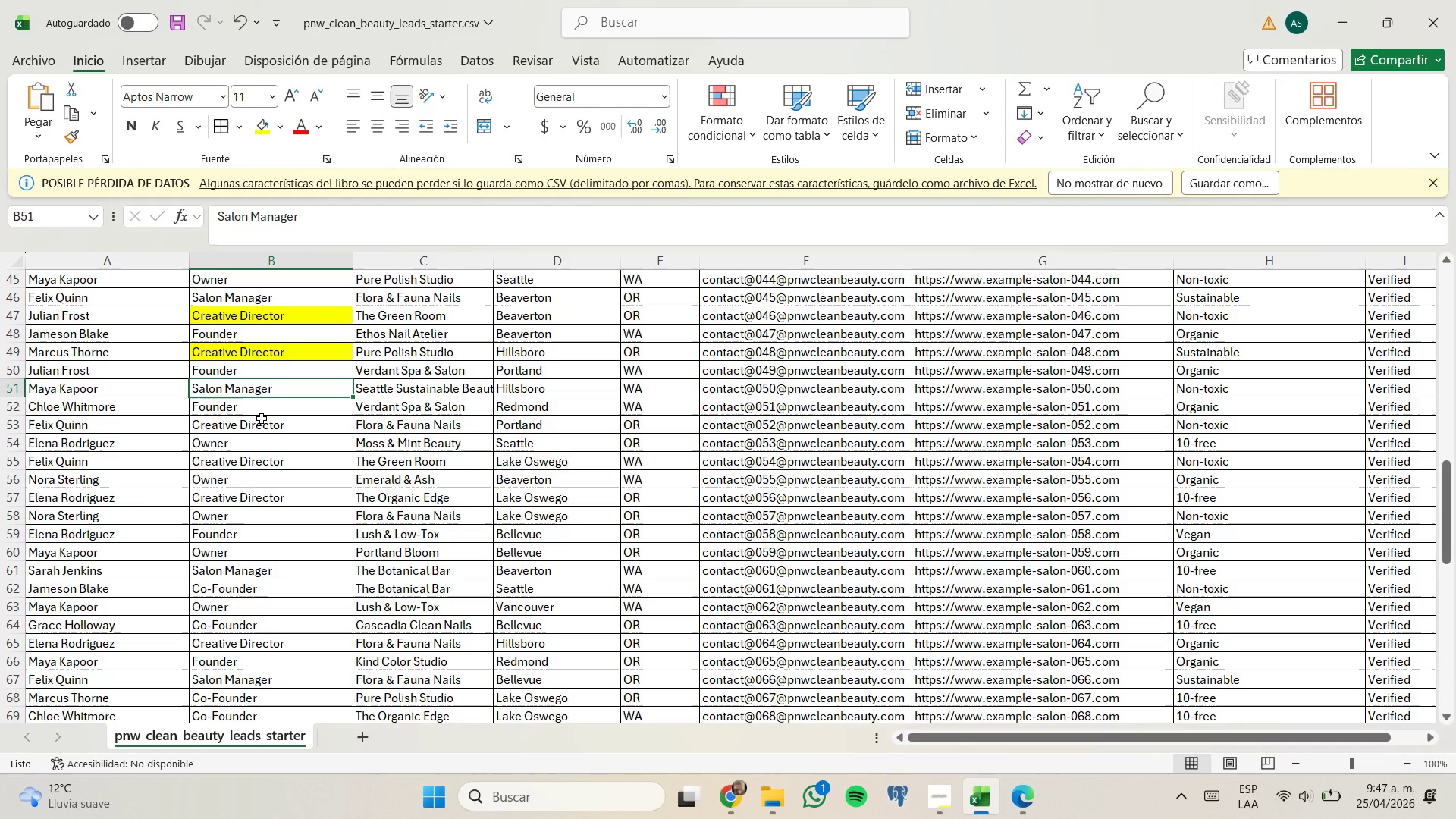 
left_click([262, 427])
 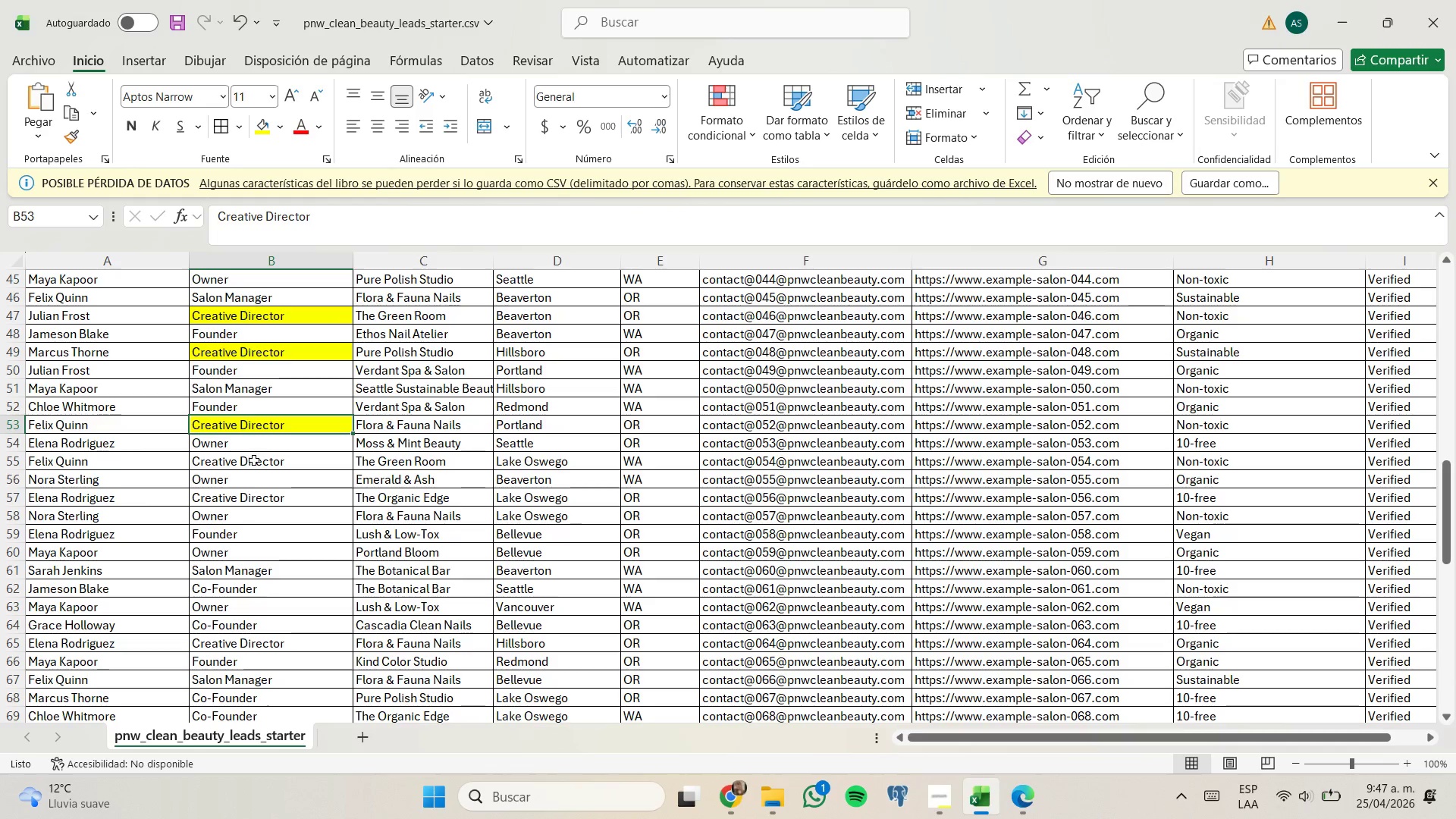 
left_click([259, 462])
 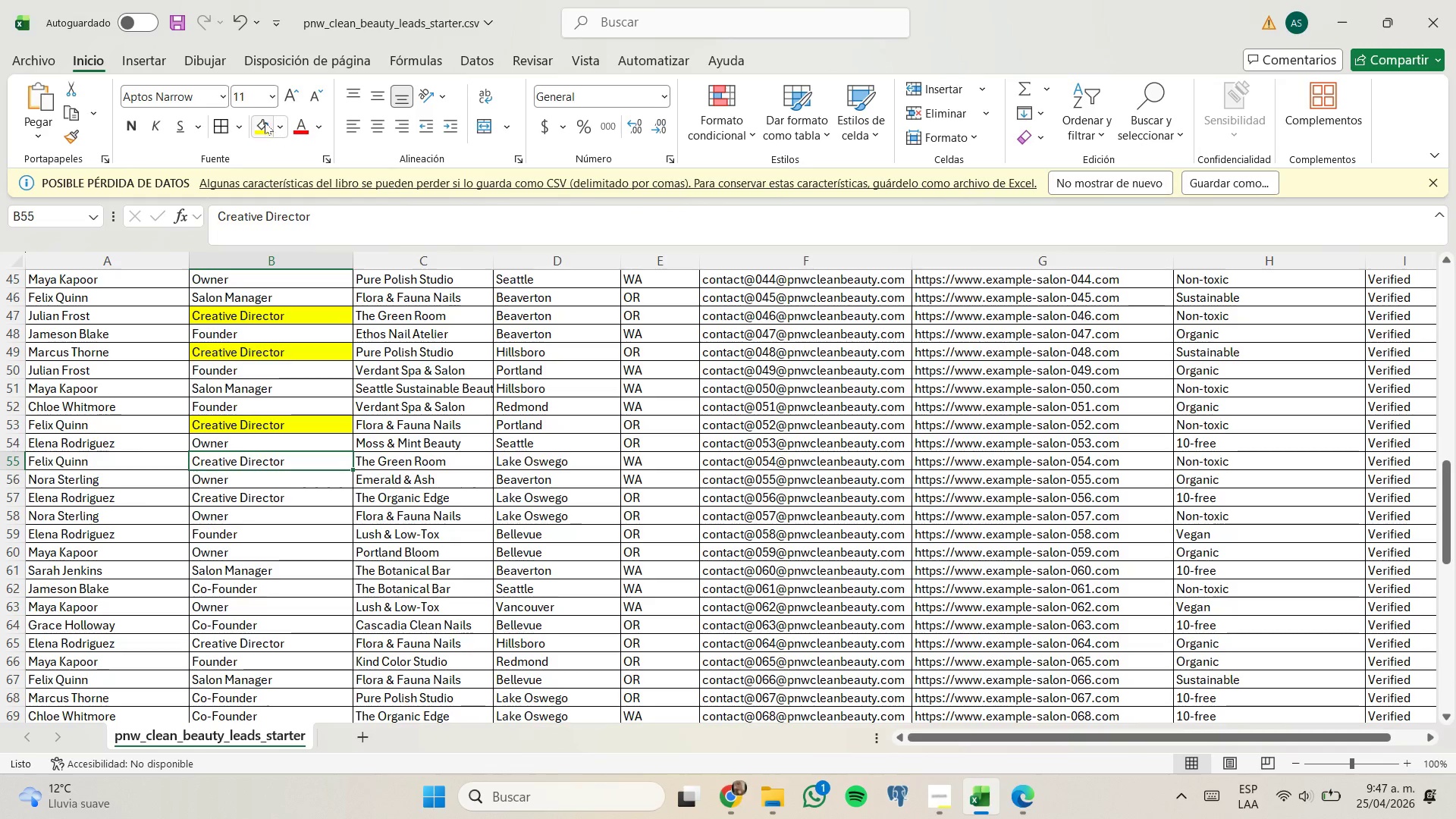 
left_click([262, 122])
 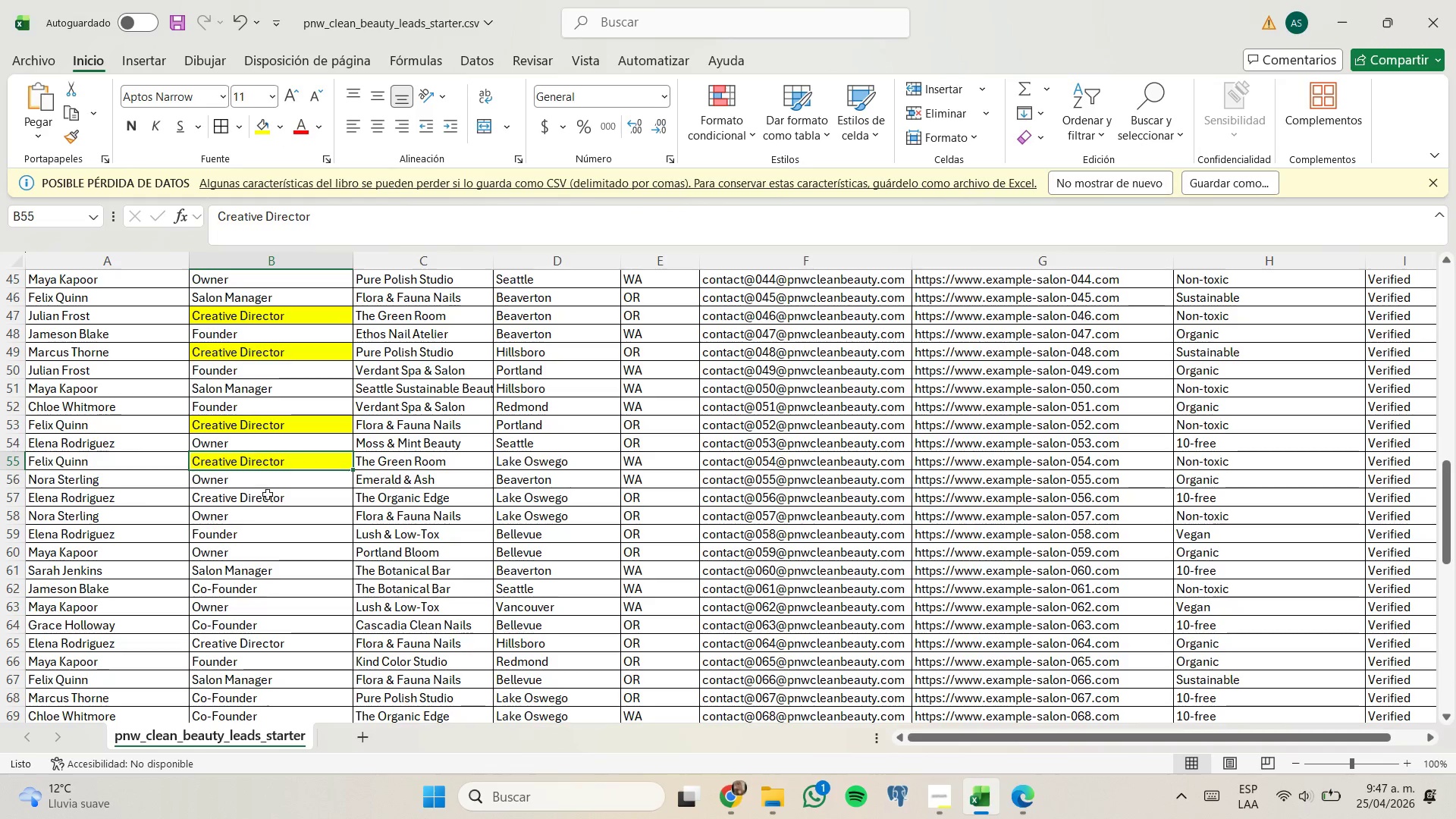 
left_click([269, 497])
 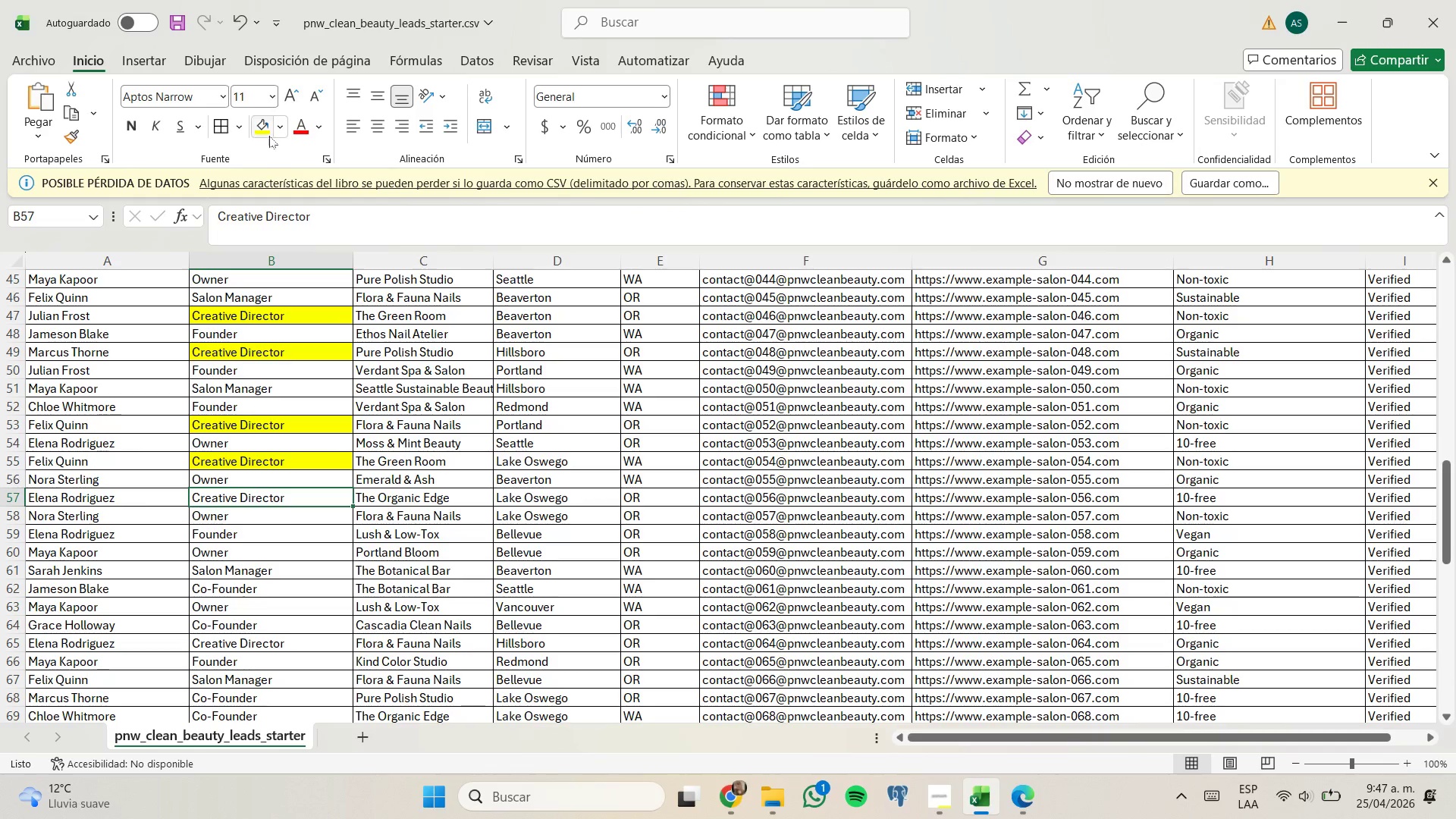 
left_click([267, 132])
 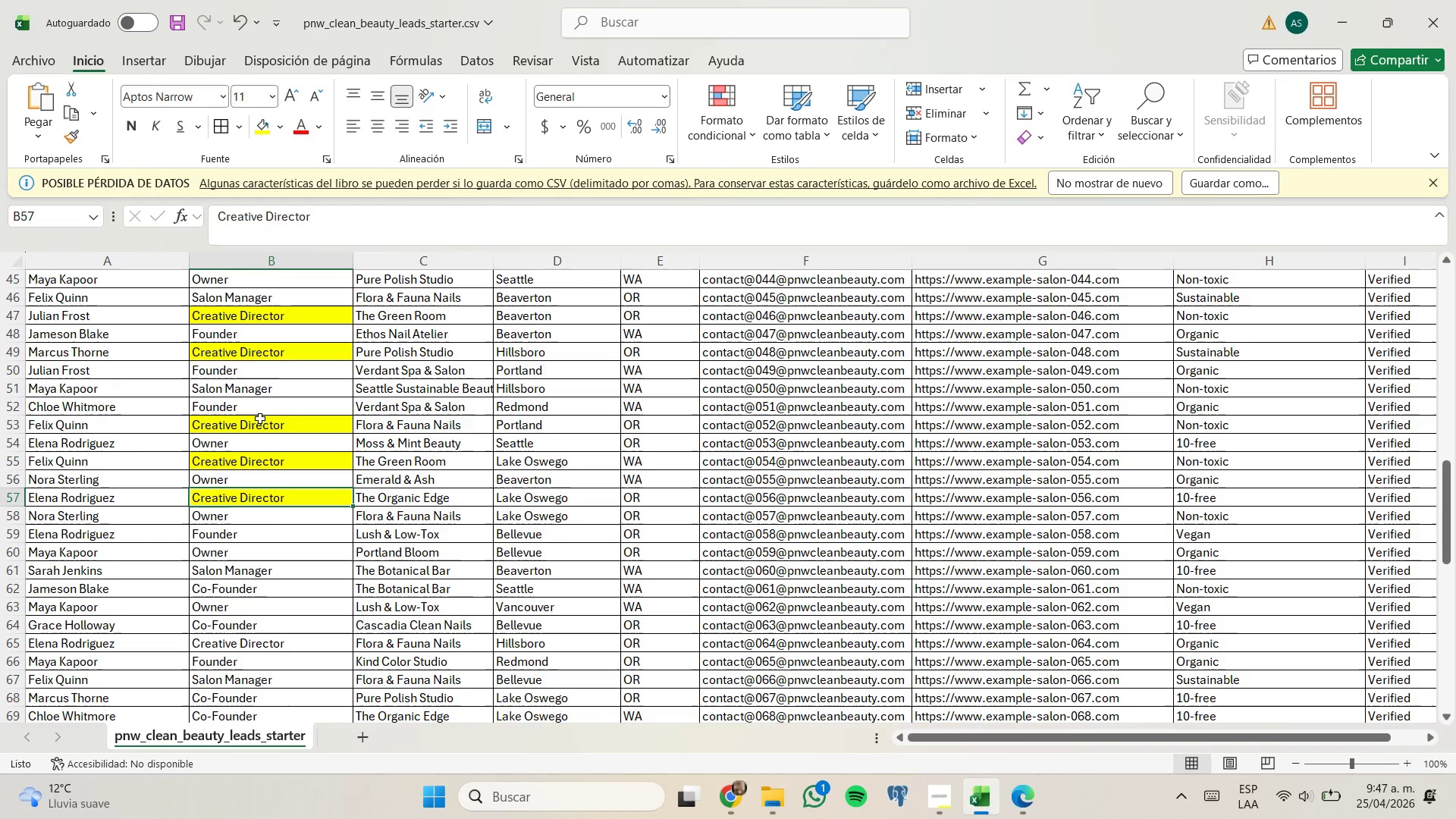 
scroll: coordinate [242, 449], scroll_direction: down, amount: 2.0
 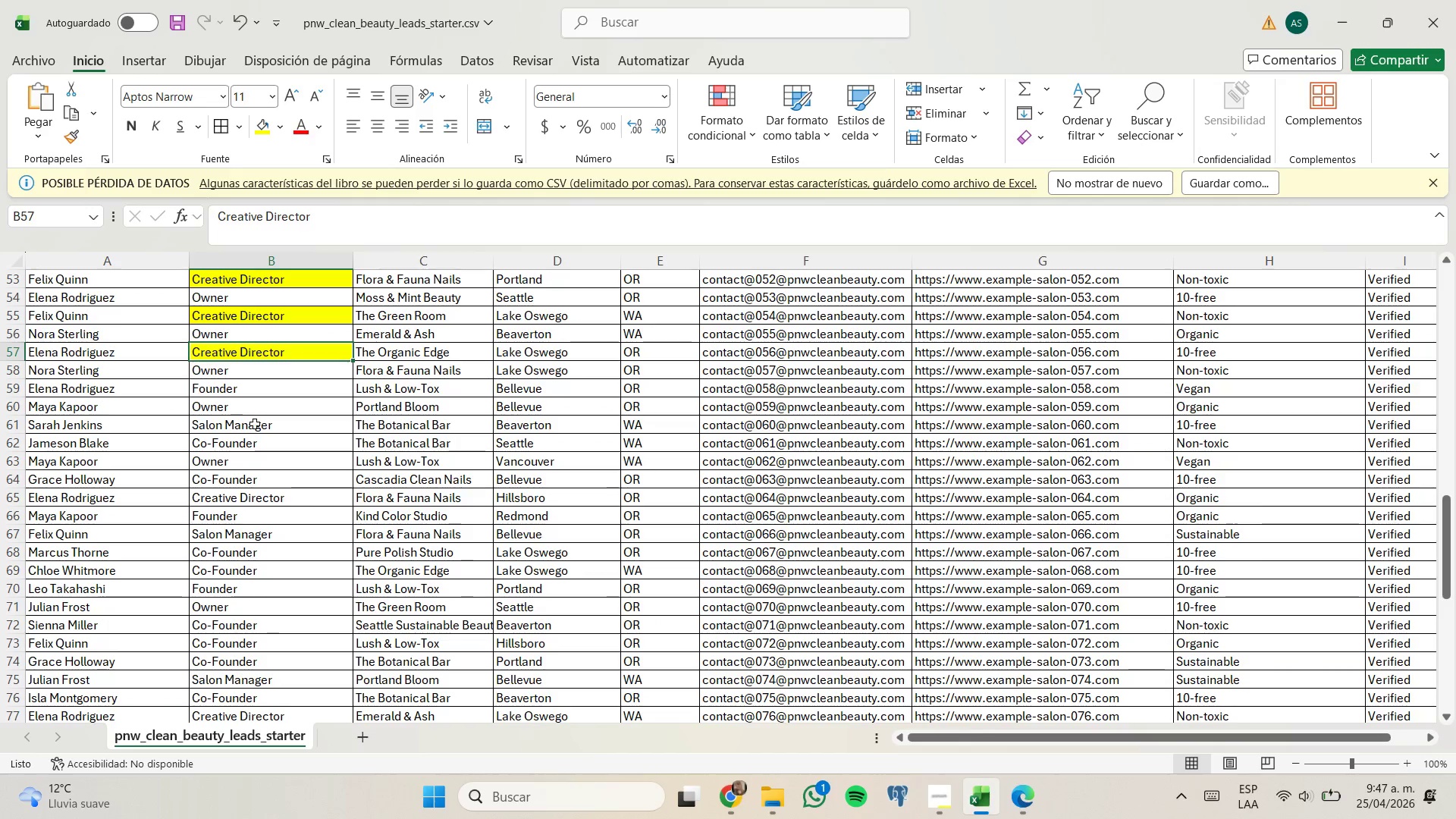 
left_click([266, 442])
 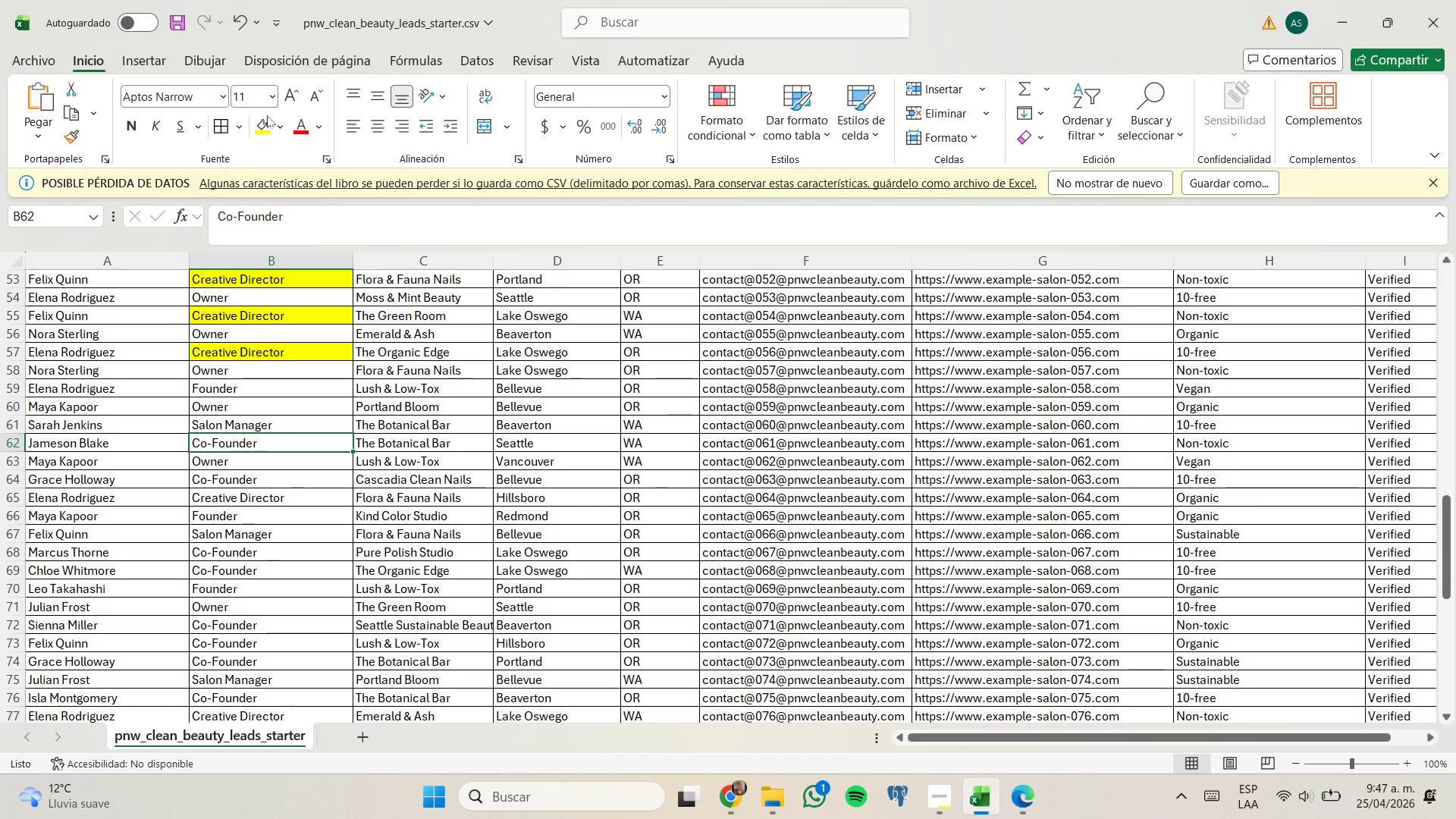 
left_click([266, 121])
 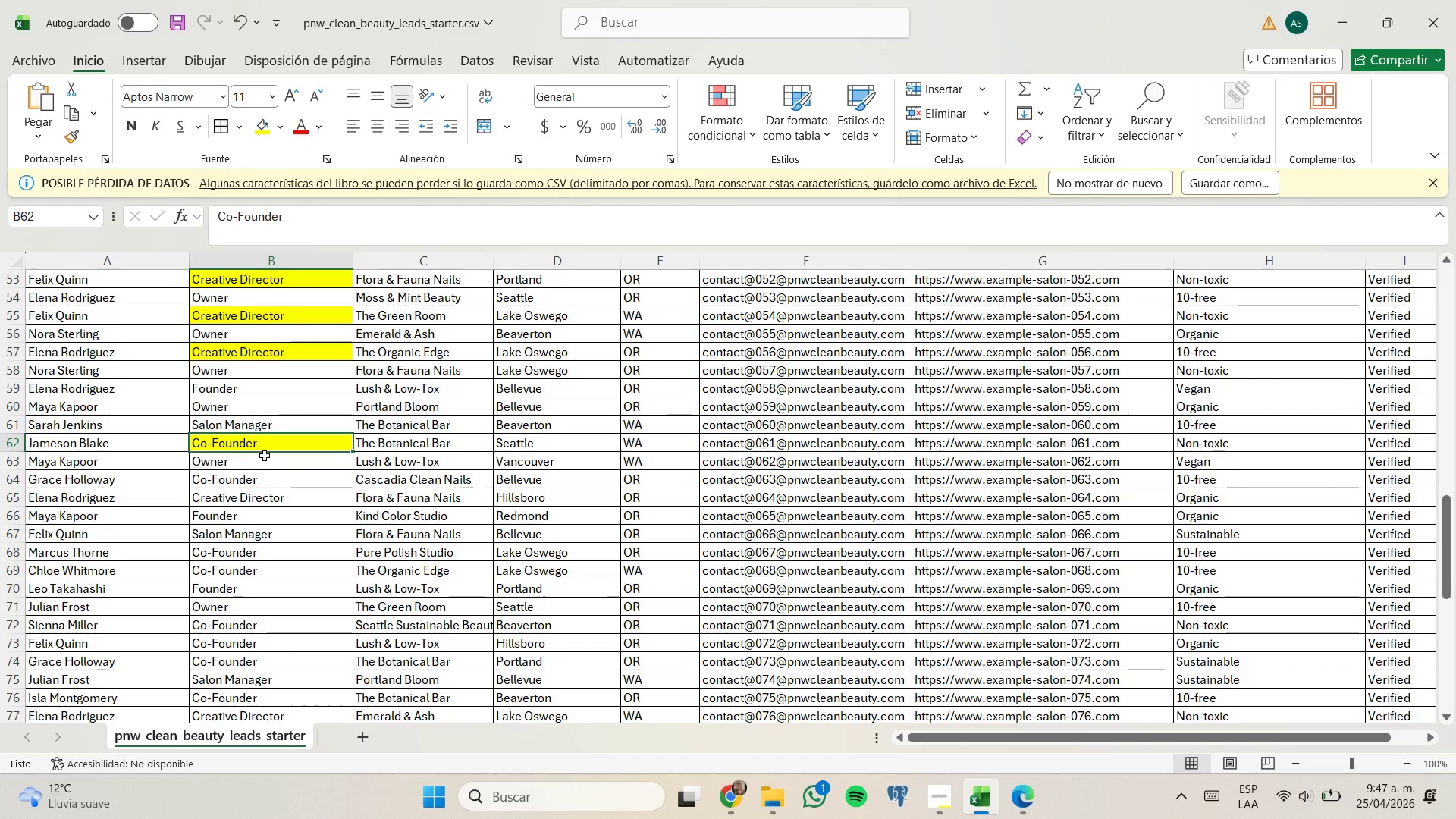 
scroll: coordinate [268, 471], scroll_direction: down, amount: 1.0
 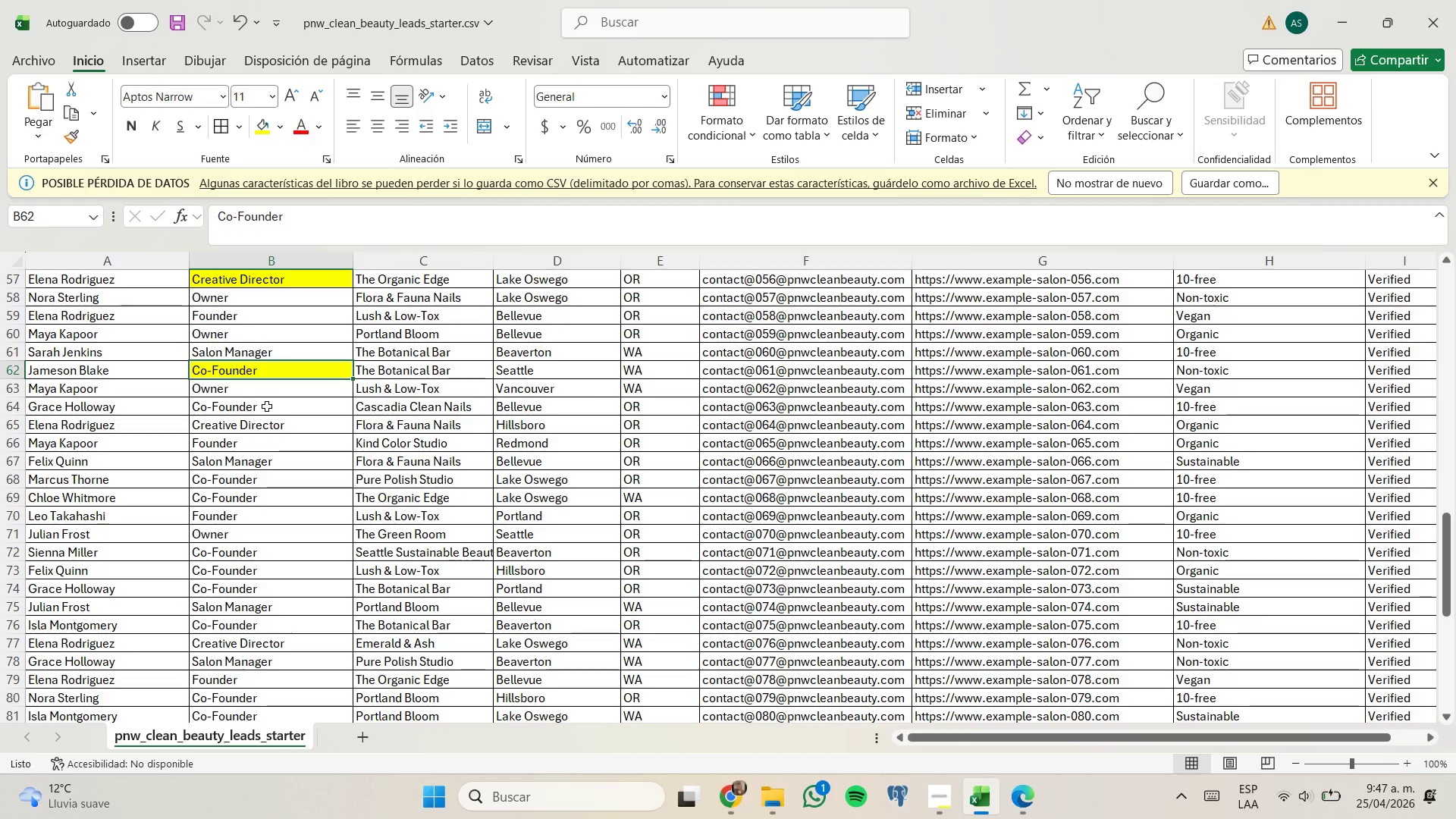 
left_click([267, 406])
 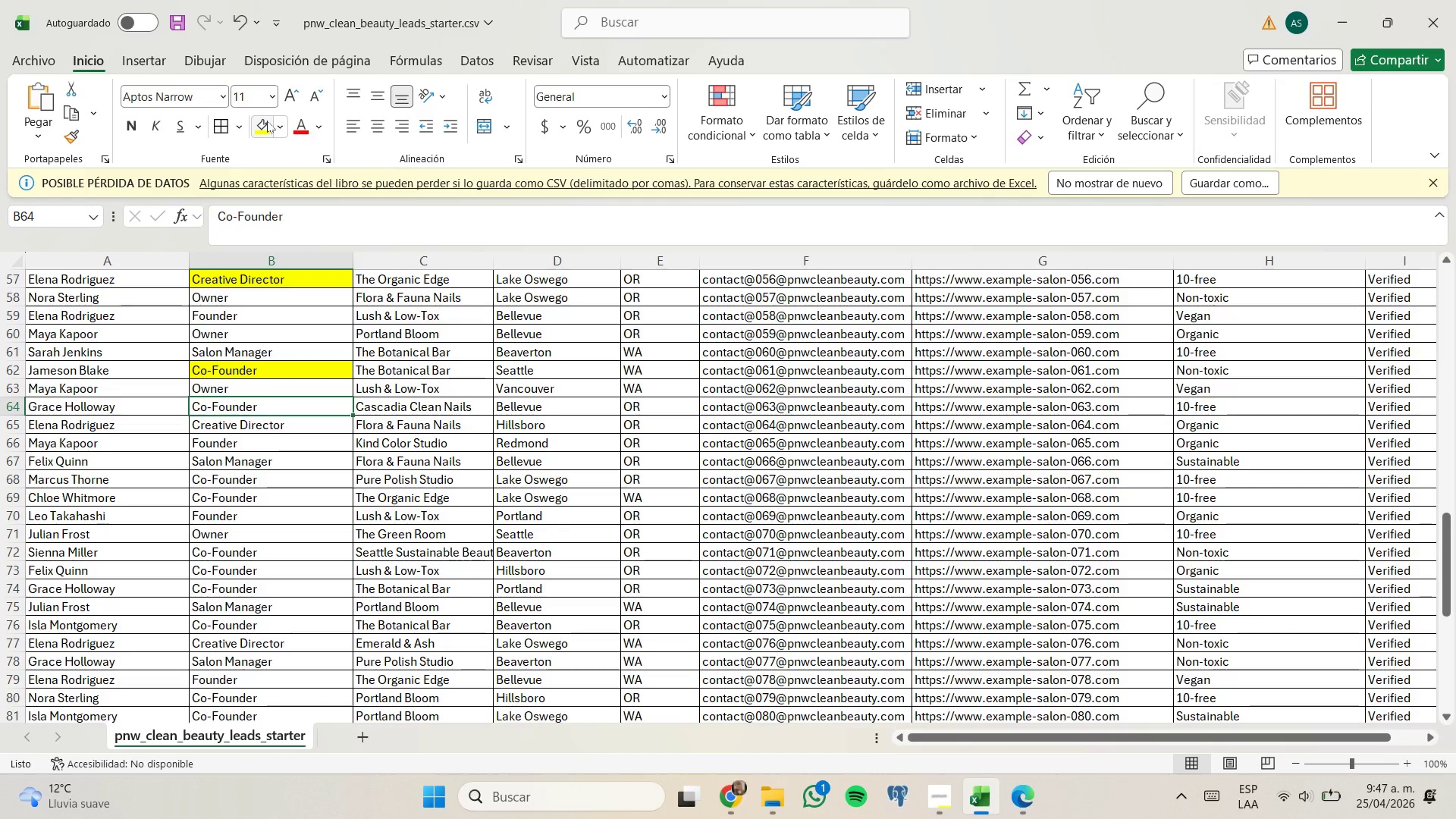 
left_click([267, 121])
 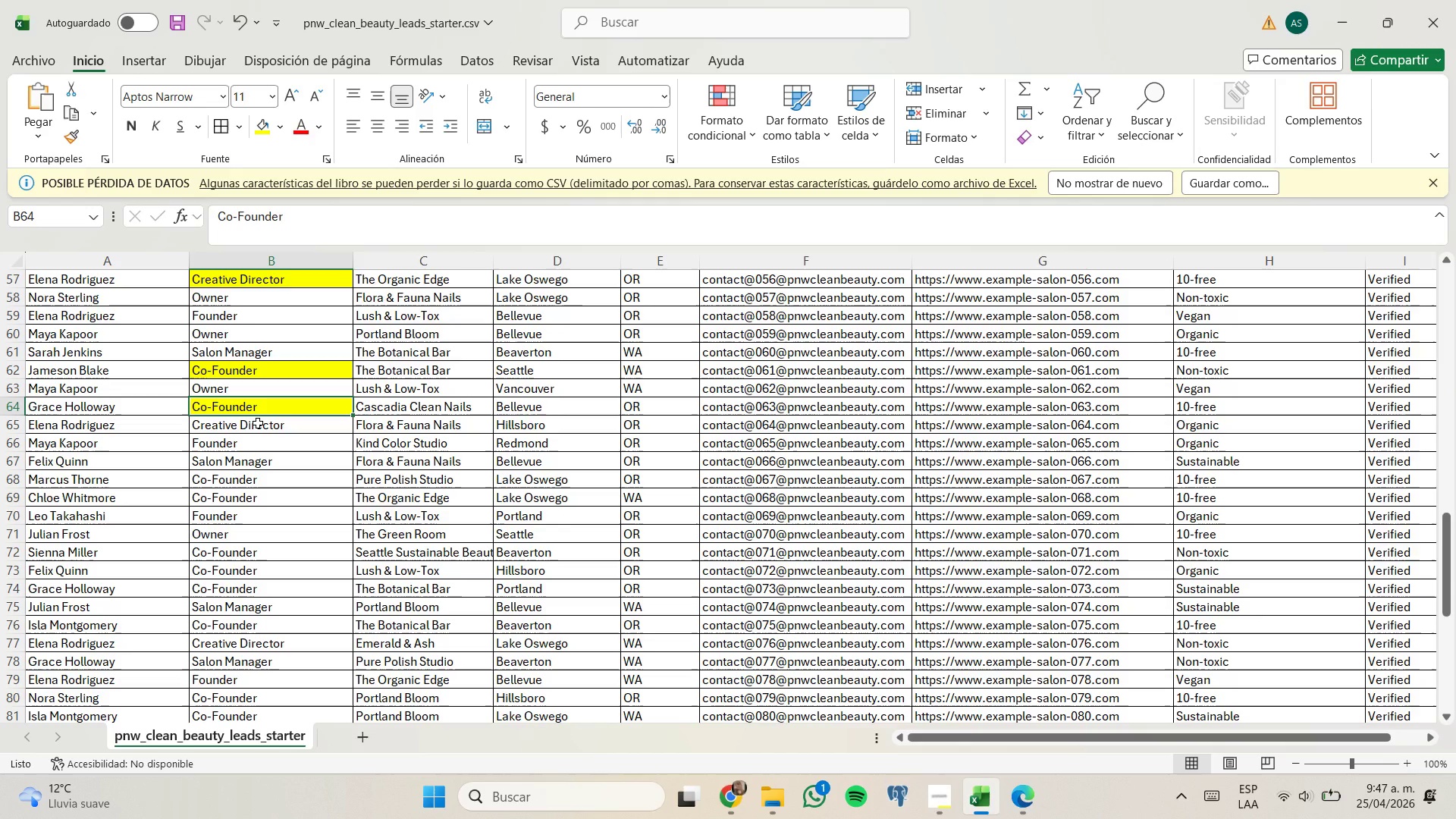 
left_click([258, 423])
 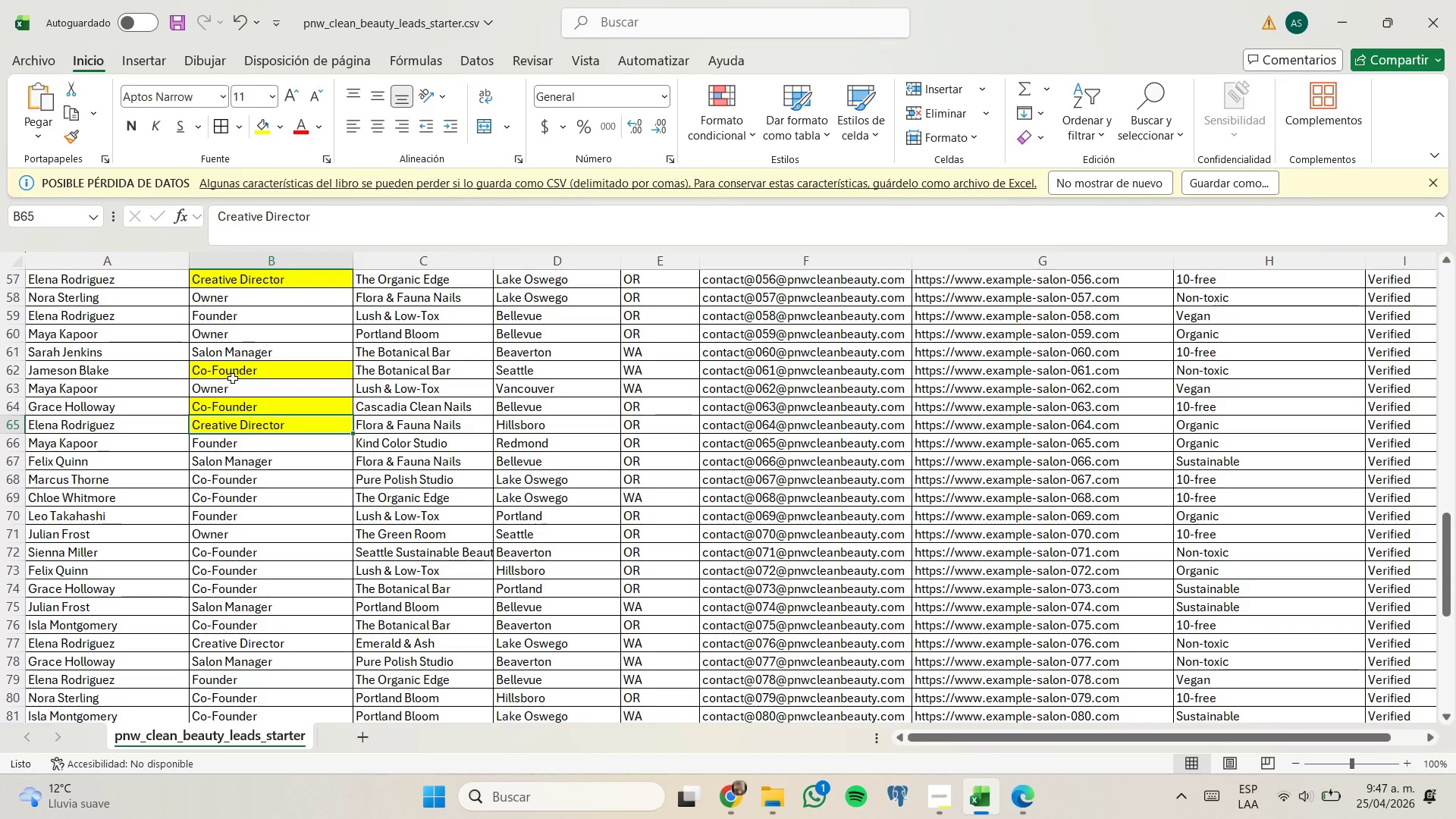 
scroll: coordinate [233, 438], scroll_direction: down, amount: 1.0
 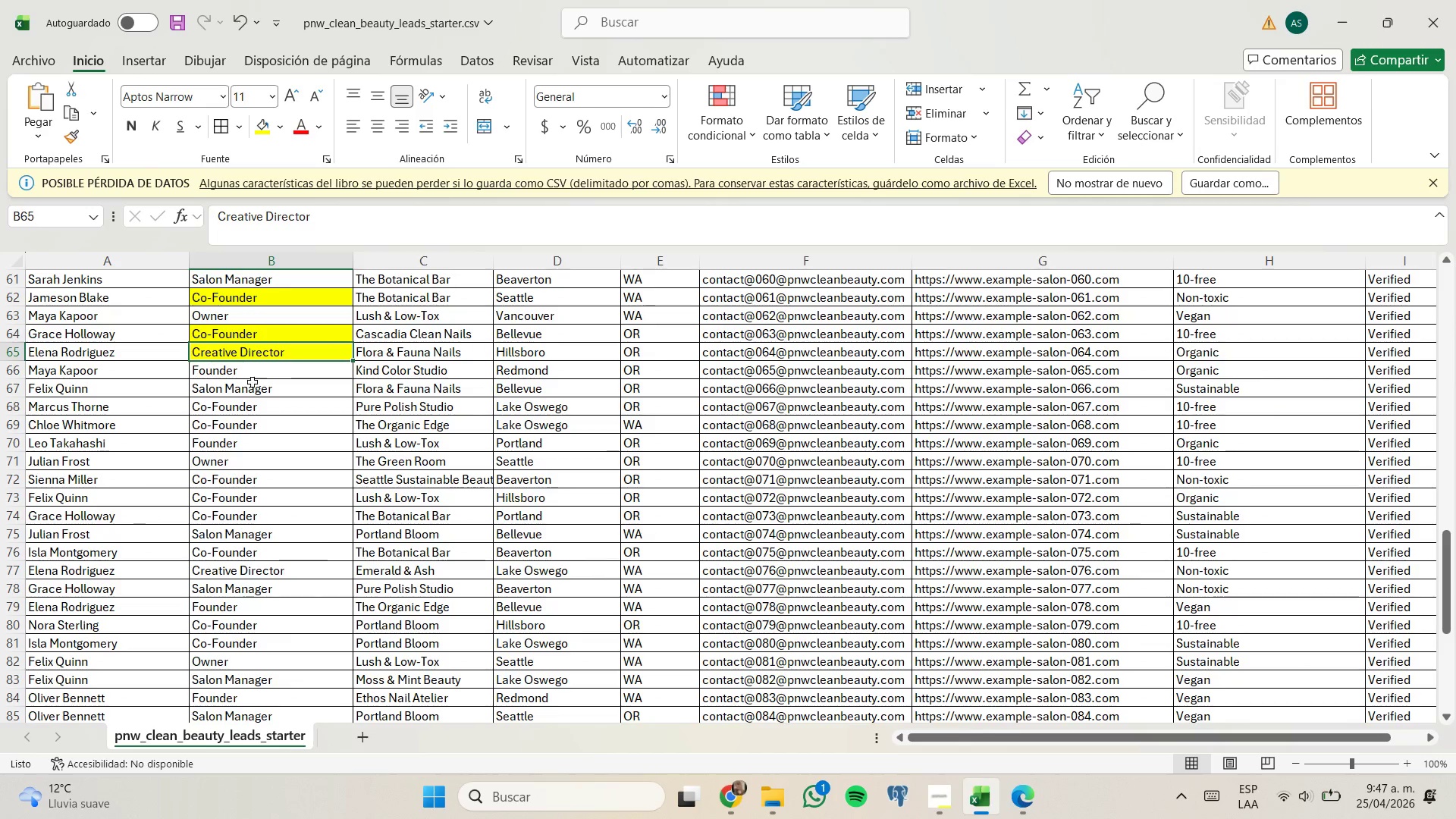 
left_click_drag(start_coordinate=[257, 404], to_coordinate=[257, 420])
 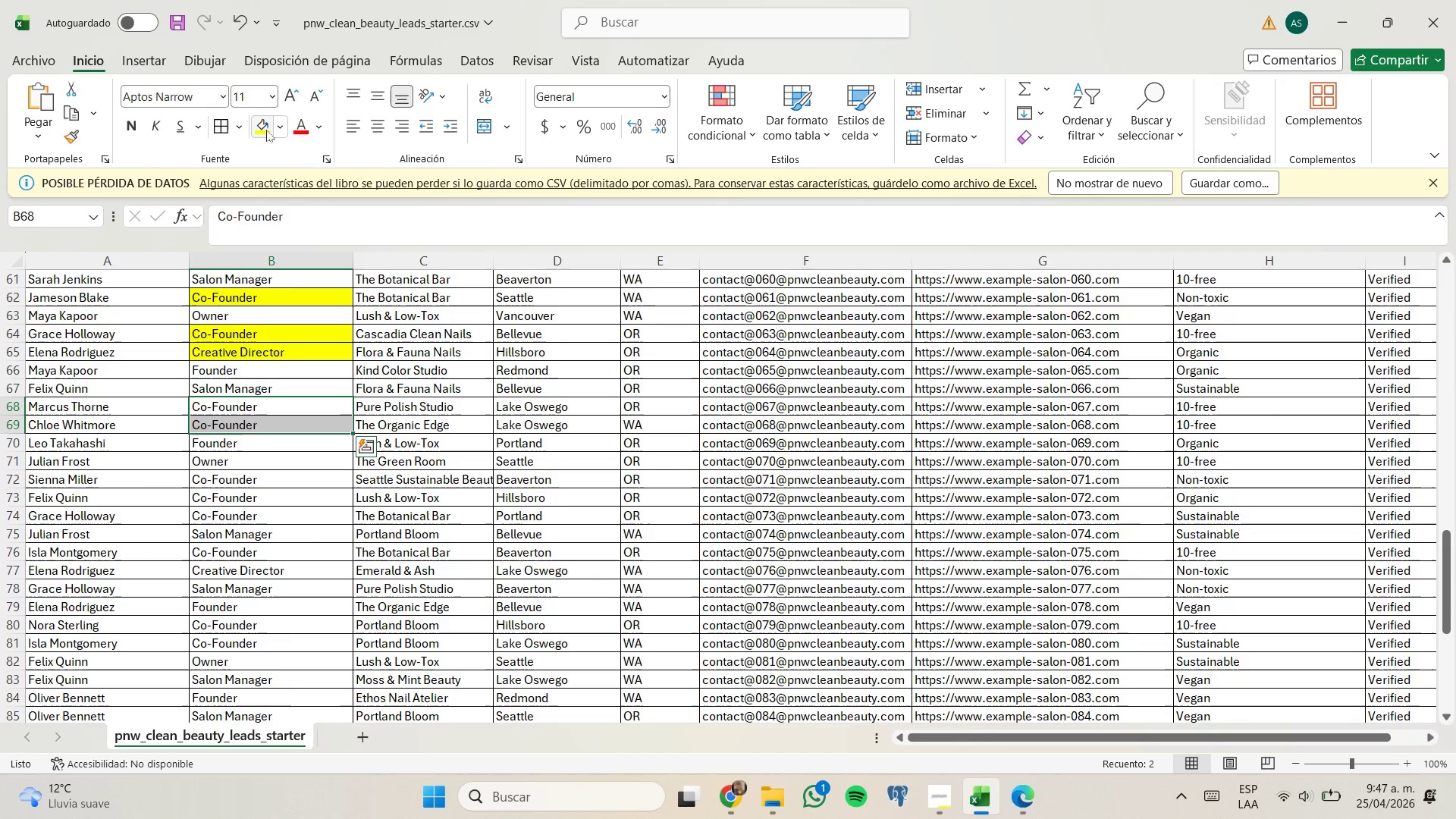 
left_click([265, 124])
 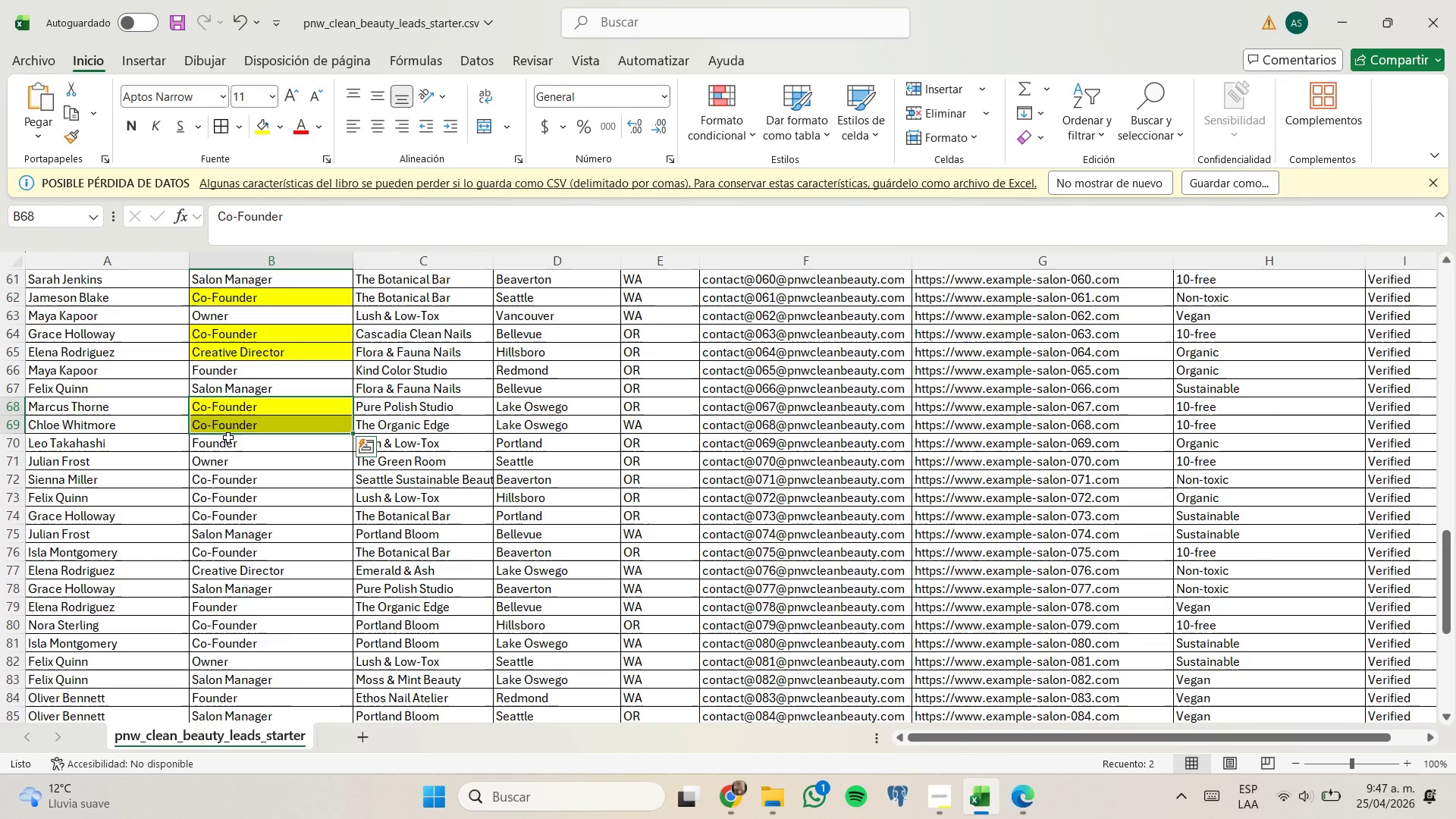 
scroll: coordinate [233, 445], scroll_direction: down, amount: 1.0
 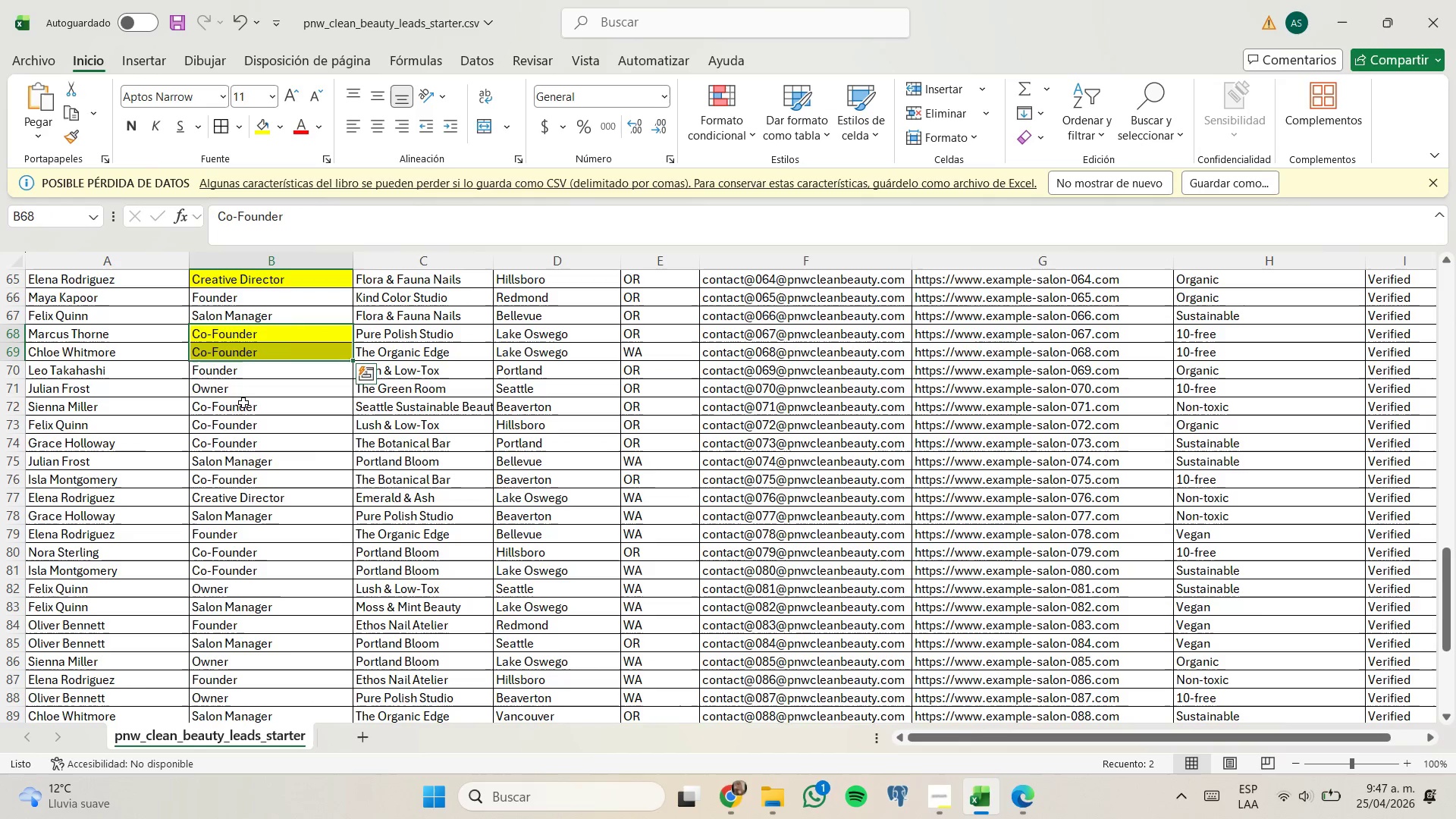 
left_click_drag(start_coordinate=[245, 401], to_coordinate=[249, 441])
 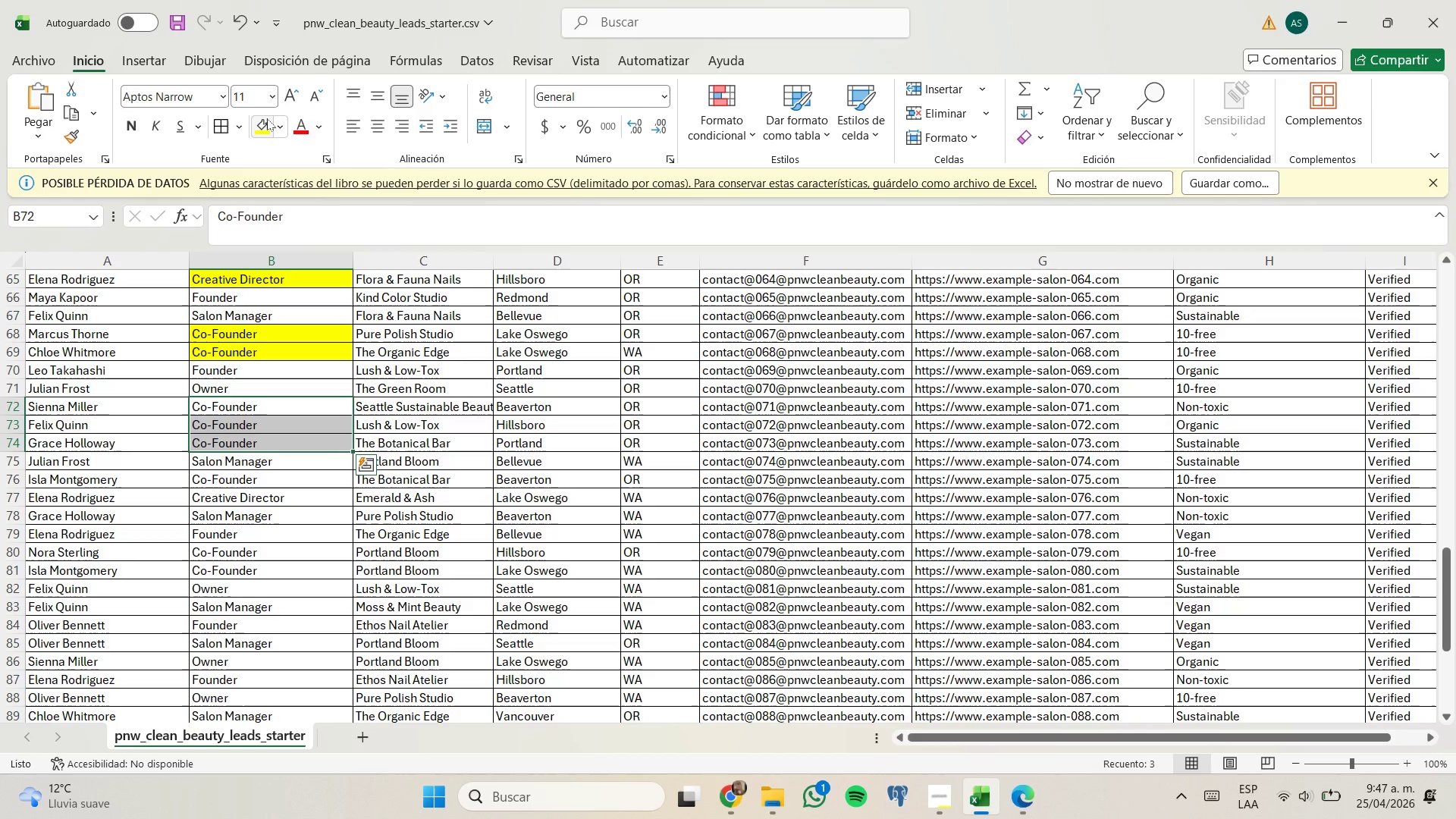 
left_click([266, 118])
 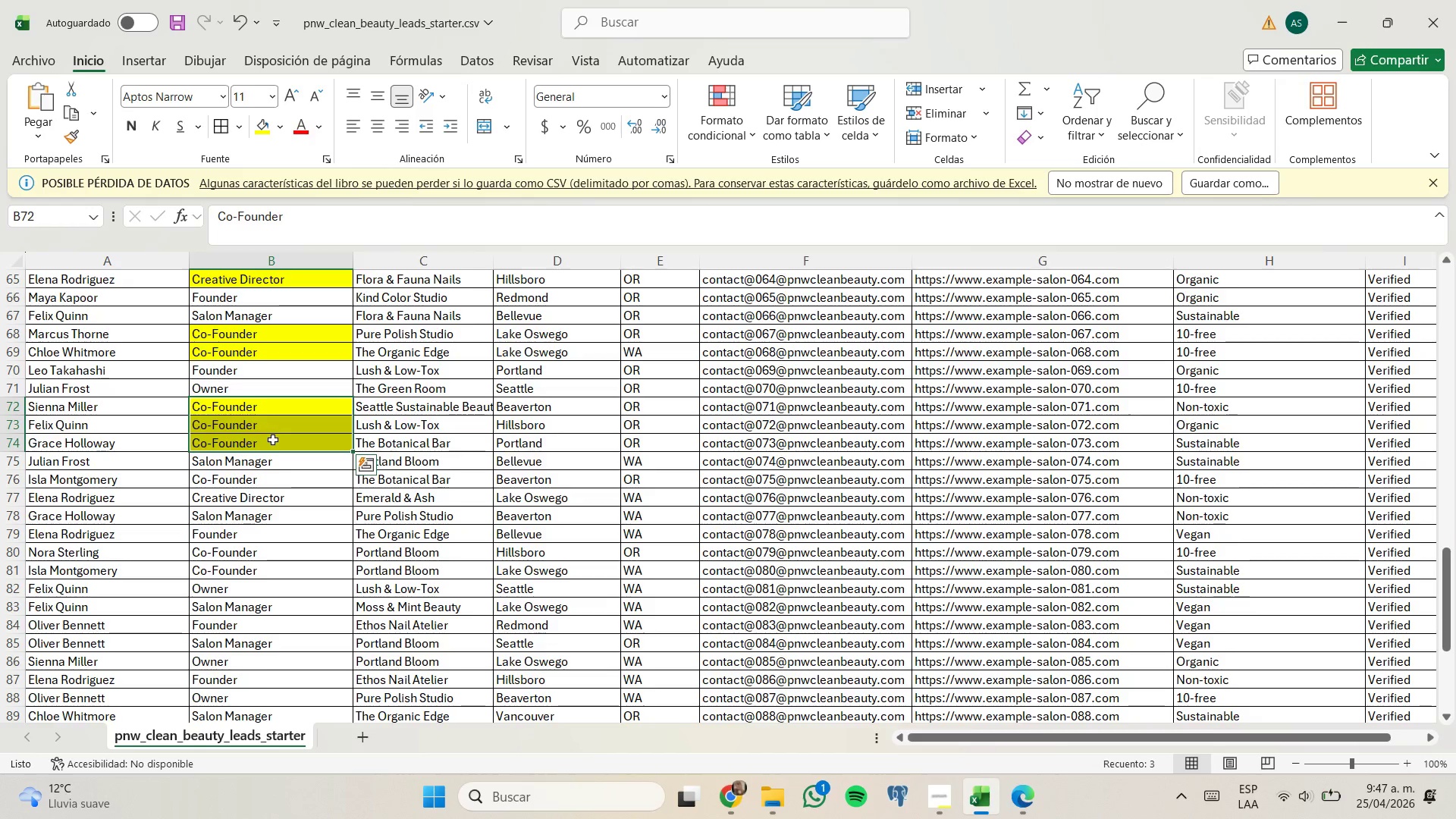 
scroll: coordinate [273, 443], scroll_direction: down, amount: 1.0
 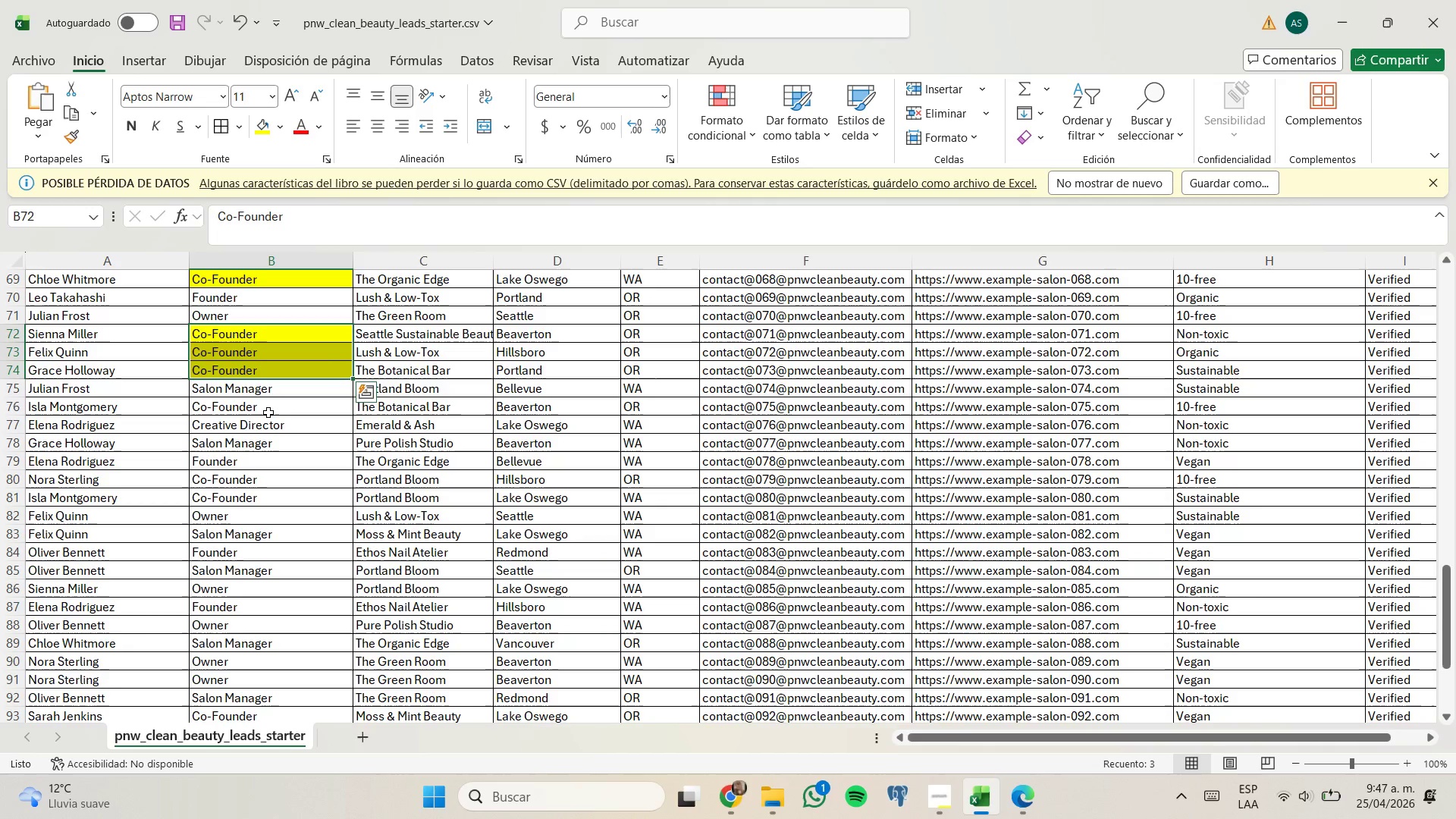 
left_click([268, 412])
 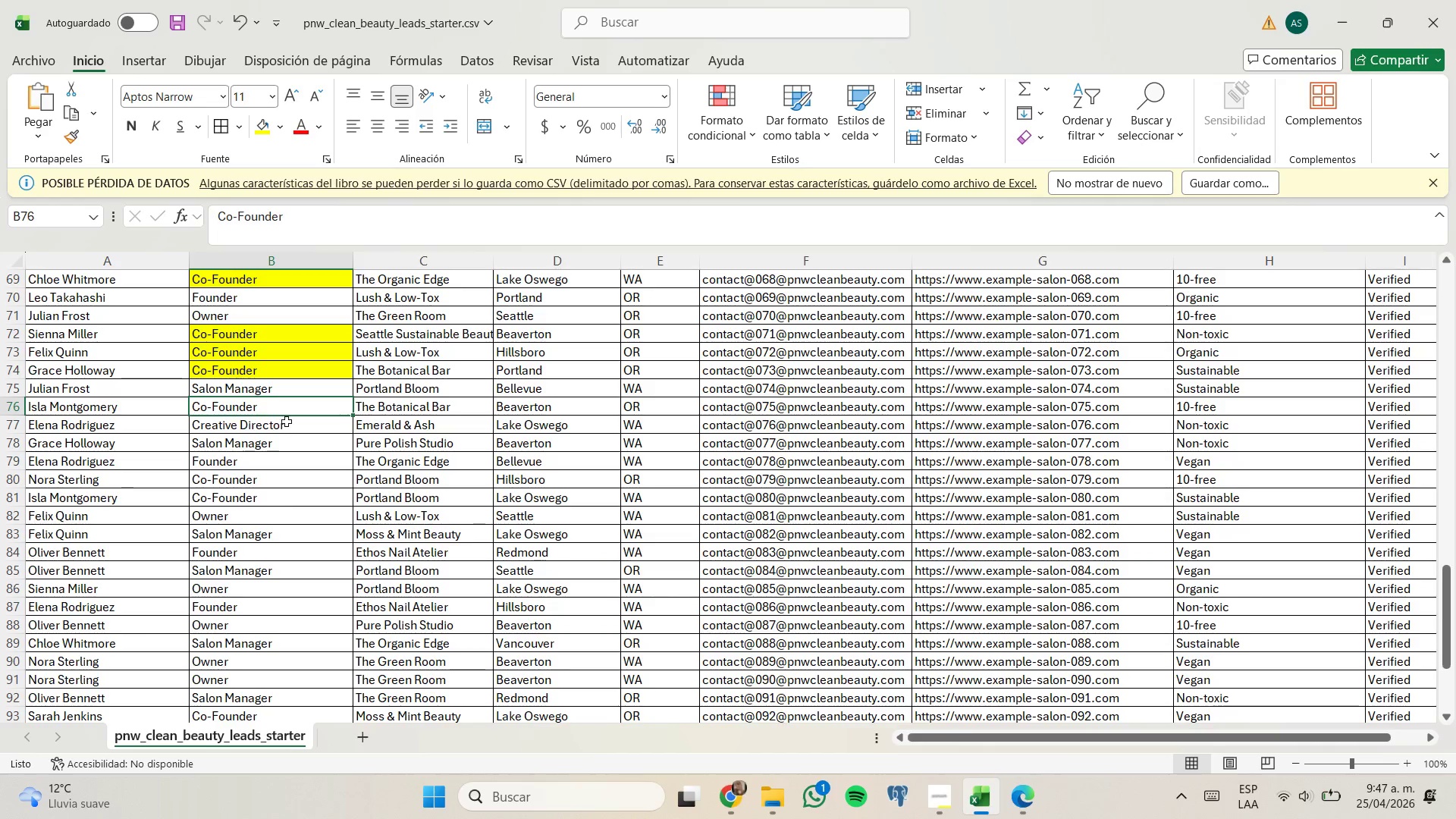 
left_click_drag(start_coordinate=[288, 406], to_coordinate=[290, 425])
 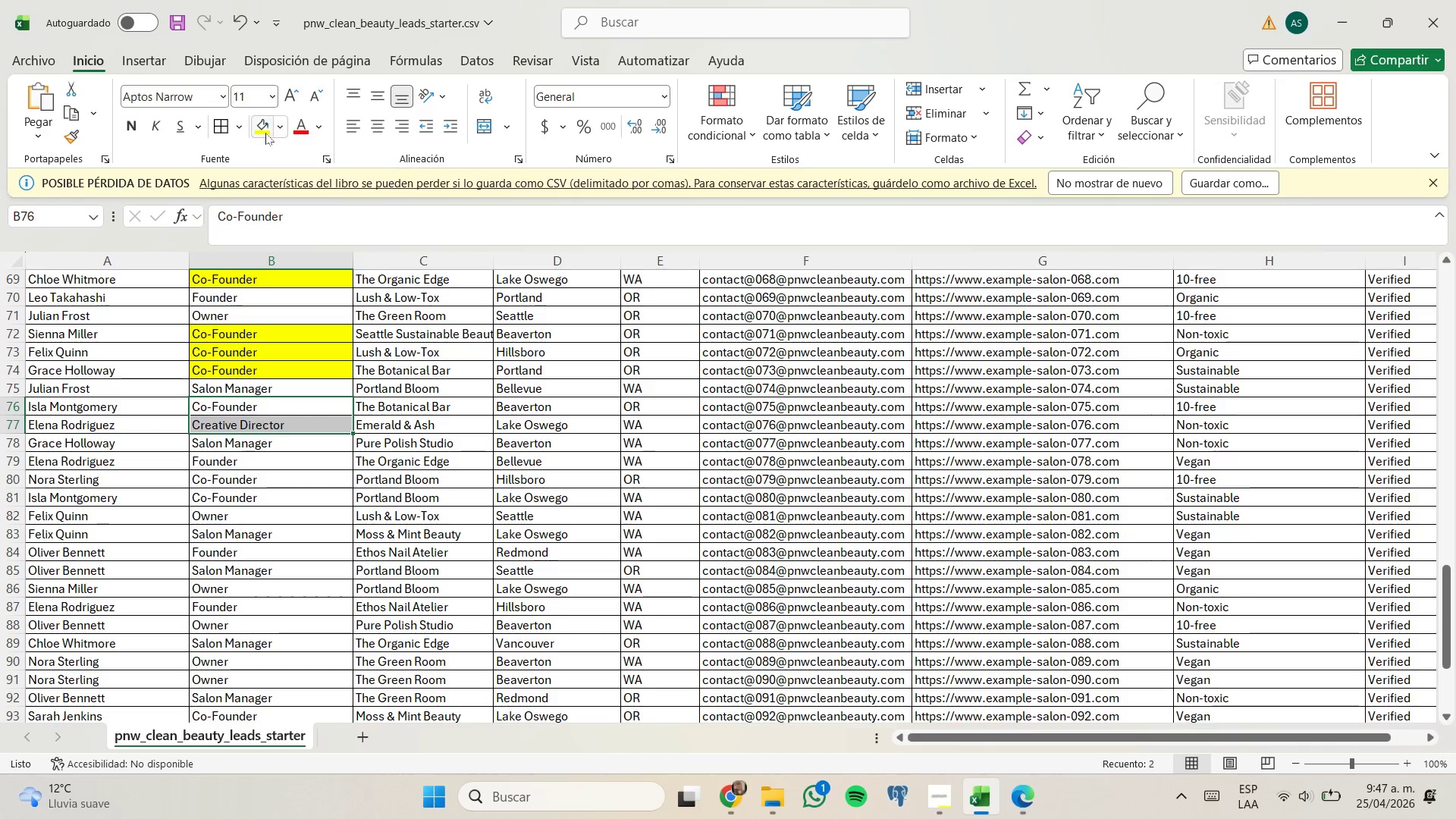 
left_click([262, 129])
 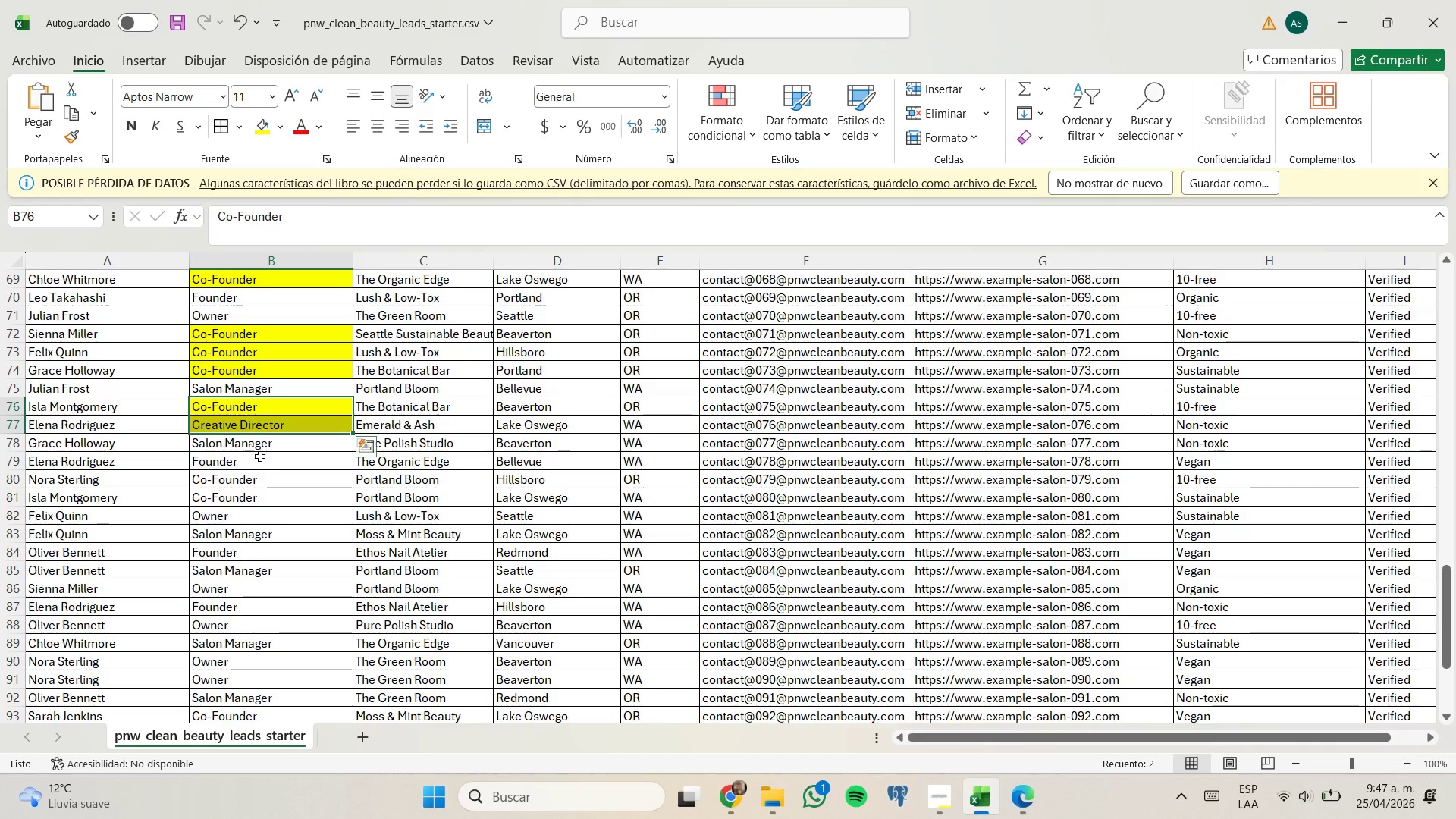 
scroll: coordinate [260, 460], scroll_direction: down, amount: 1.0
 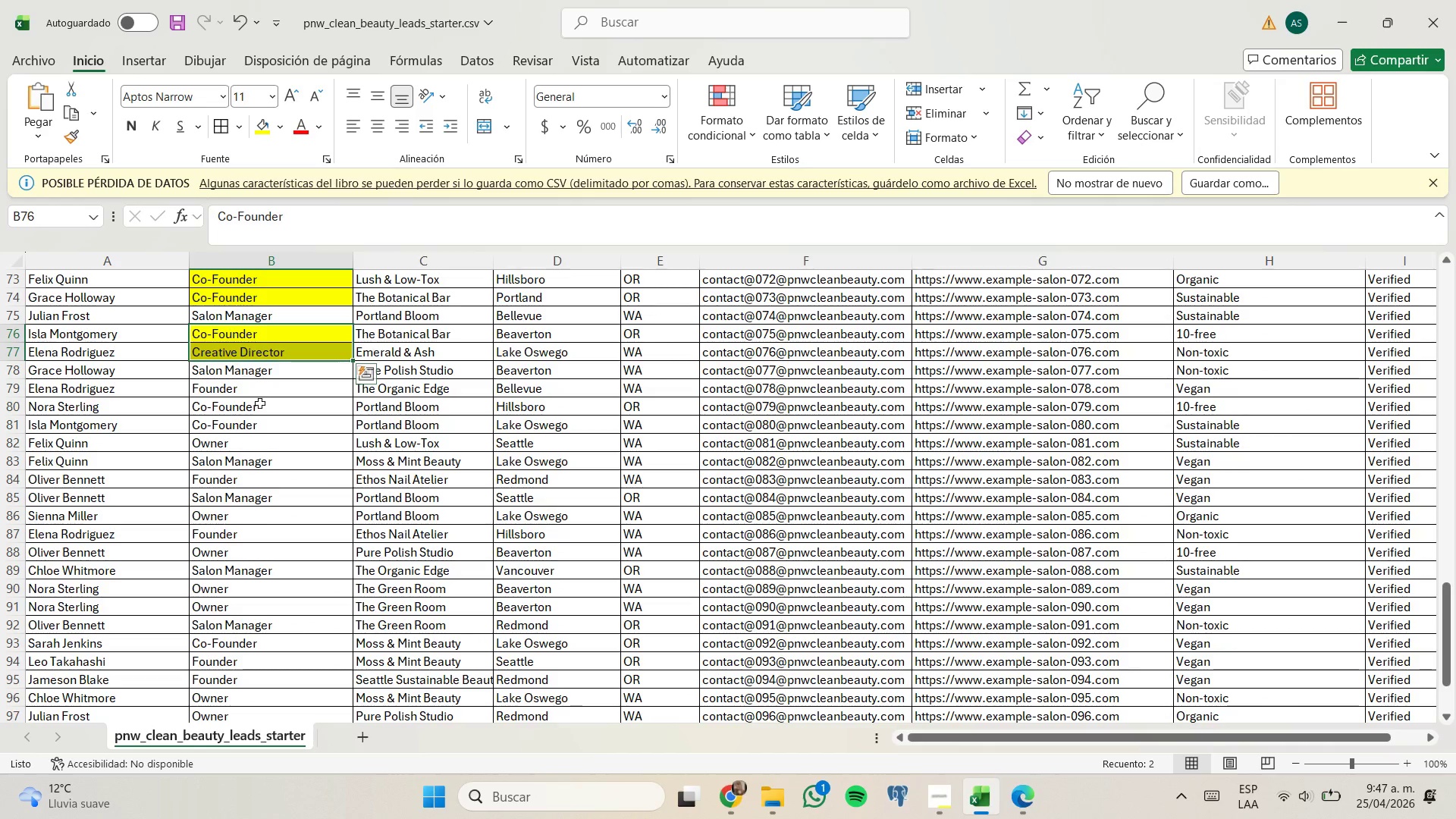 
left_click_drag(start_coordinate=[261, 403], to_coordinate=[265, 427])
 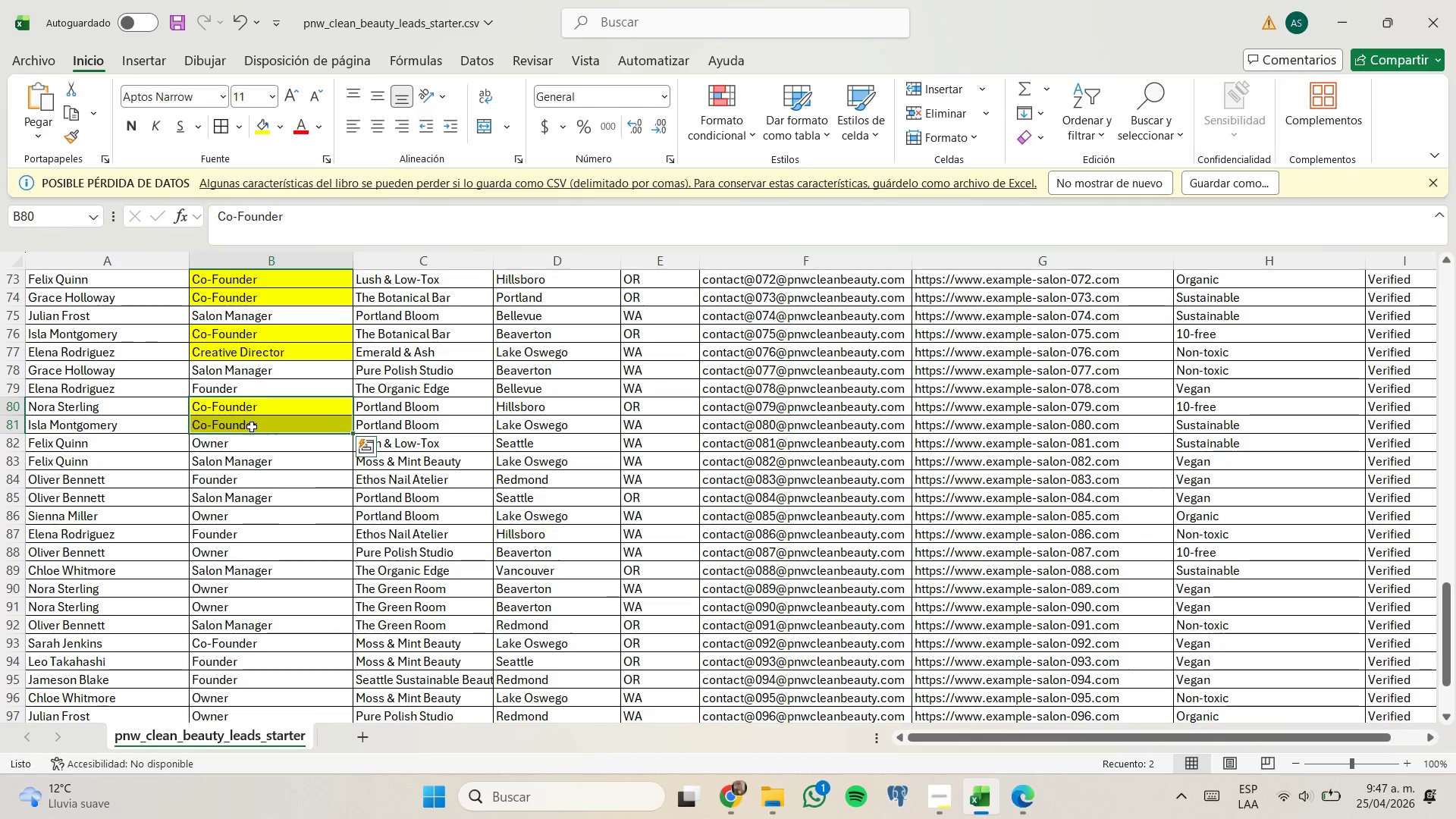 
scroll: coordinate [240, 503], scroll_direction: down, amount: 3.0
 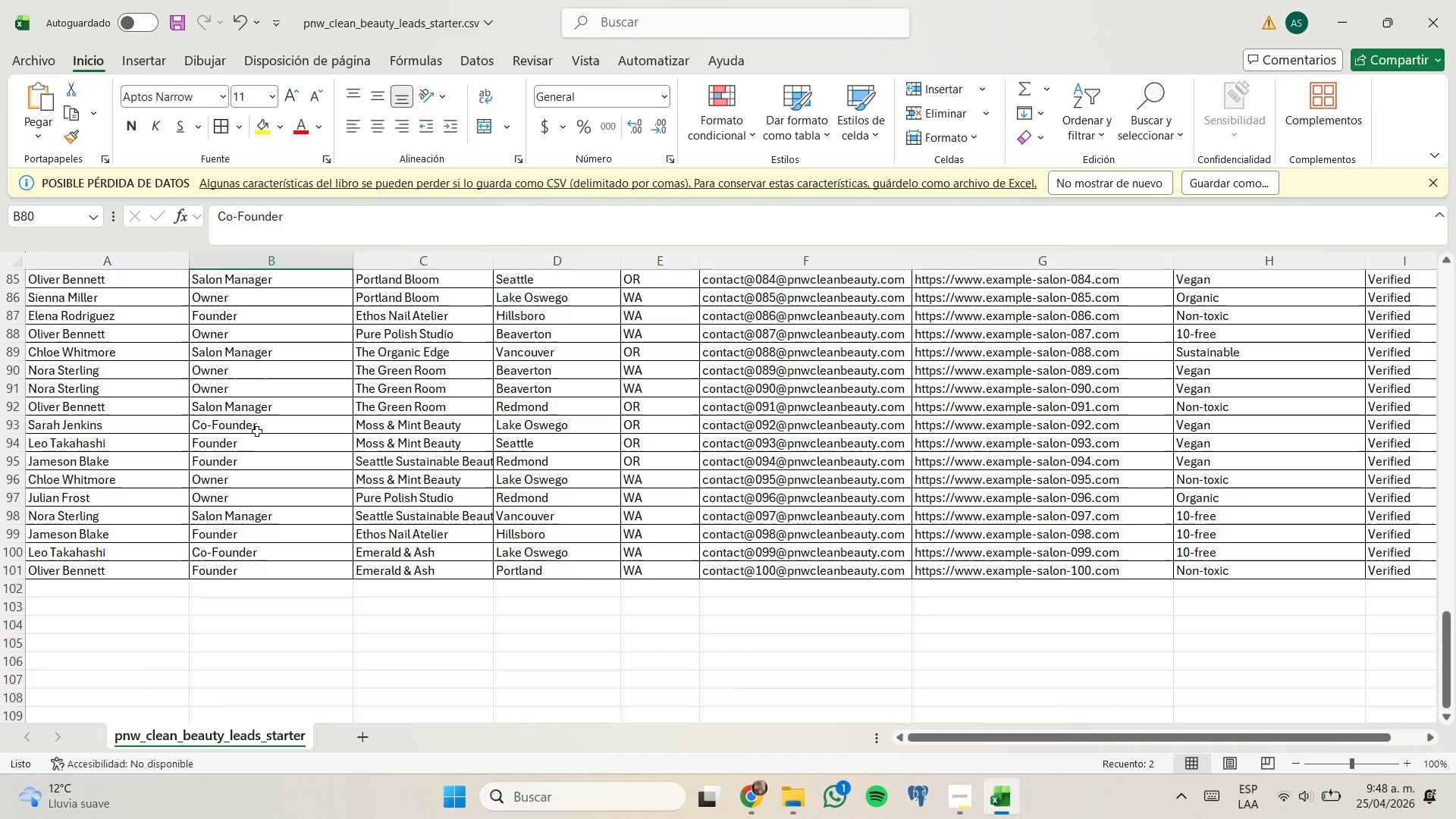 
left_click([257, 428])
 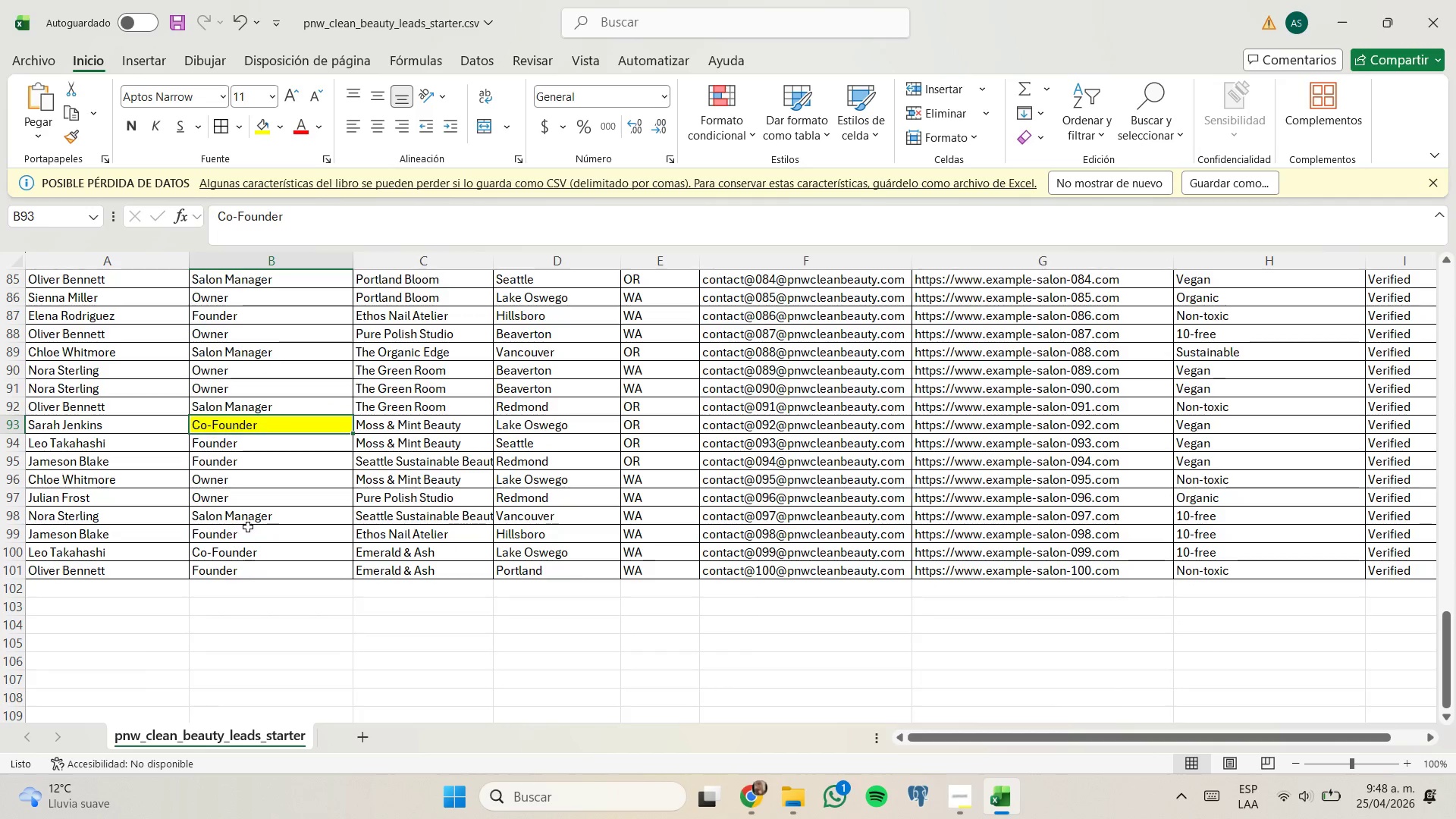 
left_click([259, 554])
 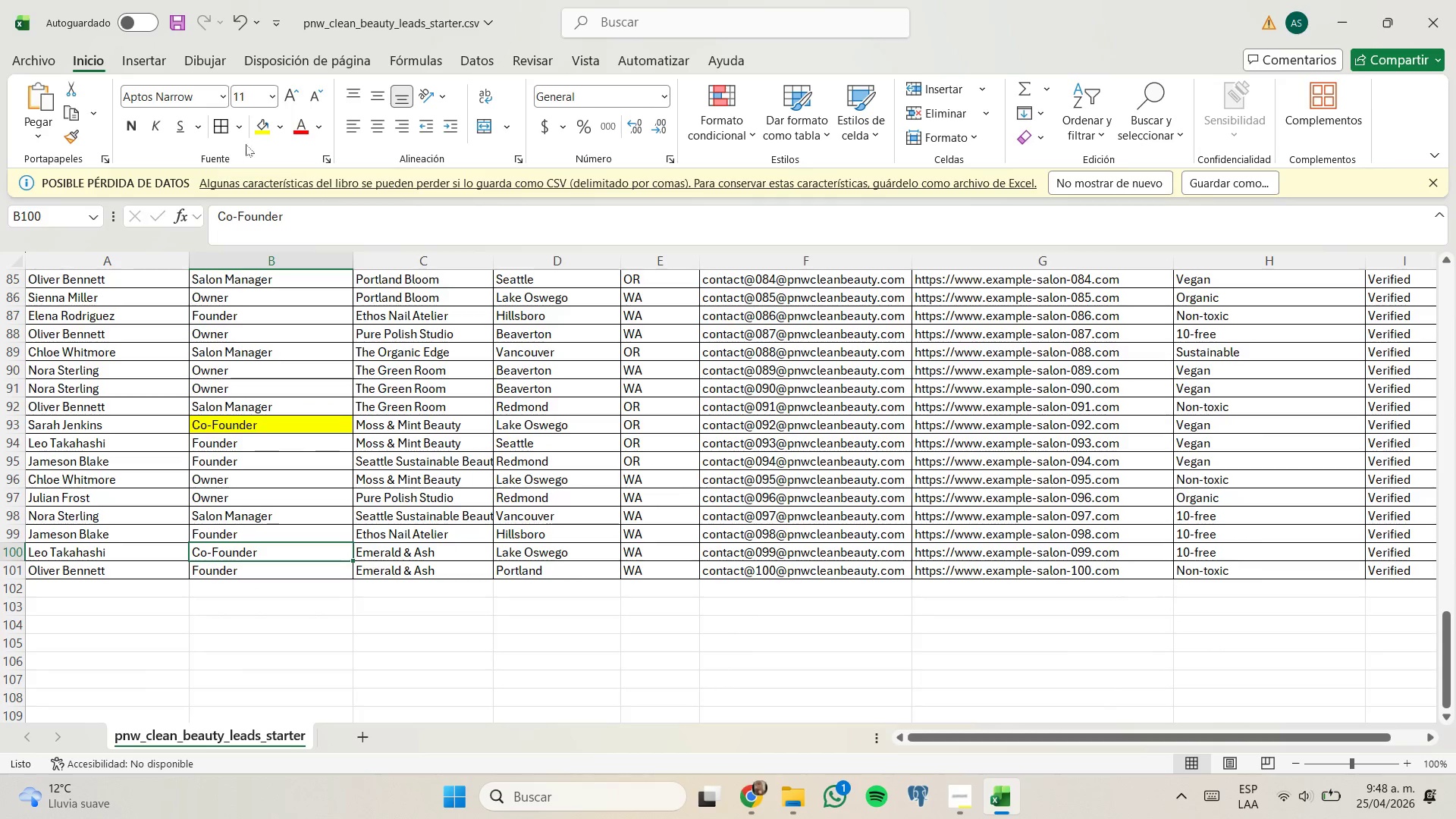 
left_click([265, 130])
 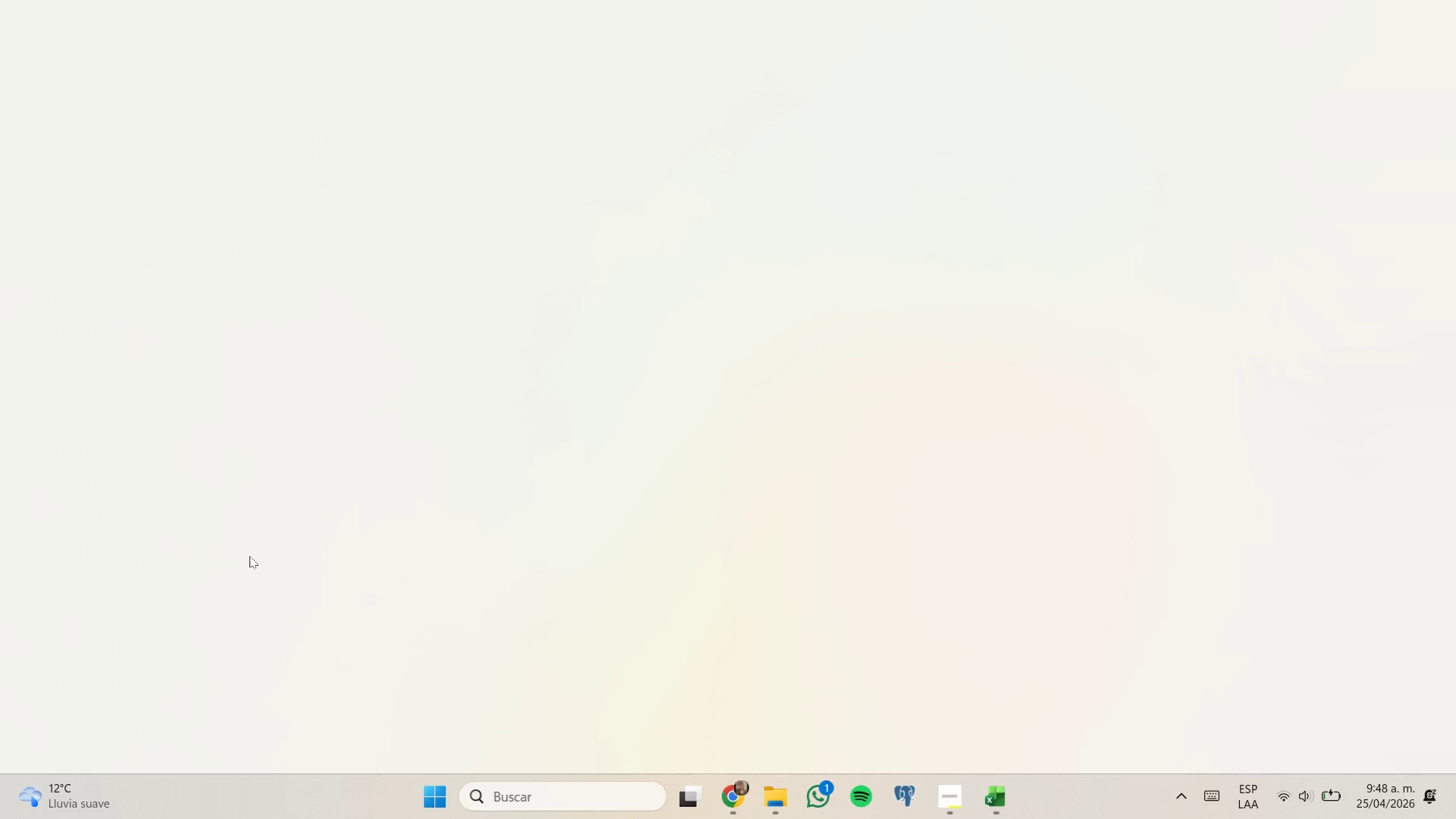 
wait(6.53)
 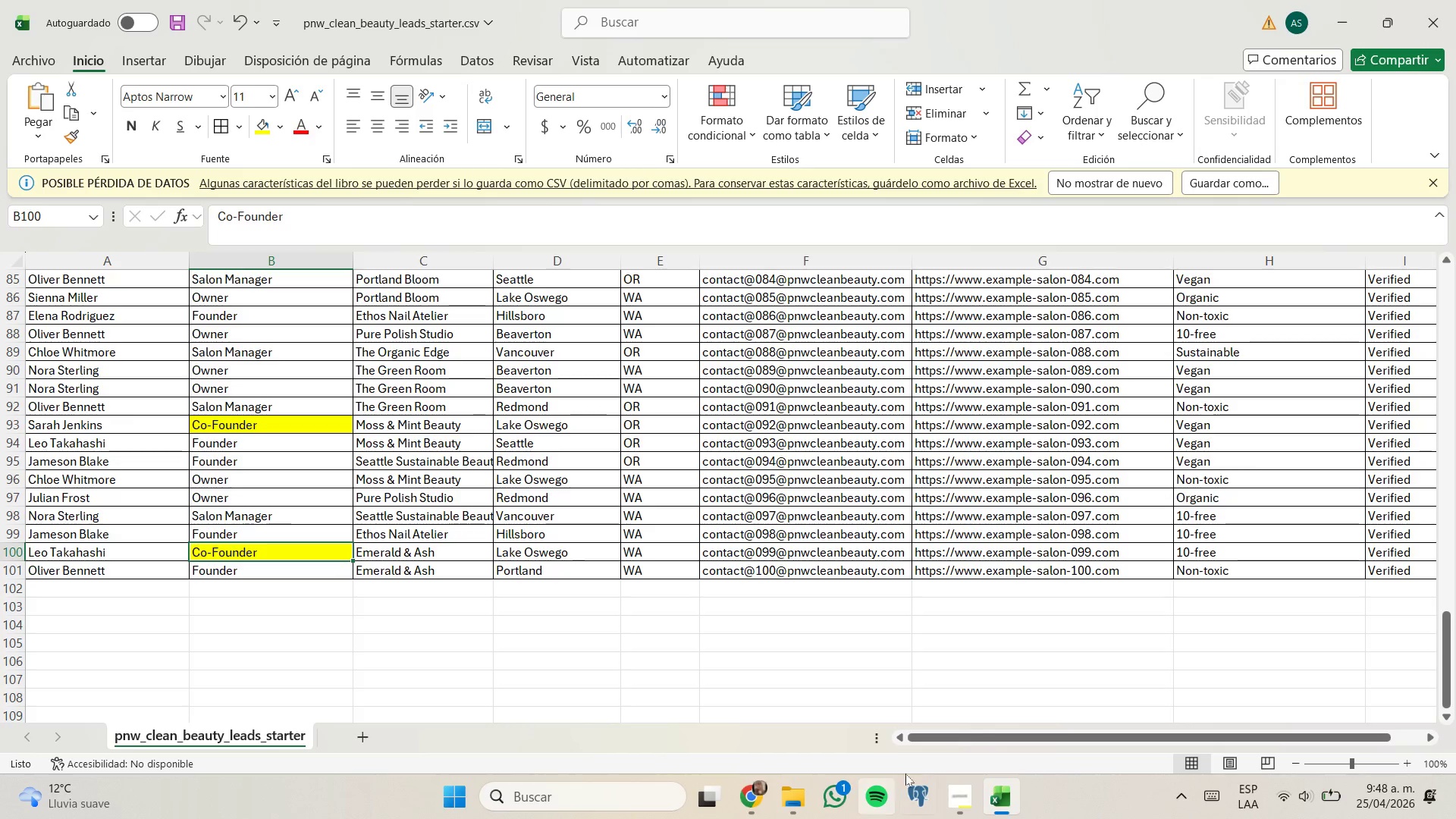 
left_click([1349, 2])
 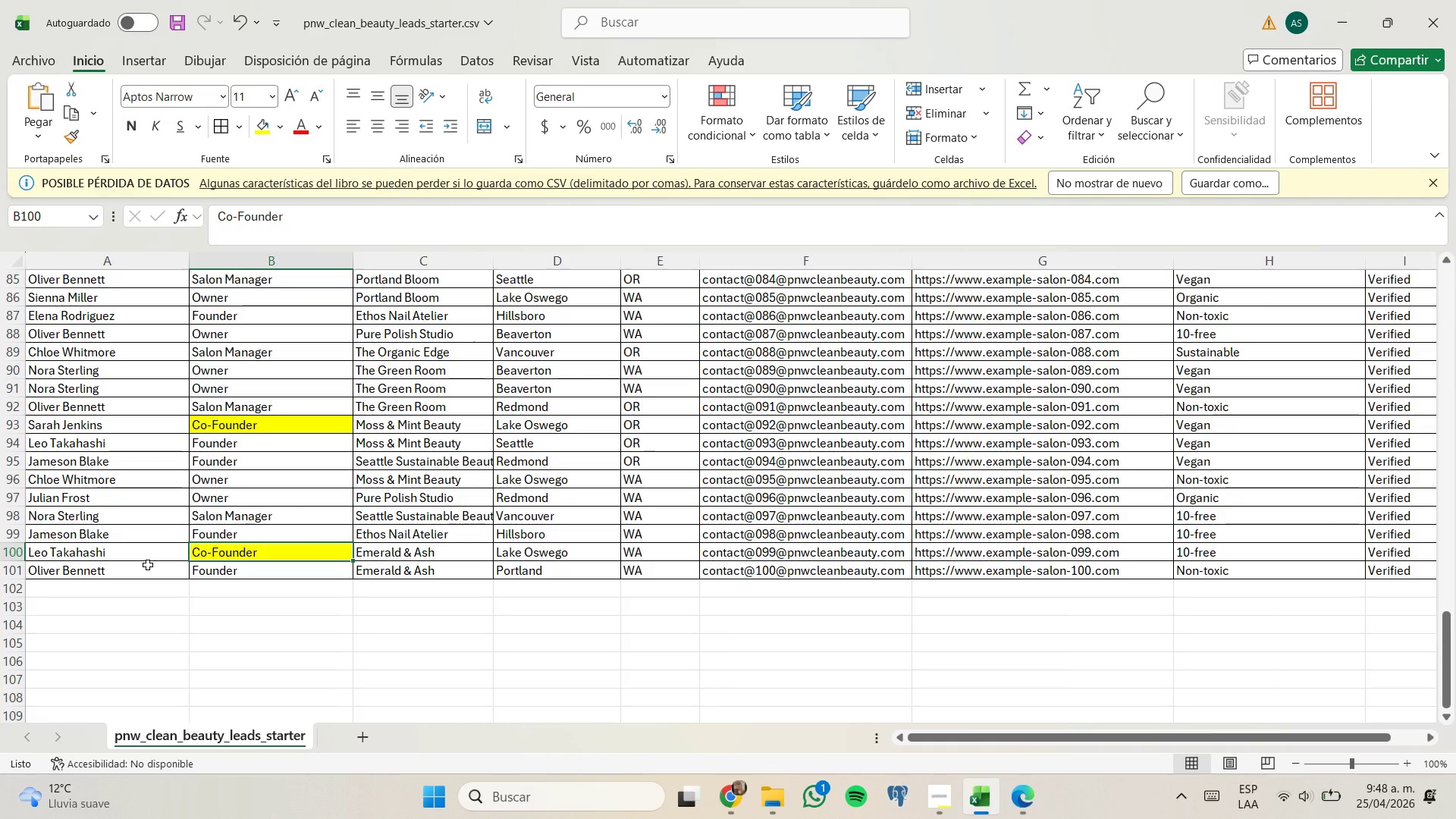 
right_click([15, 554])
 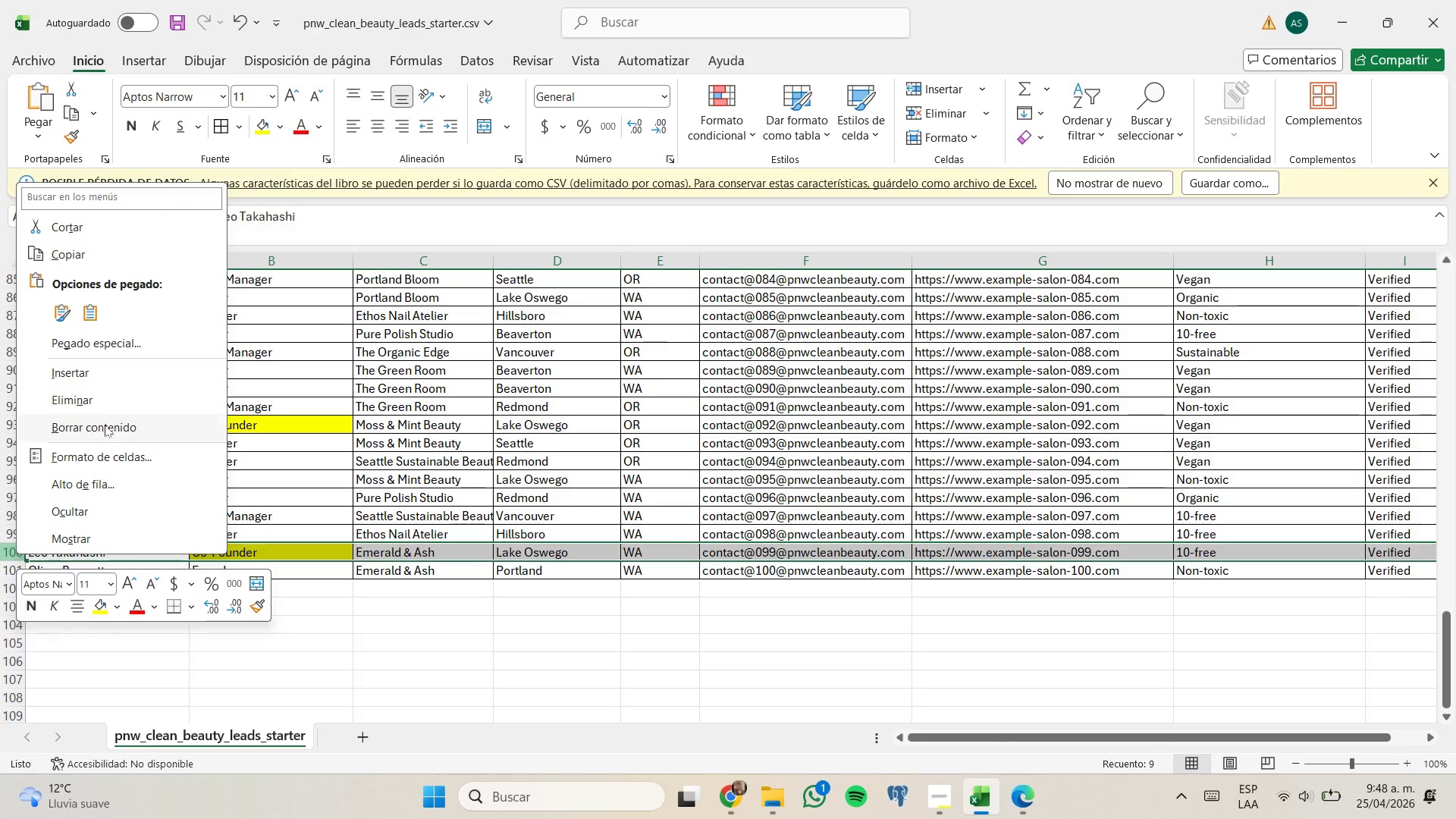 
left_click([99, 397])
 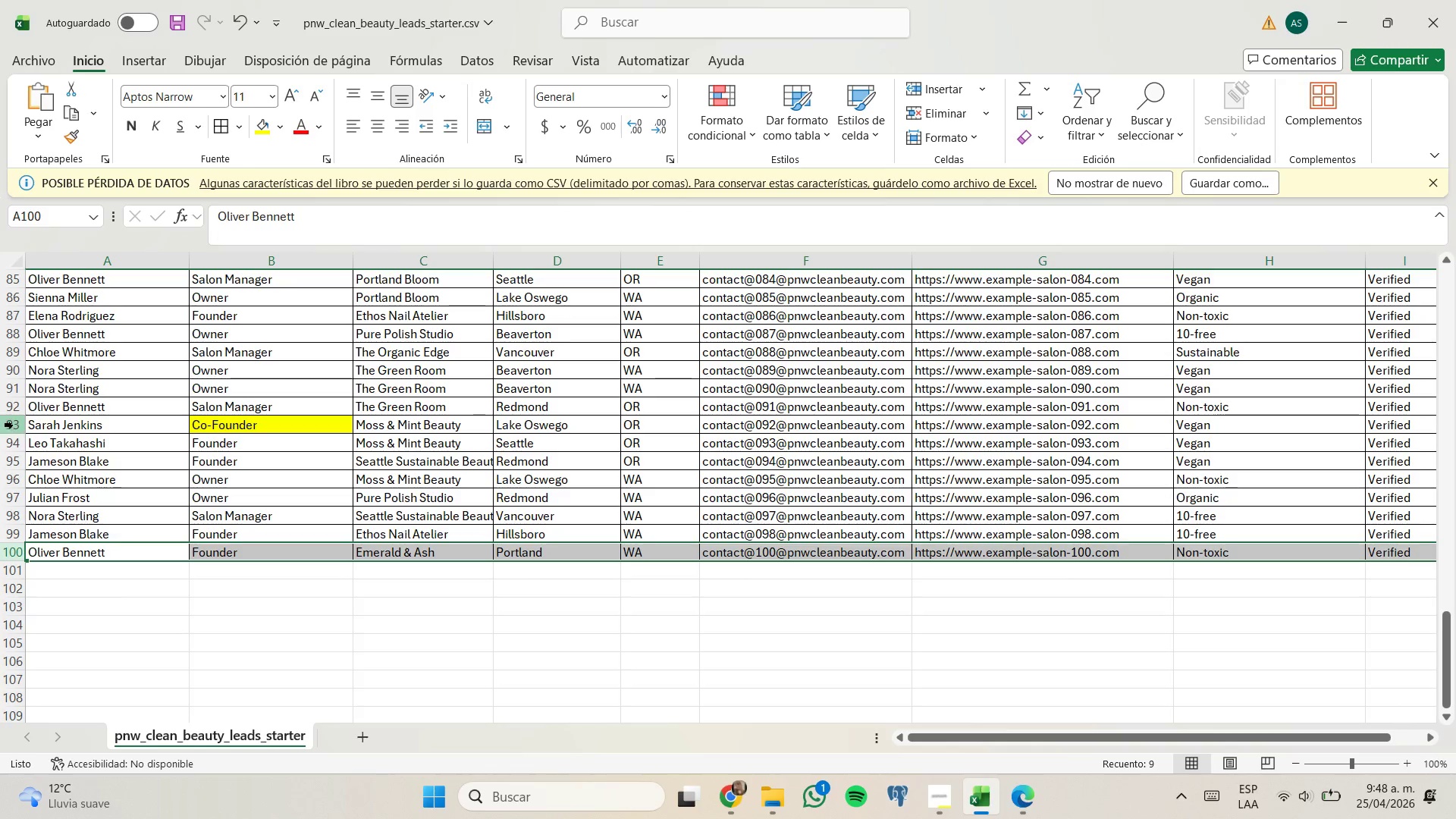 
right_click([12, 422])
 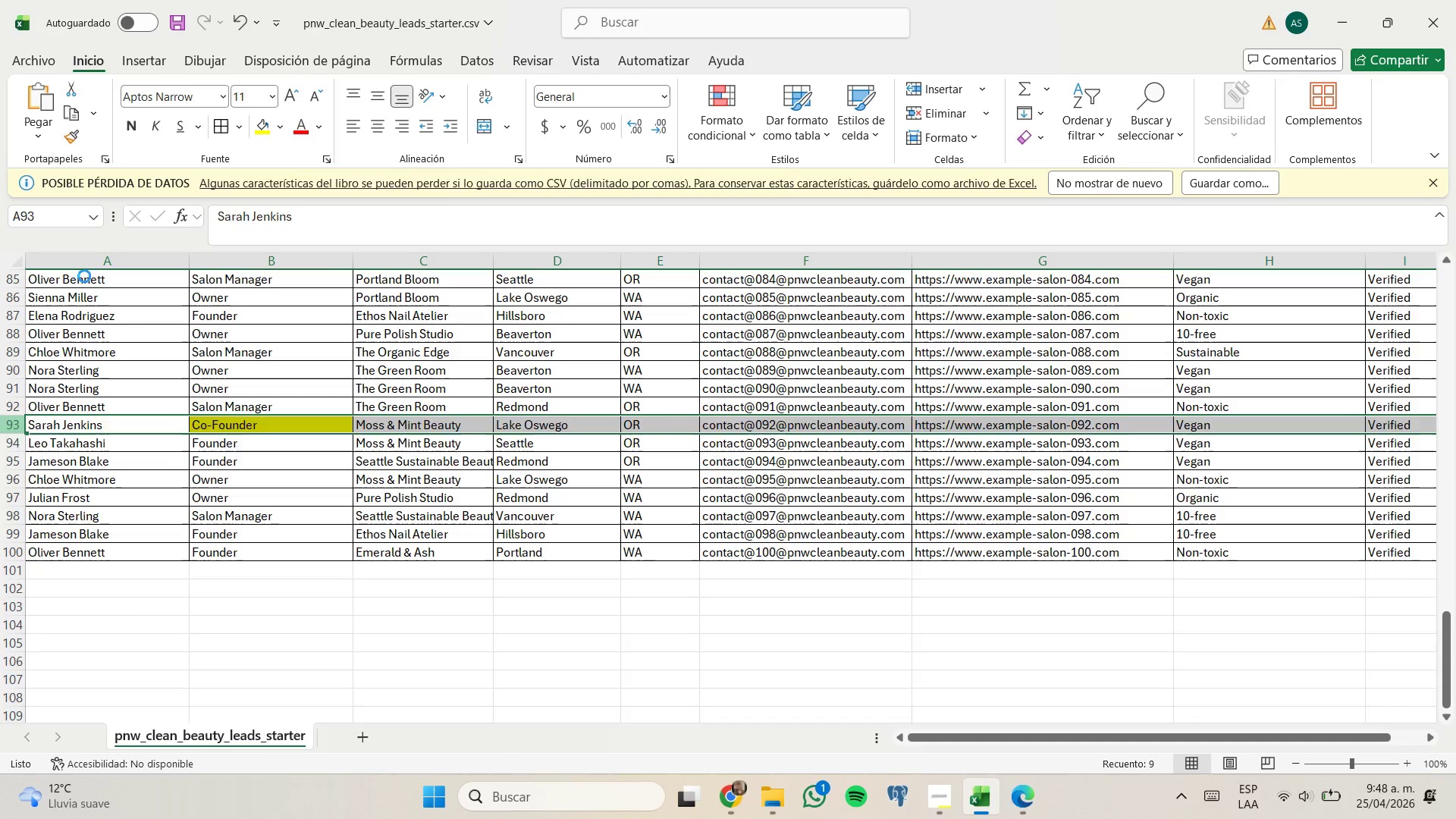 
scroll: coordinate [96, 480], scroll_direction: up, amount: 4.0
 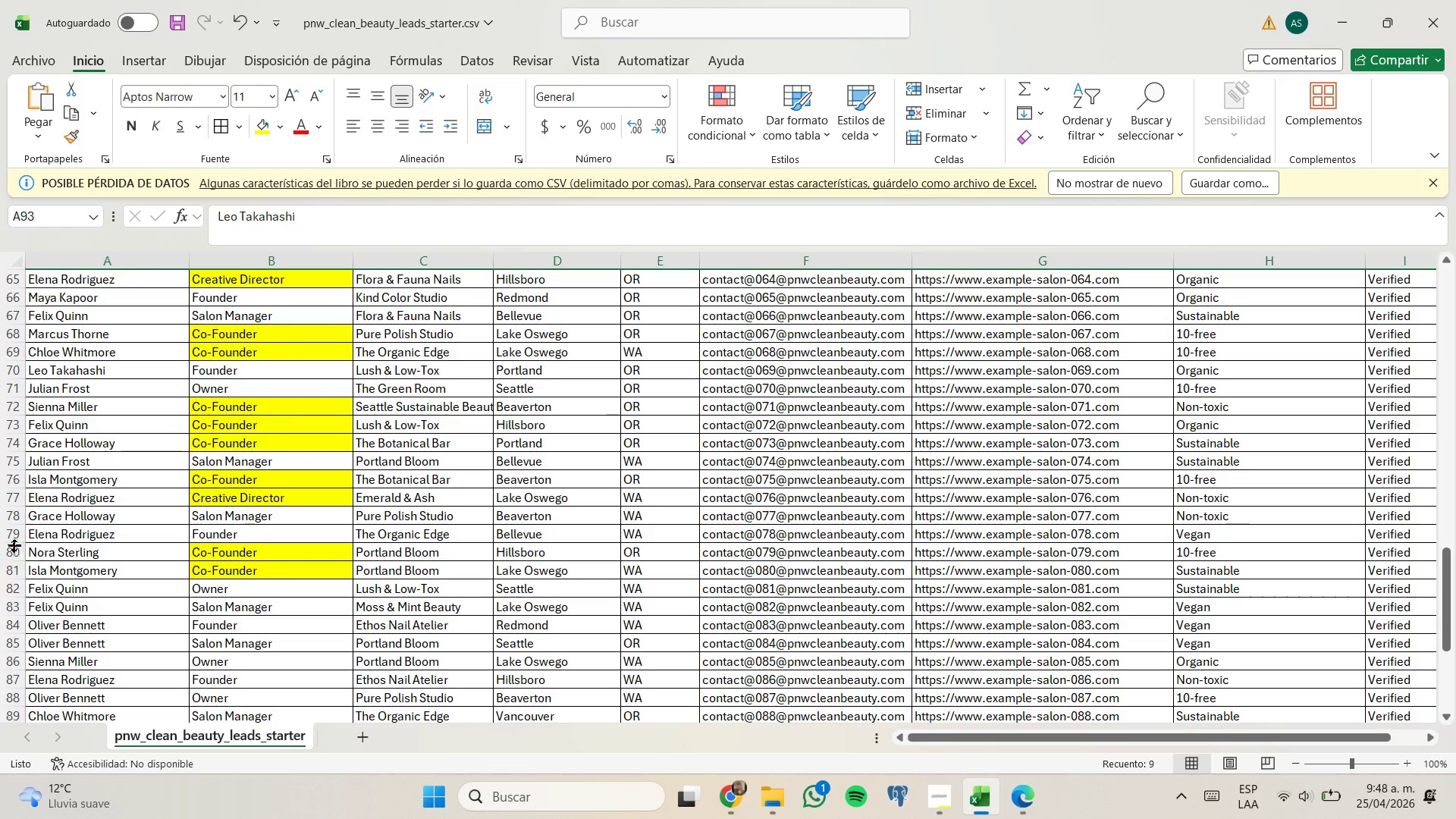 
left_click_drag(start_coordinate=[14, 550], to_coordinate=[11, 571])
 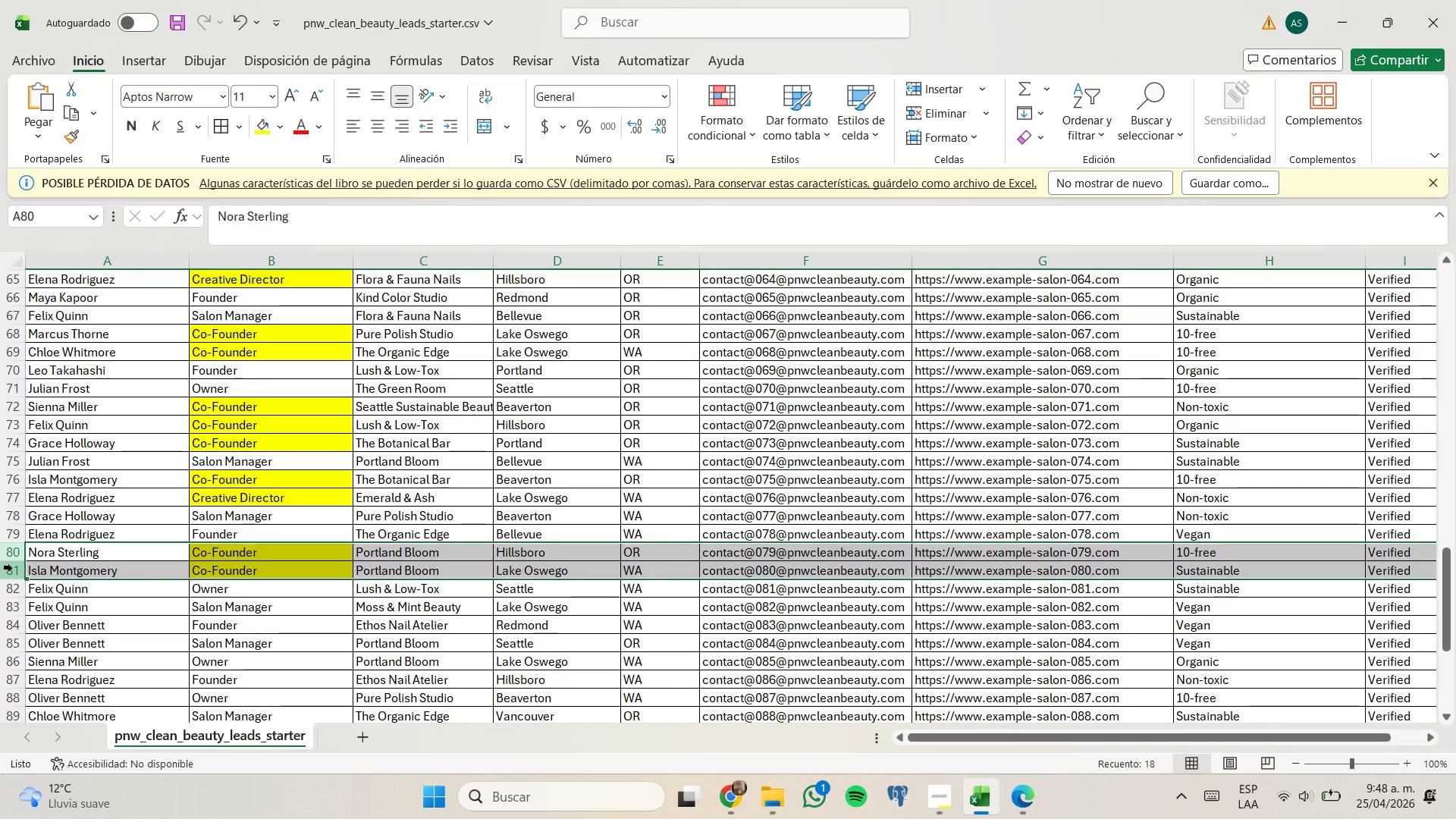 
right_click([11, 567])
 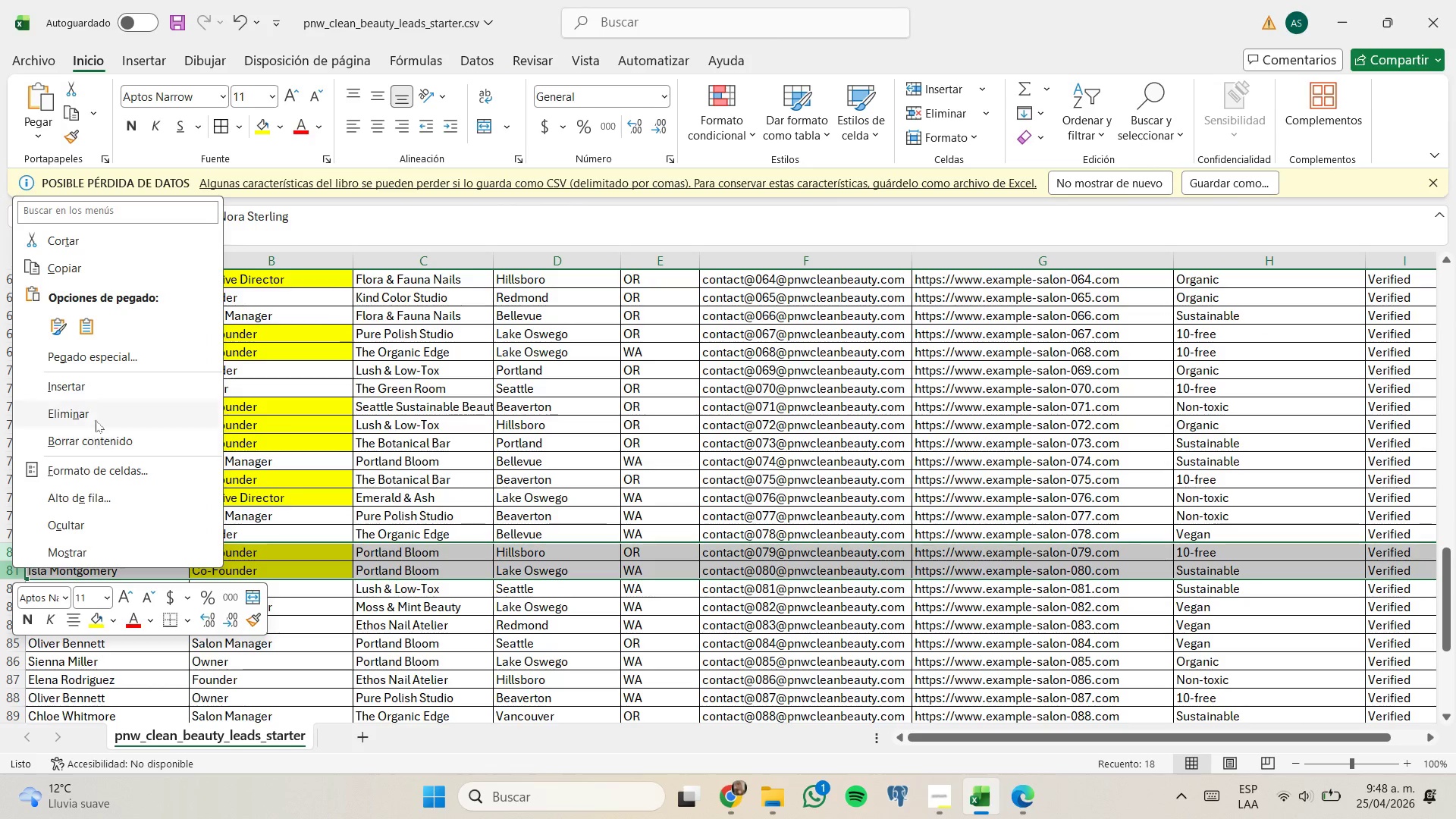 
left_click([98, 415])
 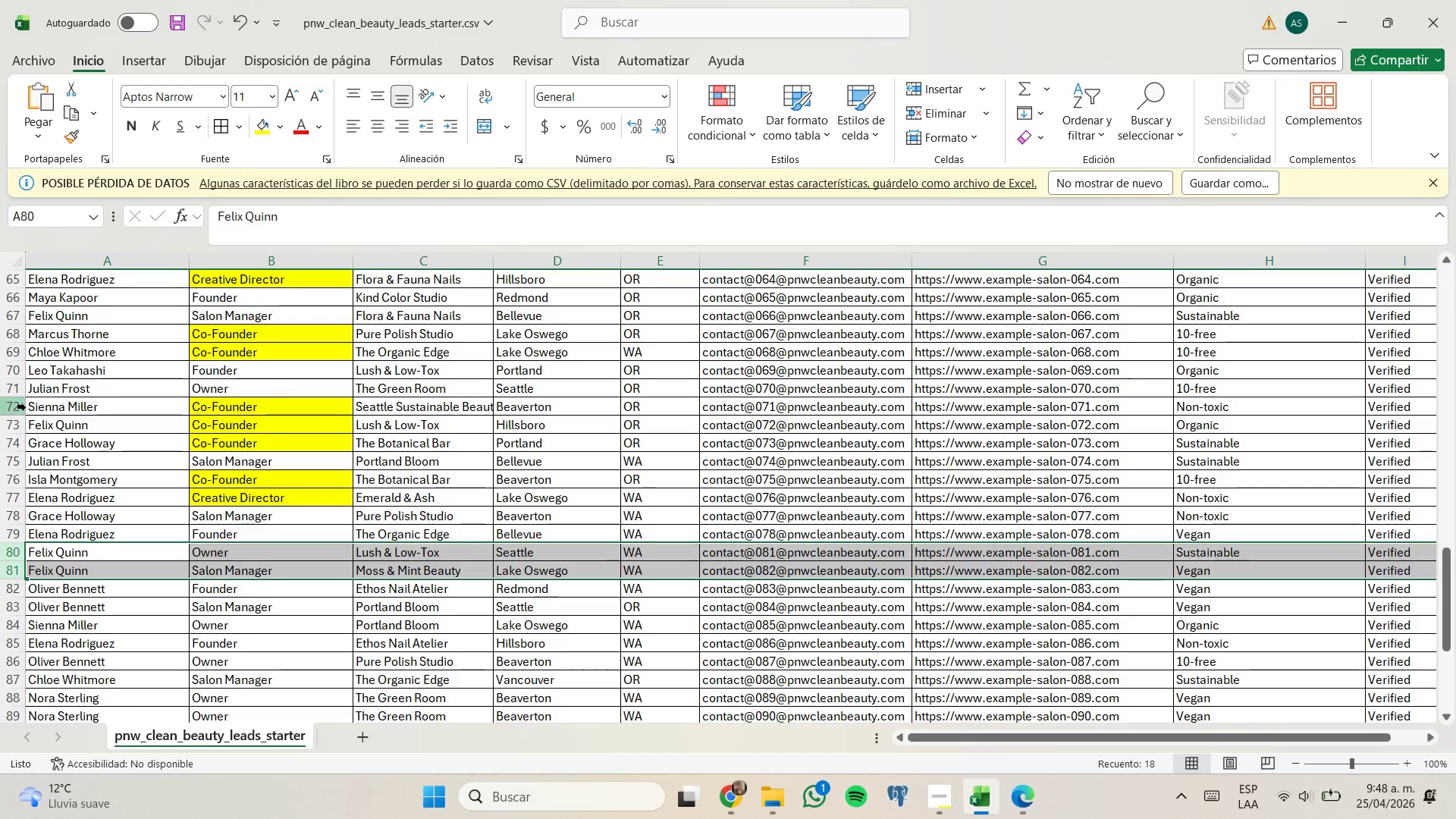 
left_click_drag(start_coordinate=[20, 405], to_coordinate=[20, 440])
 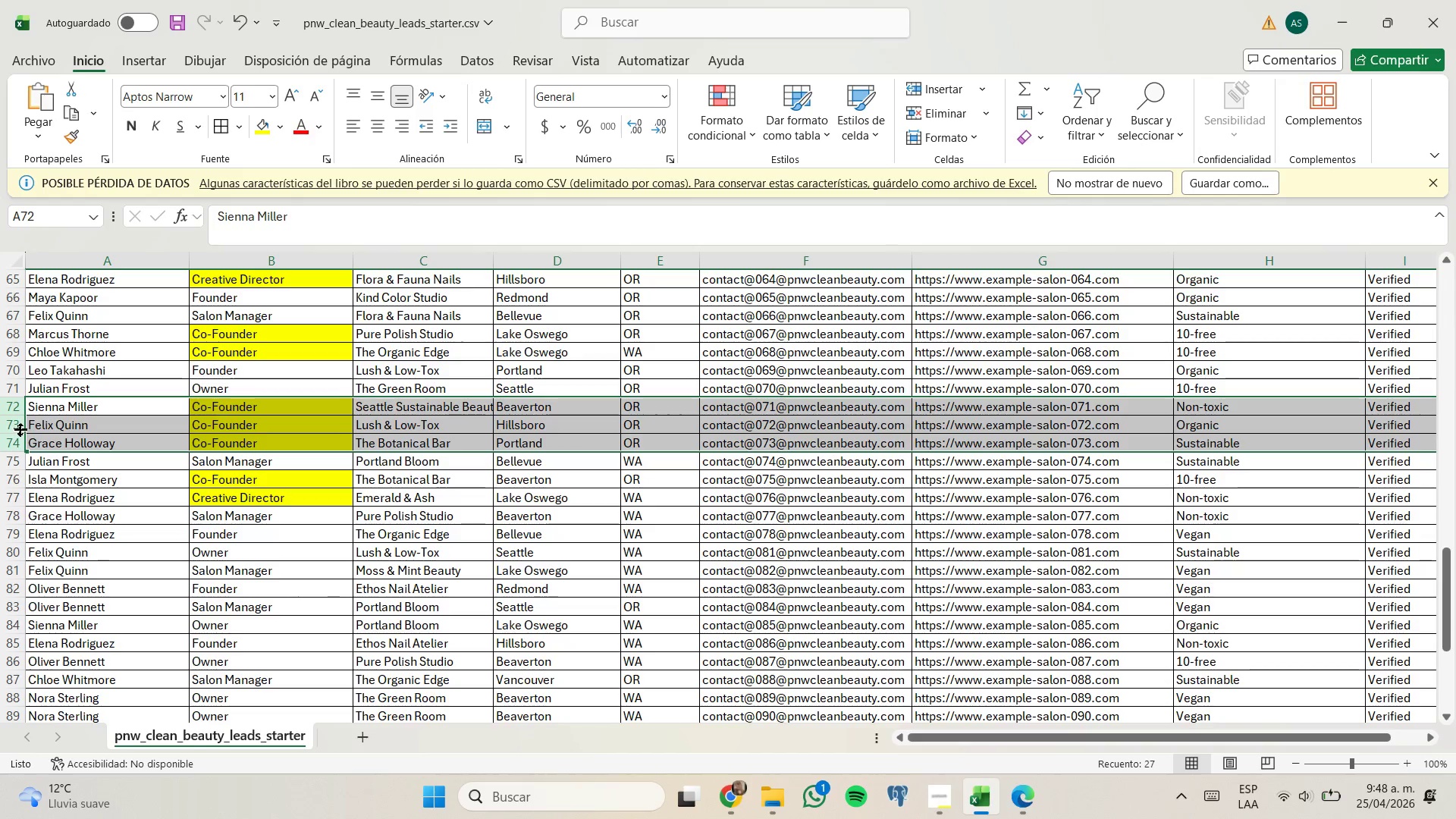 
right_click([20, 430])
 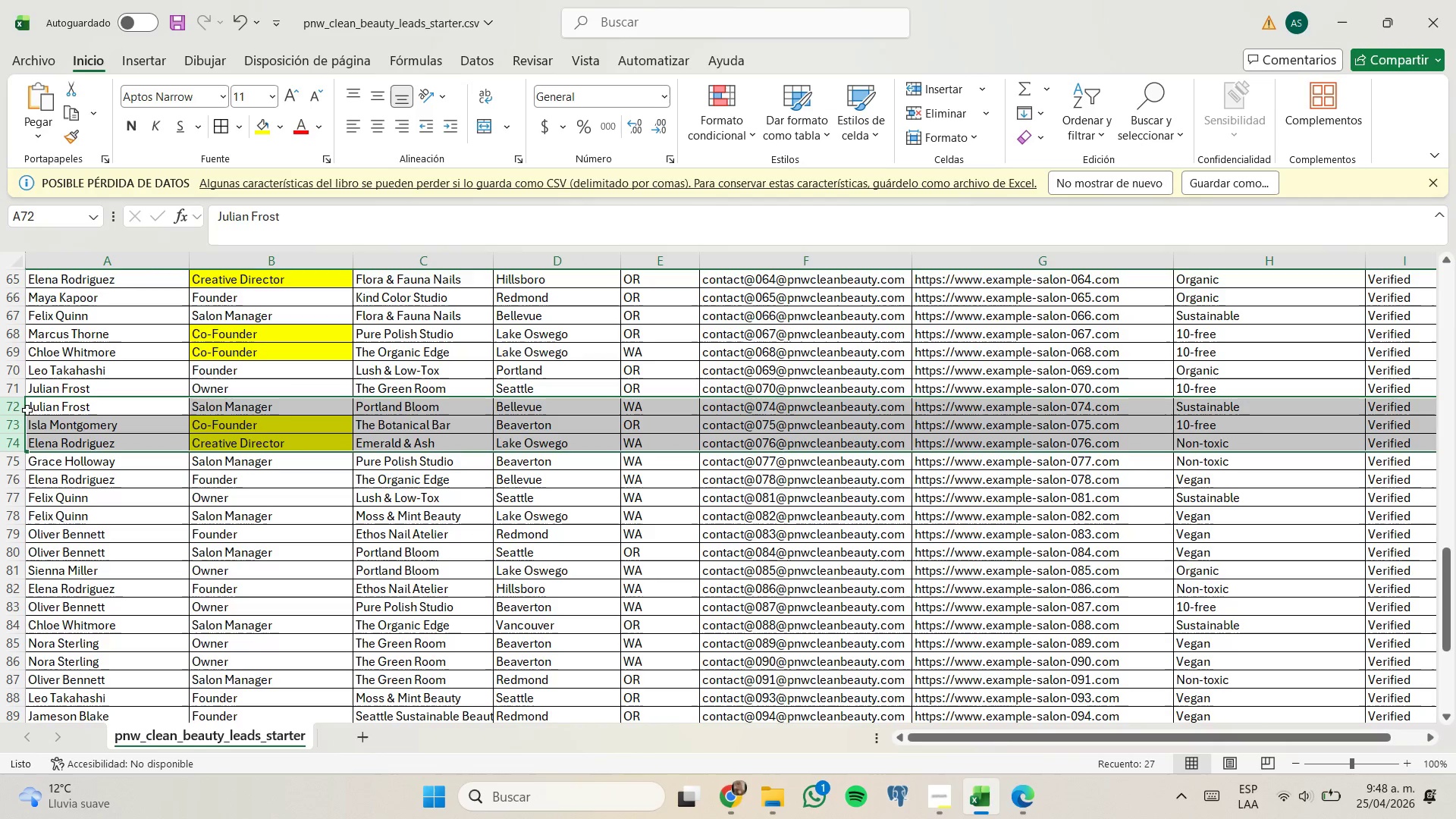 
left_click_drag(start_coordinate=[17, 421], to_coordinate=[14, 438])
 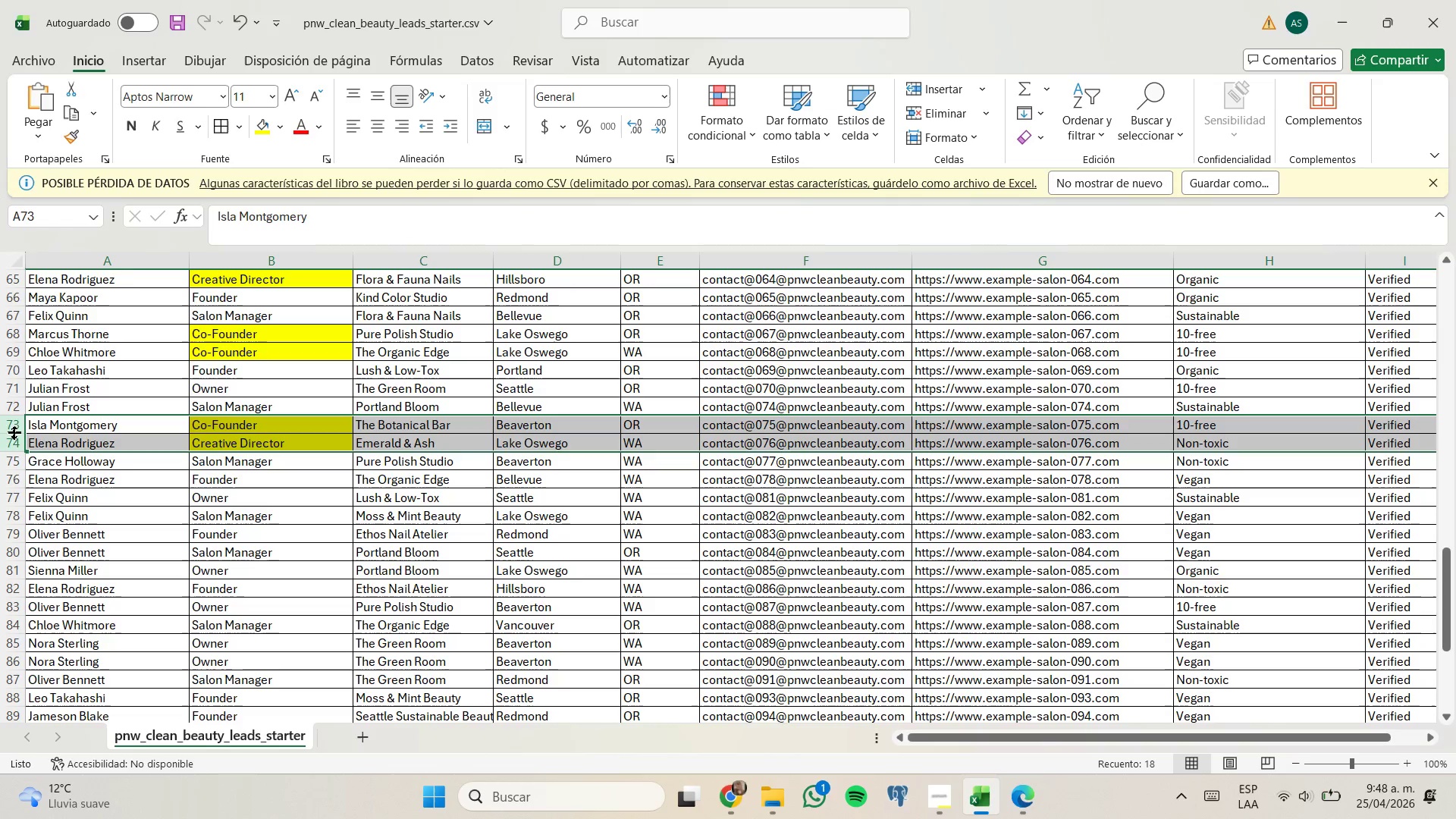 
right_click([14, 433])
 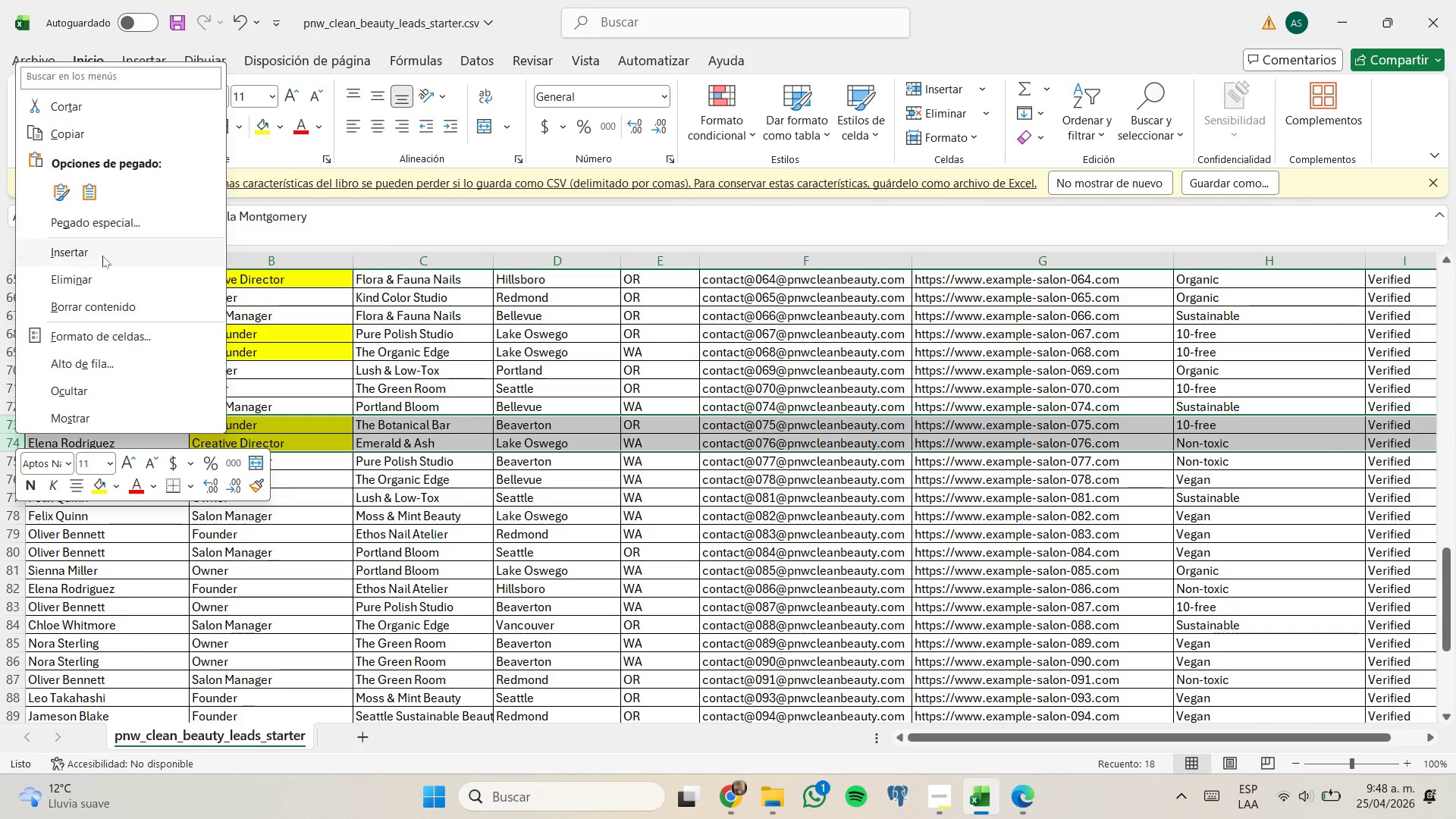 
left_click([91, 278])
 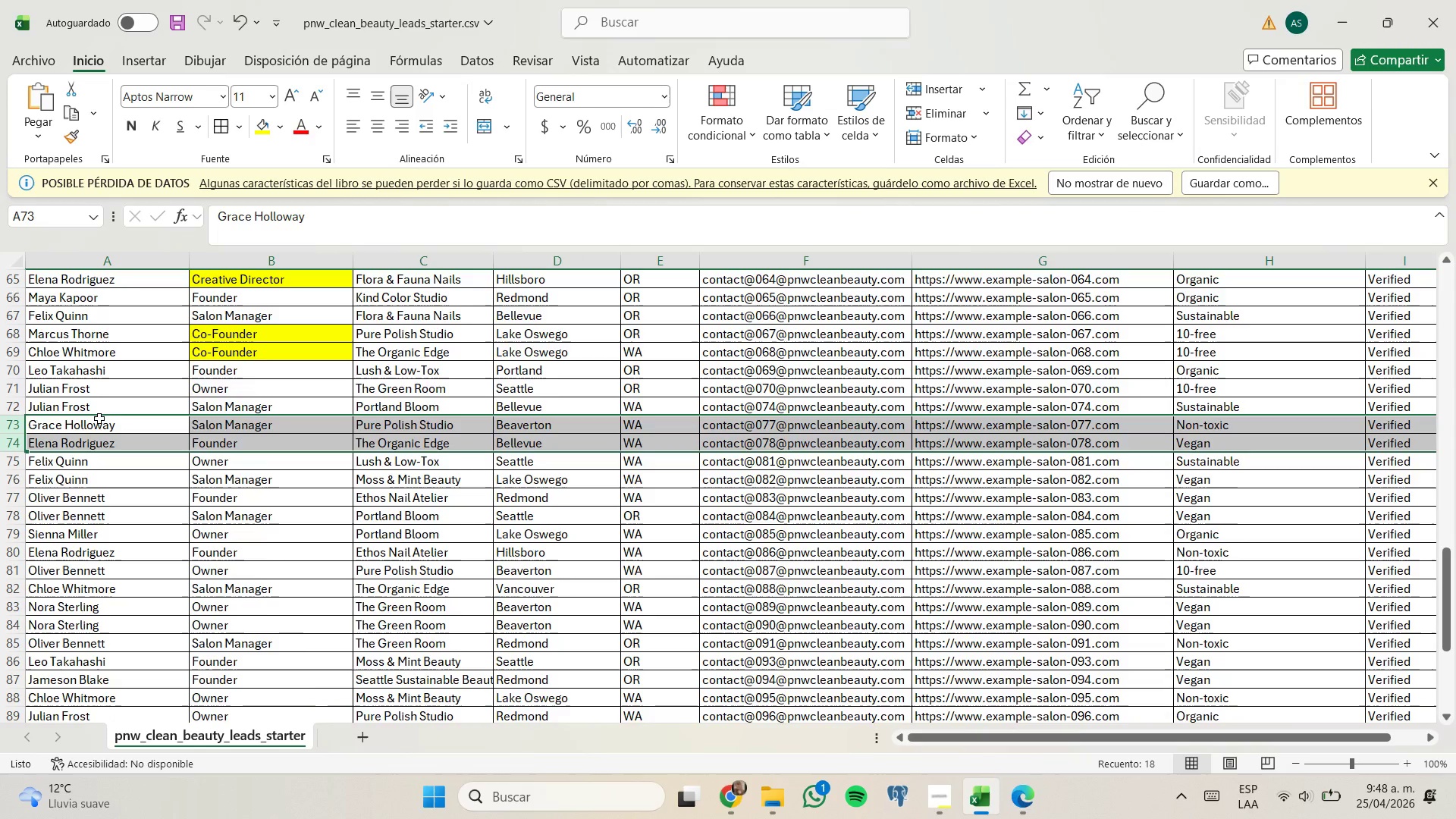 
scroll: coordinate [99, 421], scroll_direction: up, amount: 2.0
 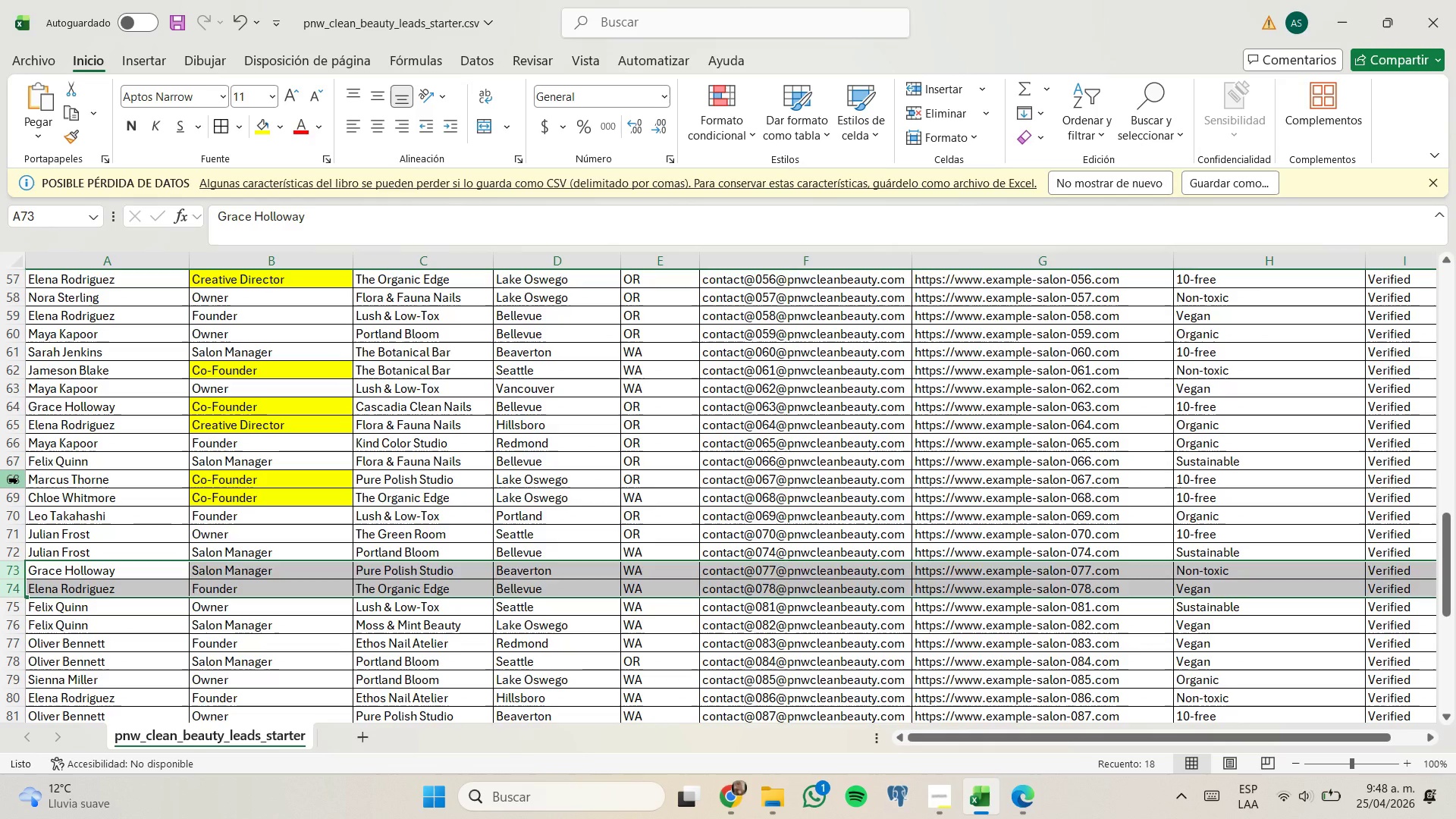 
left_click_drag(start_coordinate=[17, 478], to_coordinate=[17, 501])
 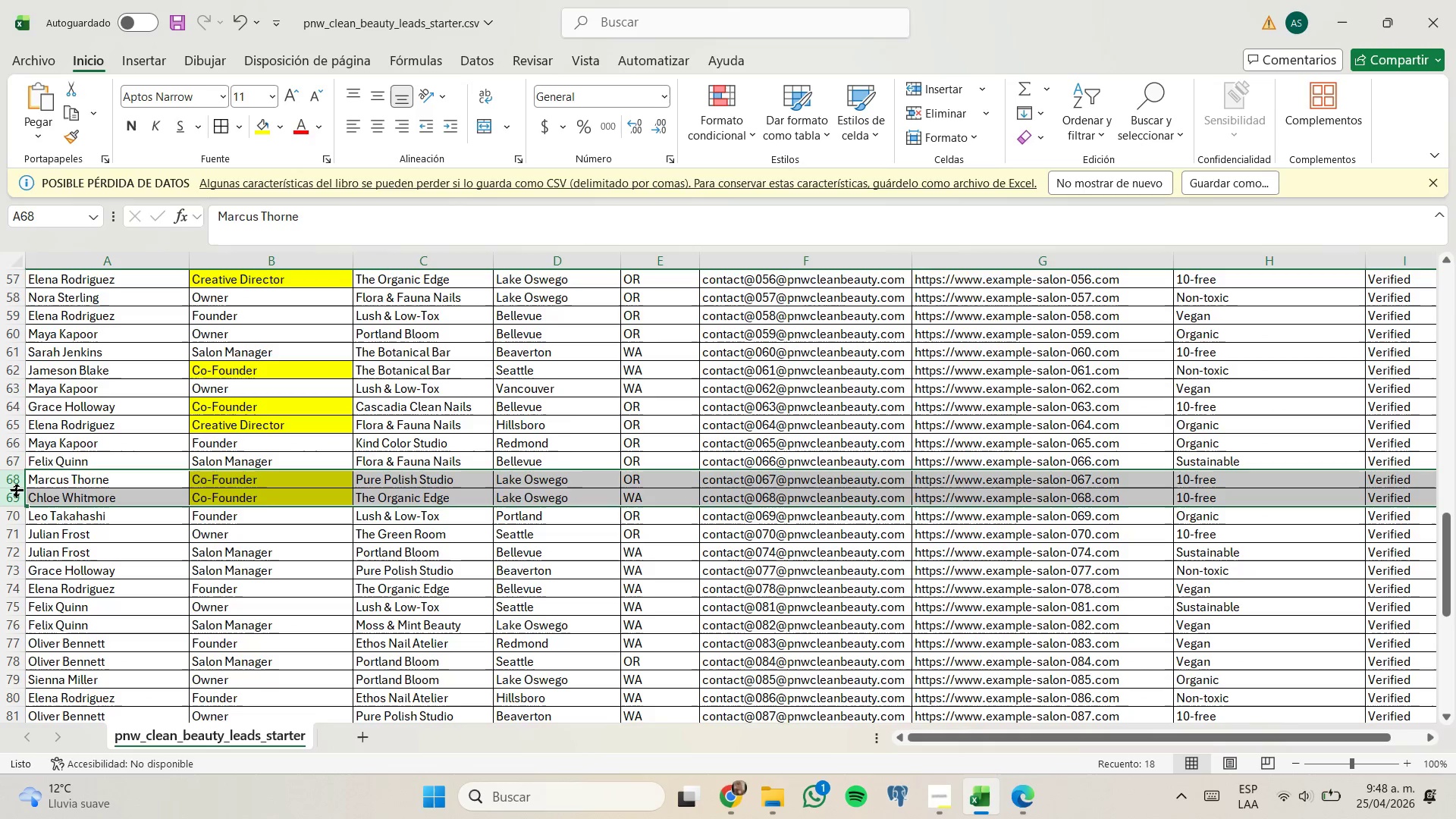 
right_click([17, 491])
 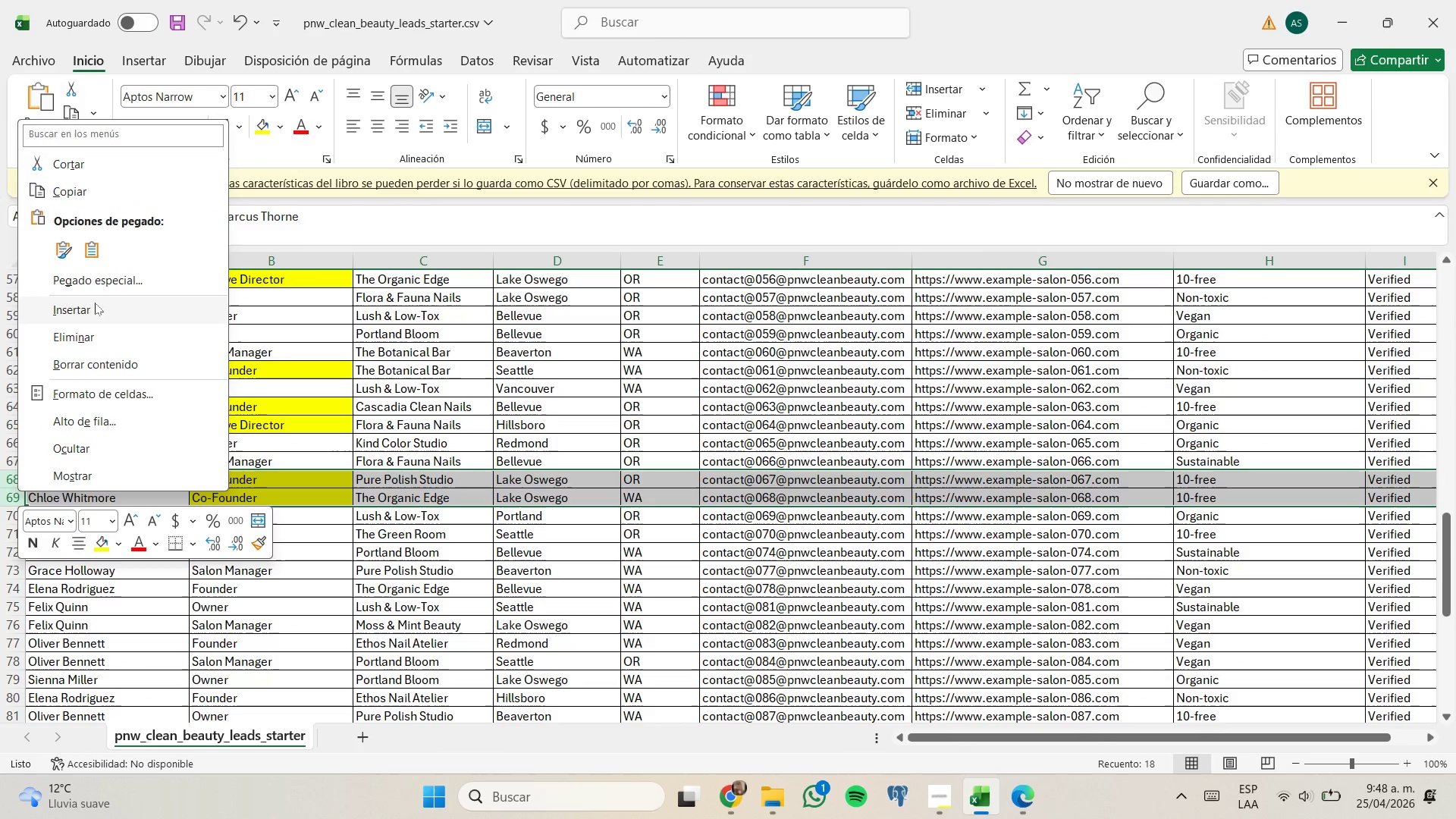 
left_click([99, 333])
 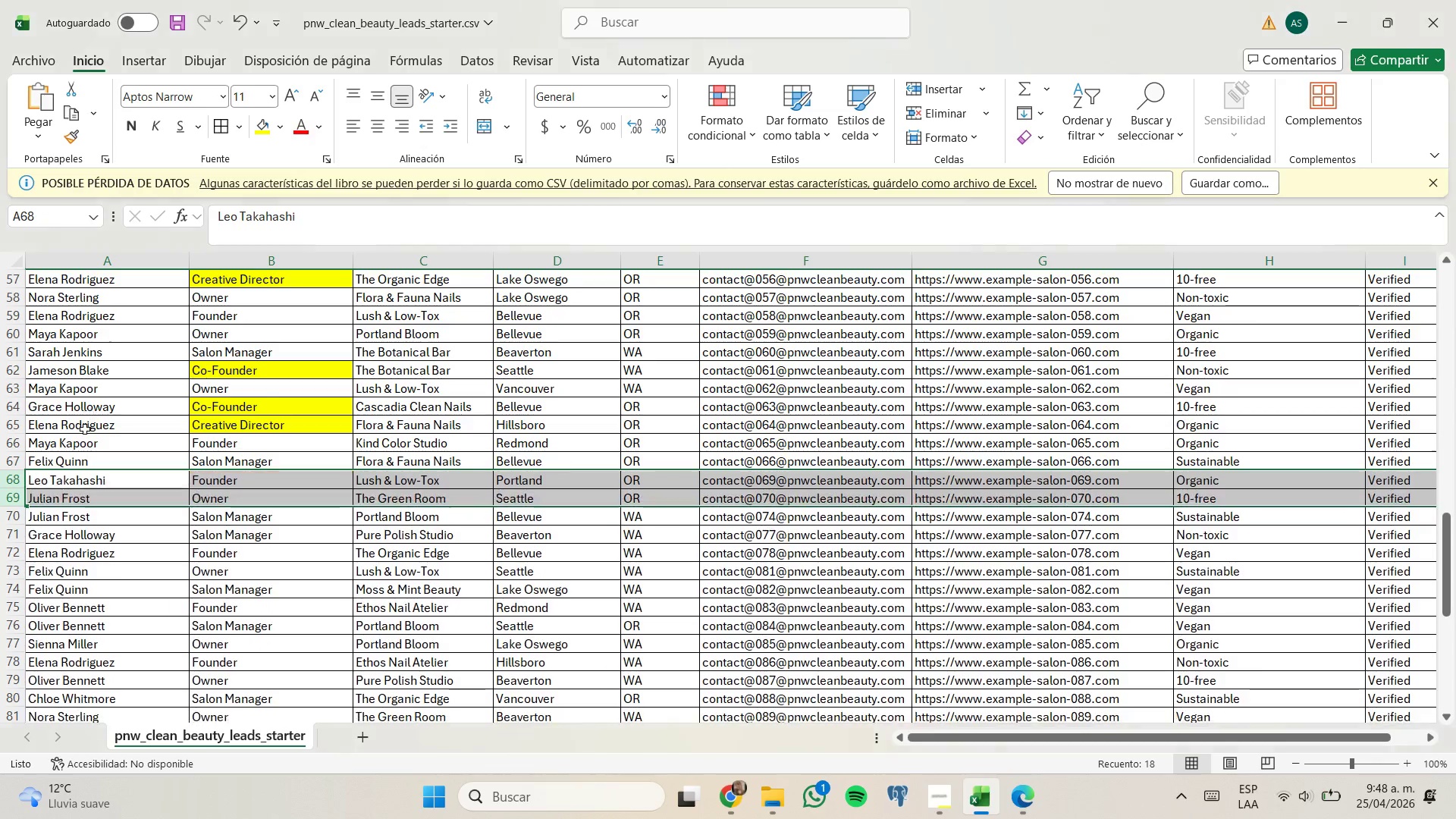 
scroll: coordinate [85, 429], scroll_direction: up, amount: 1.0
 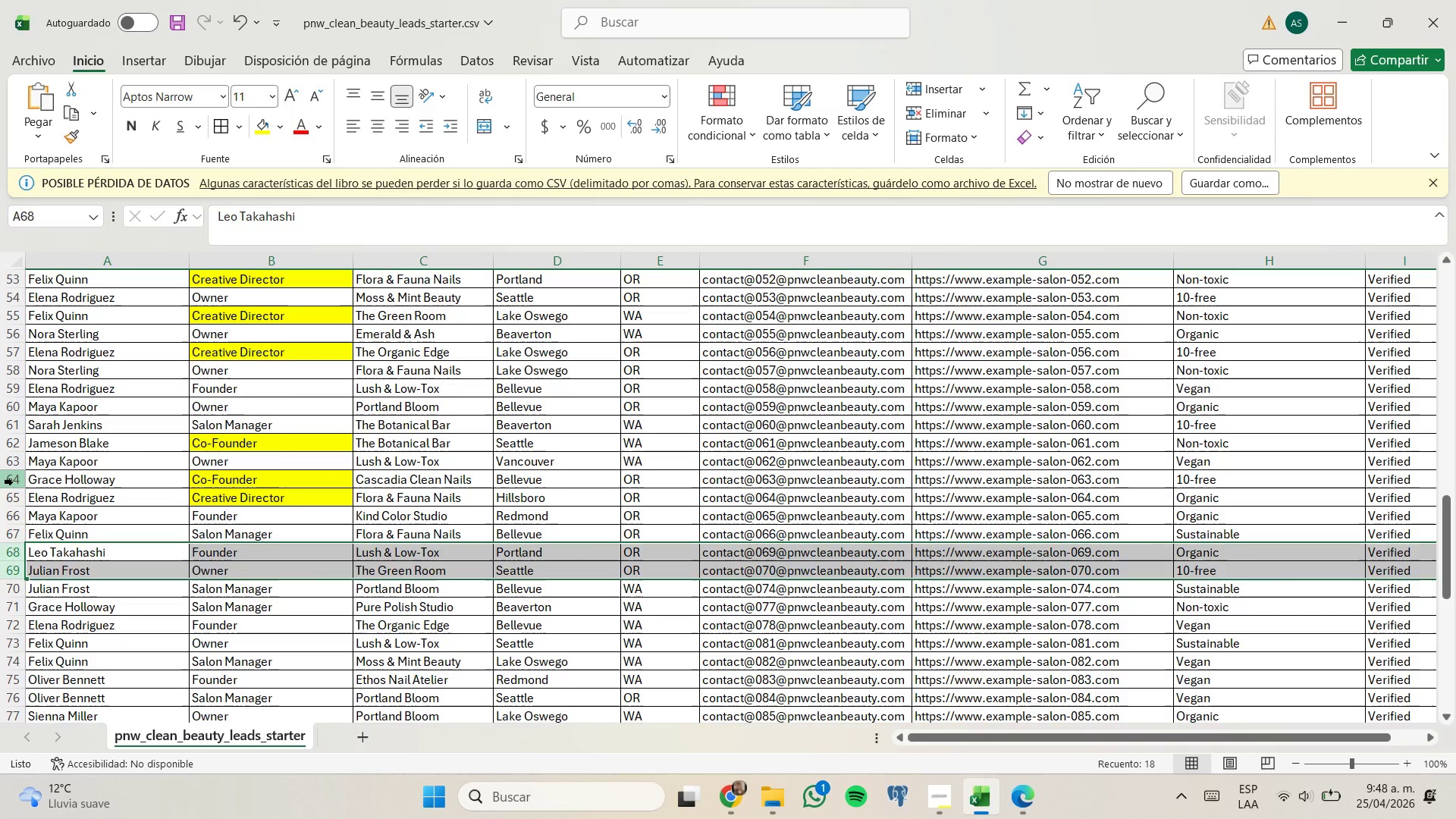 
left_click_drag(start_coordinate=[14, 476], to_coordinate=[15, 496])
 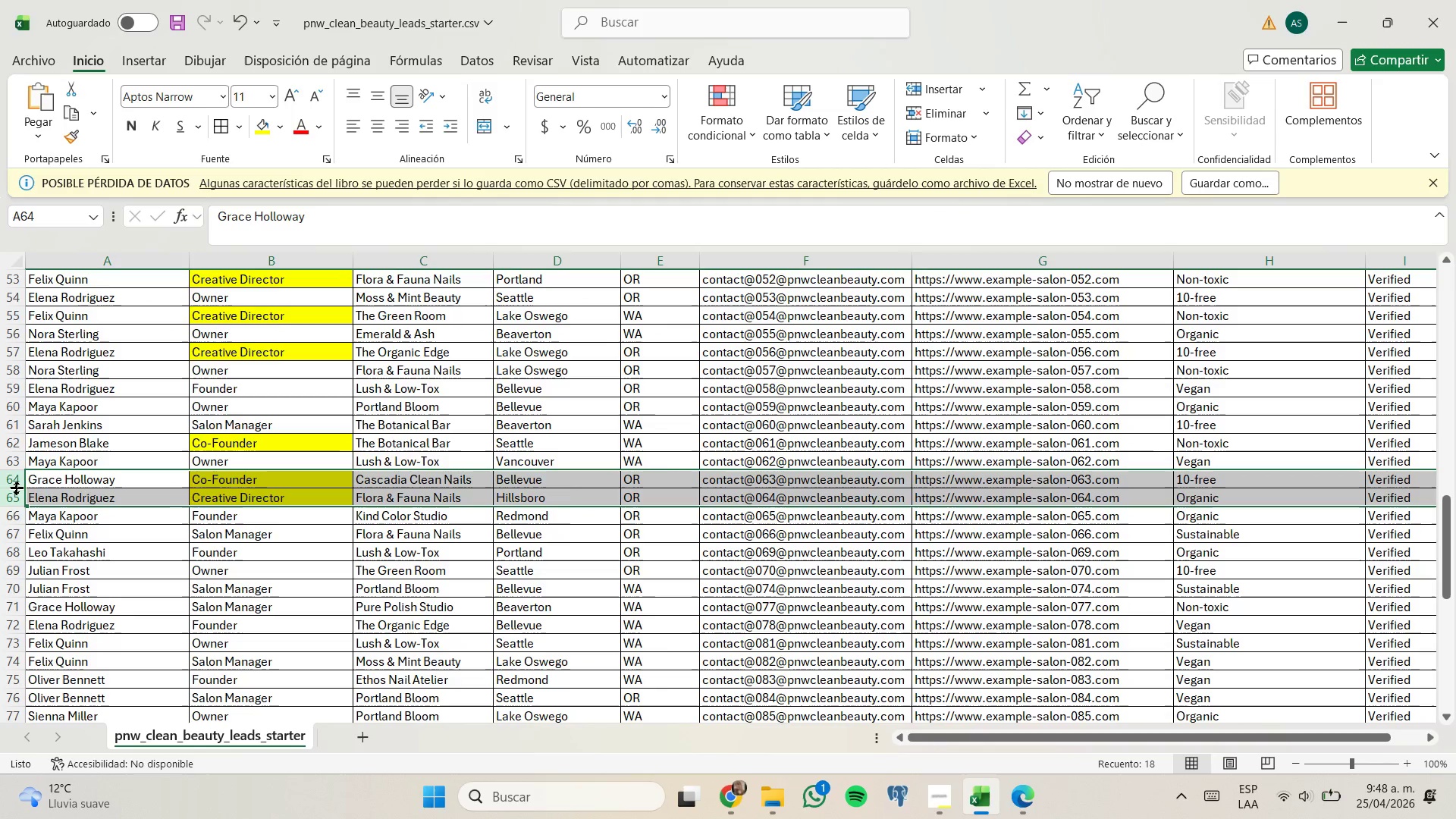 
right_click([17, 488])
 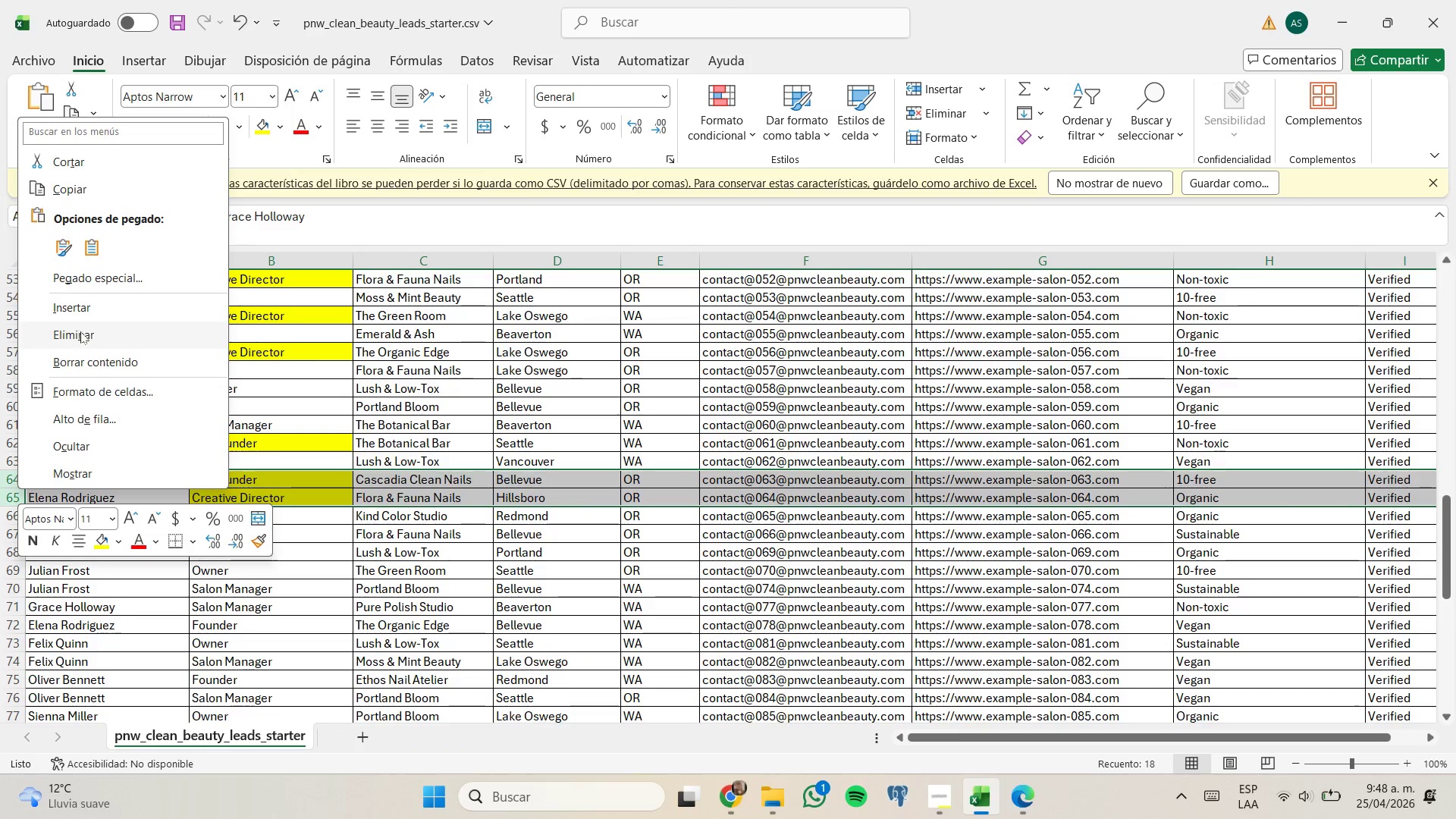 
left_click([83, 338])
 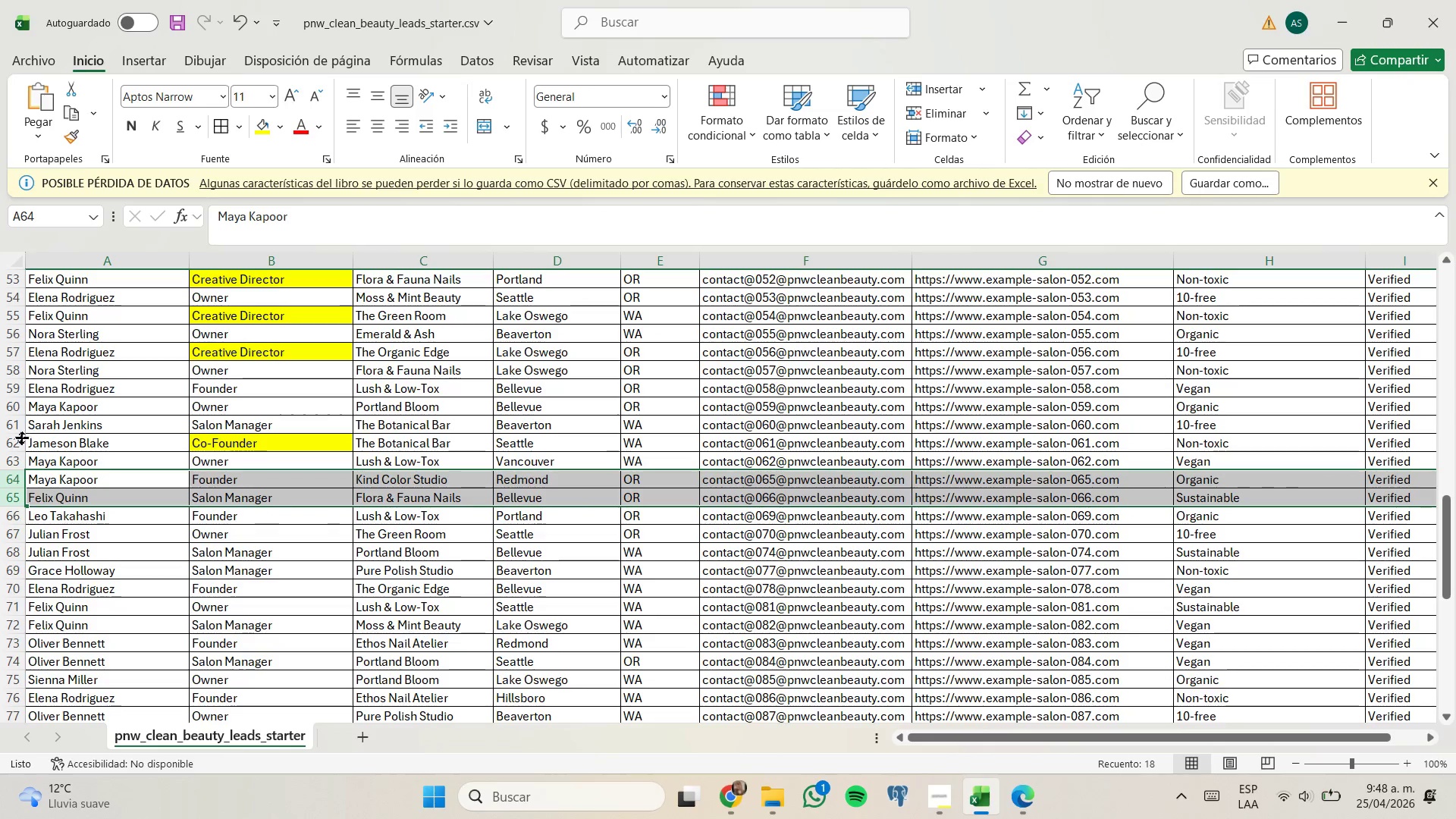 
right_click([17, 441])
 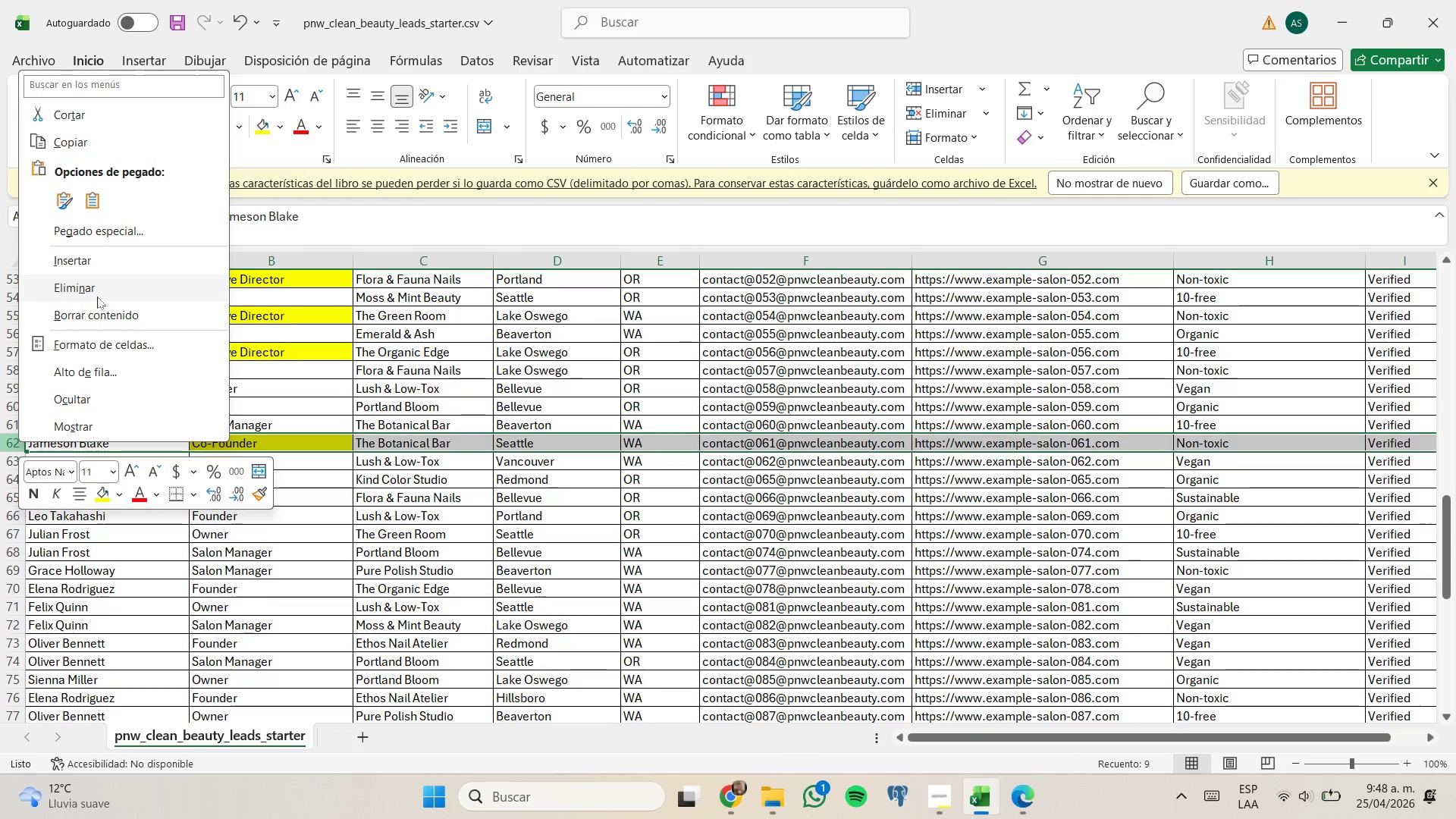 
left_click([98, 293])
 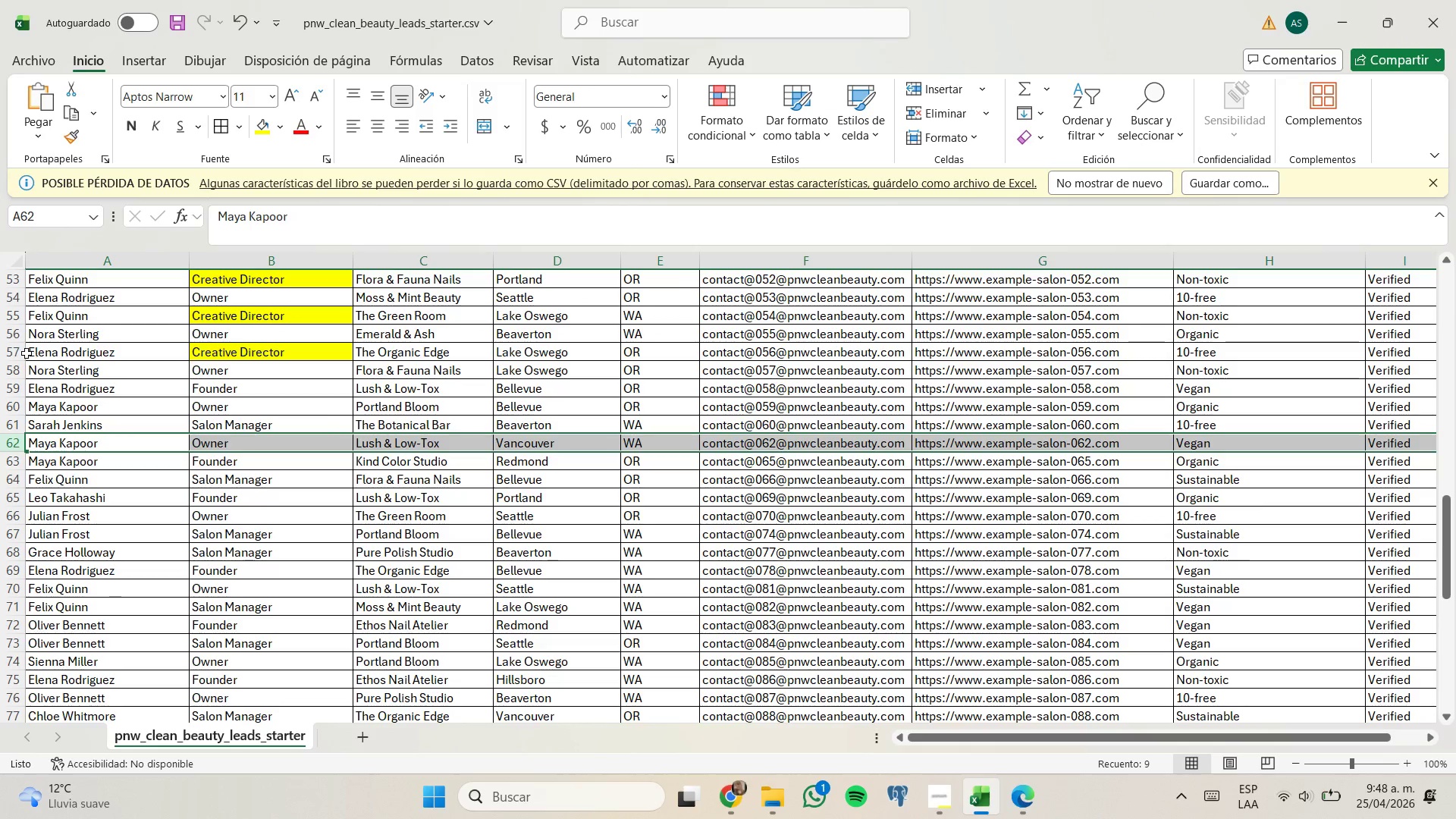 
right_click([23, 351])
 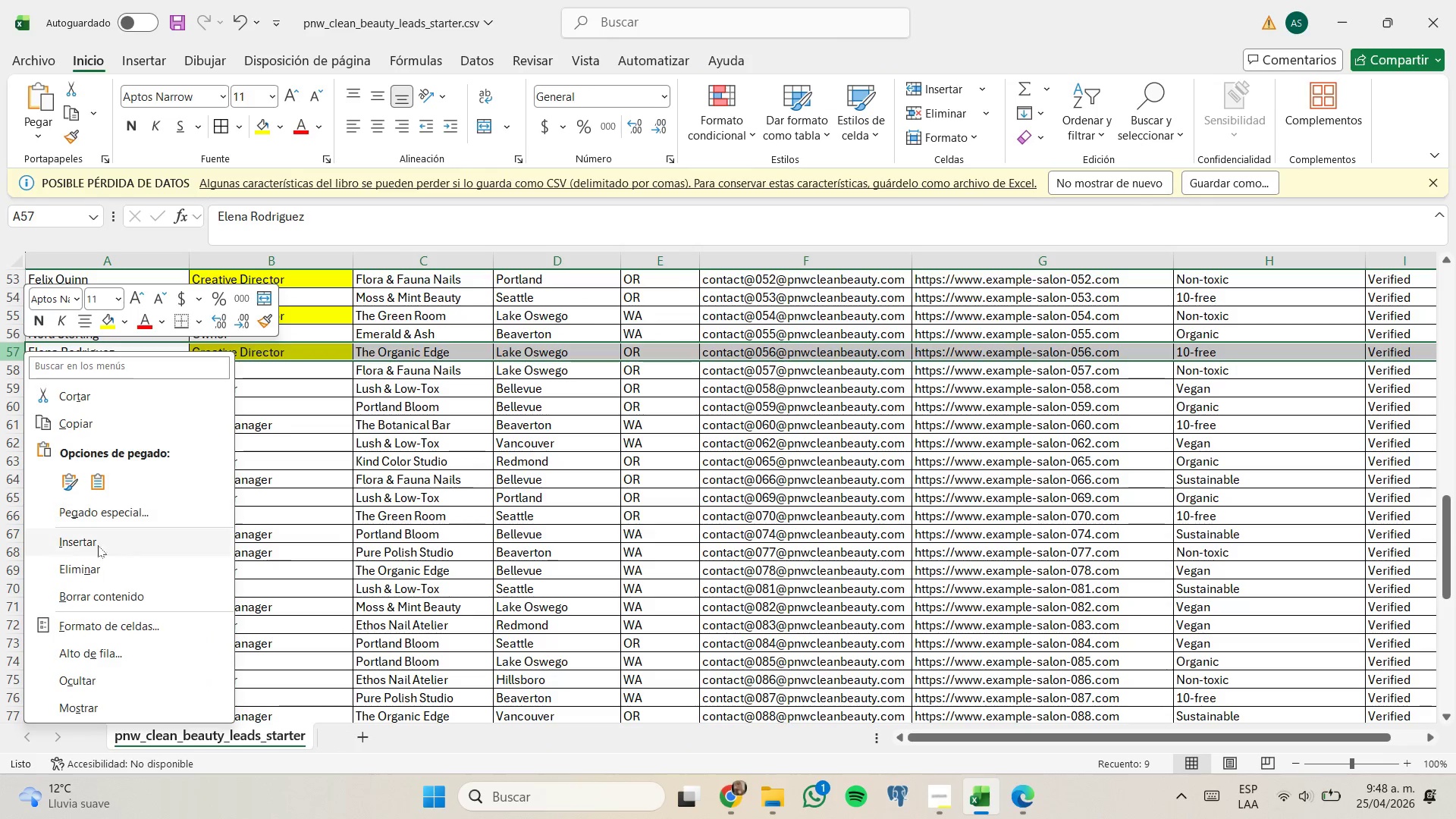 
left_click([100, 563])
 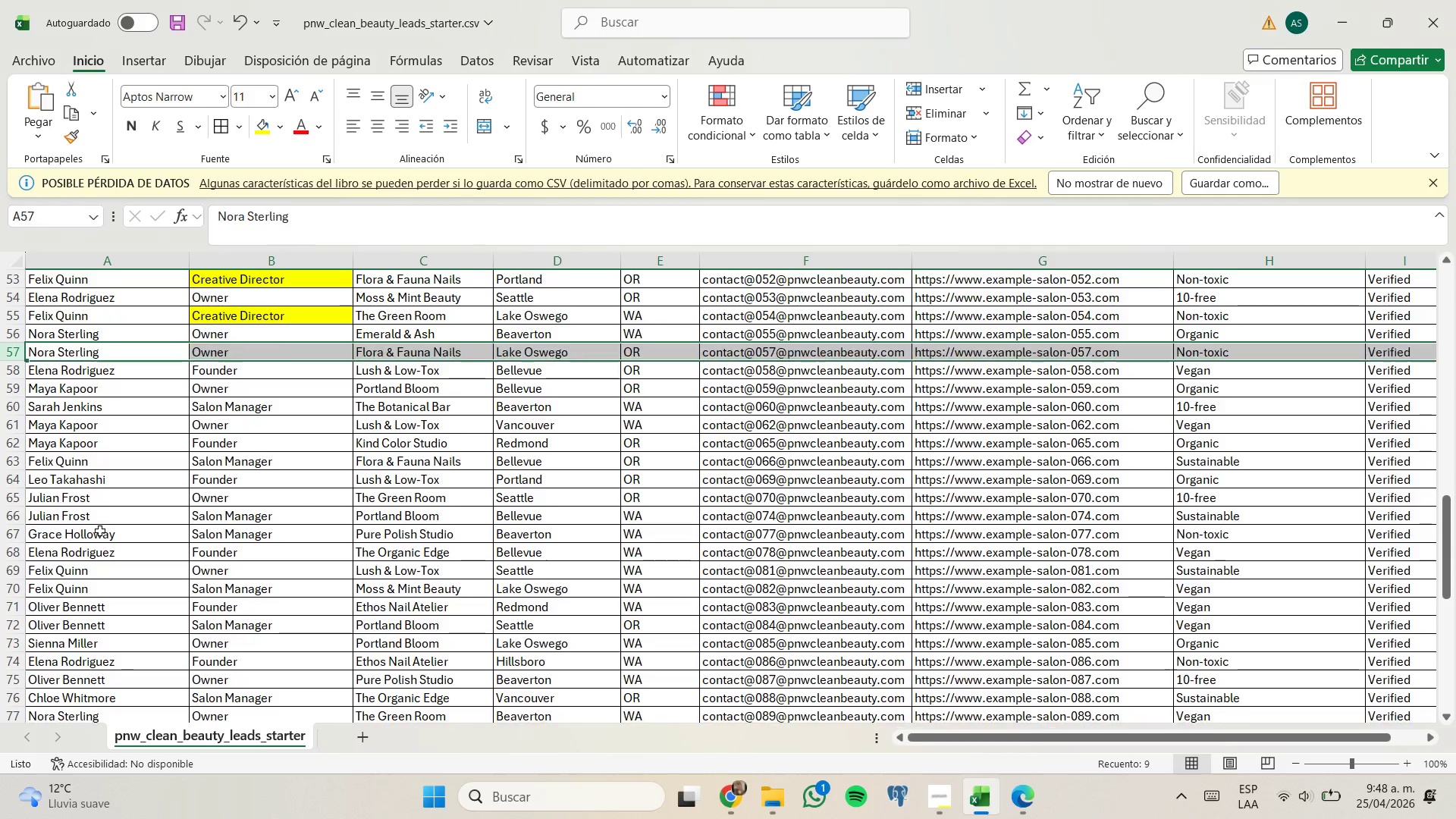 
scroll: coordinate [100, 531], scroll_direction: up, amount: 2.0
 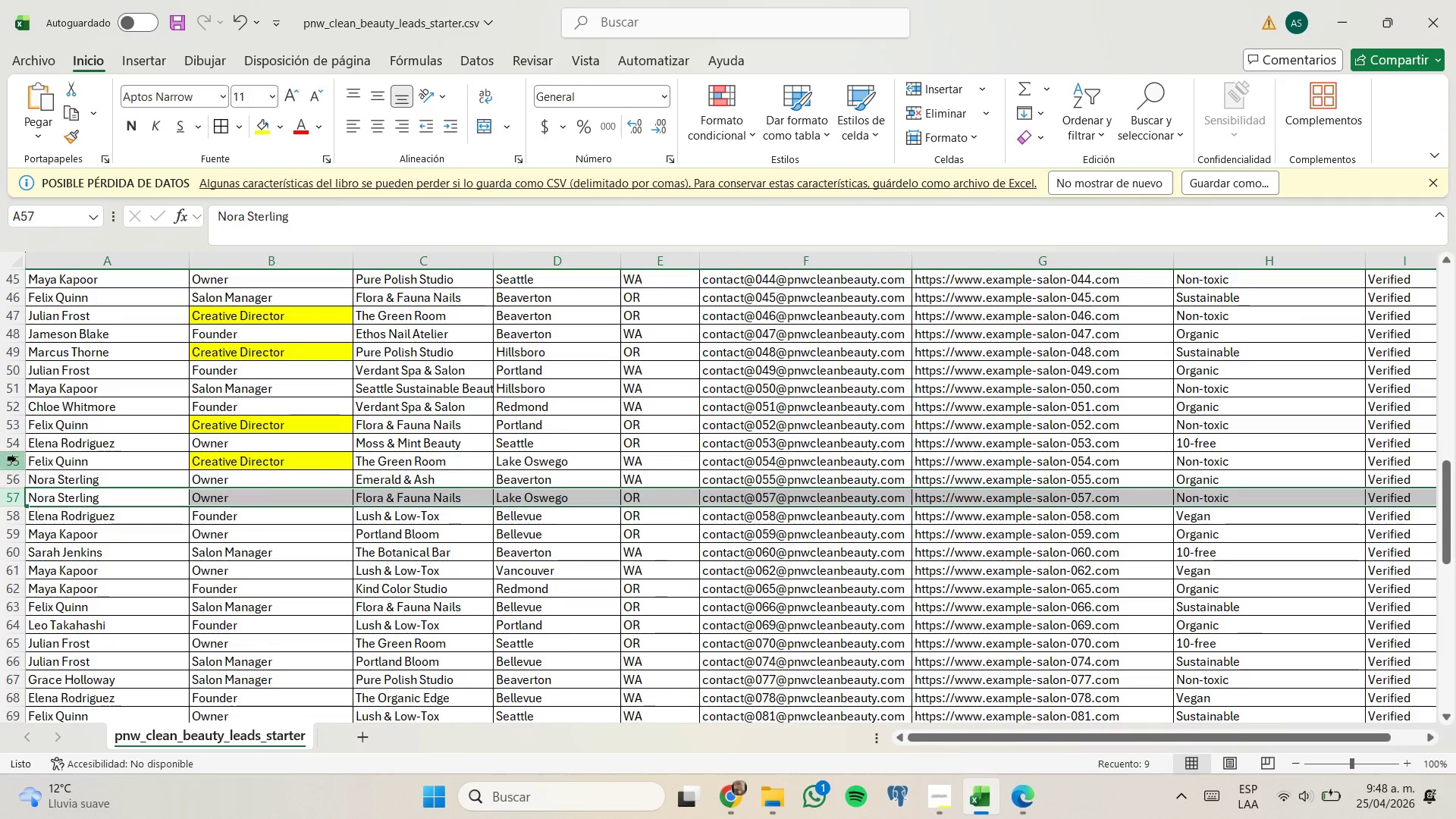 
right_click([17, 458])
 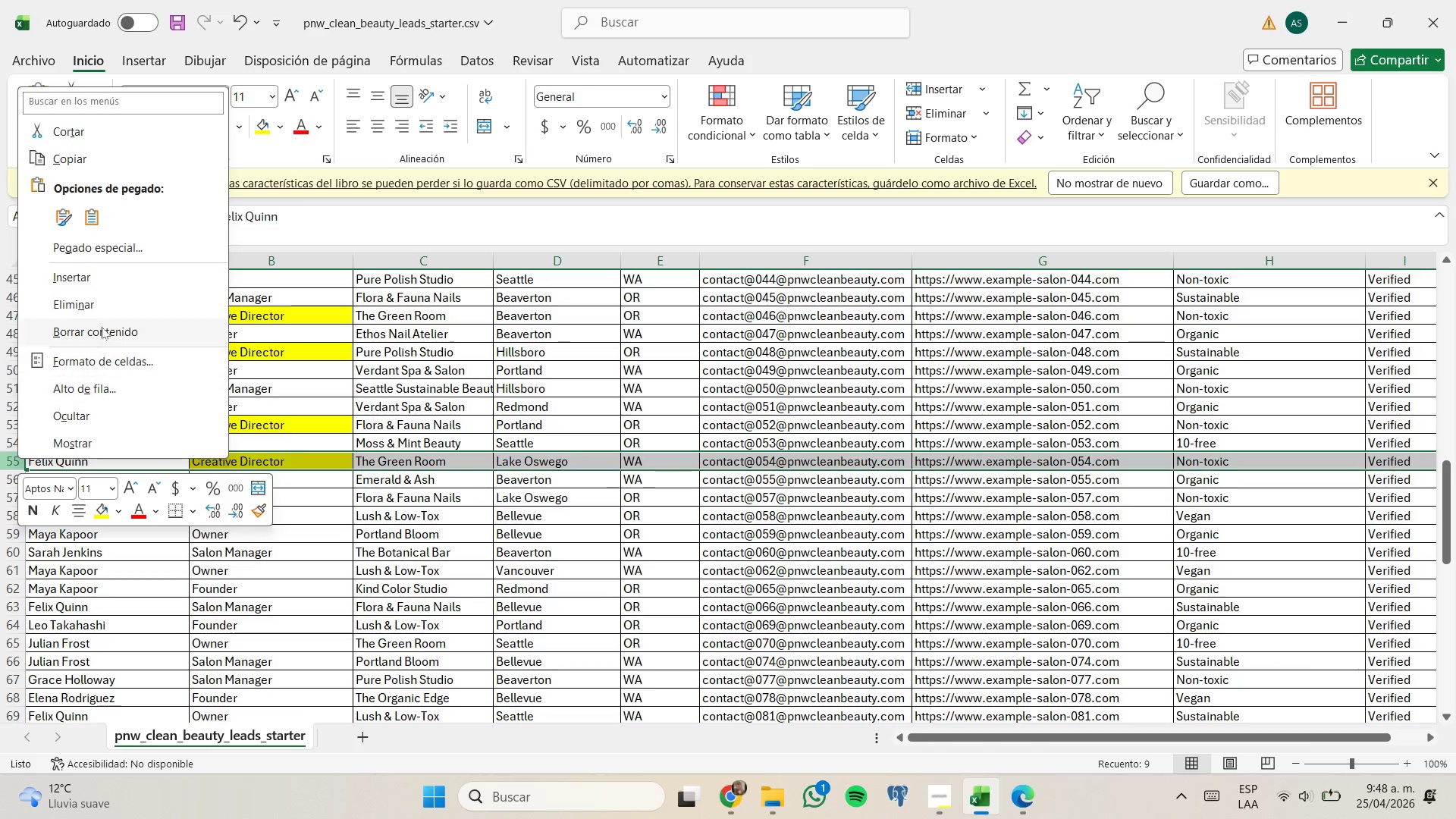 
left_click([106, 302])
 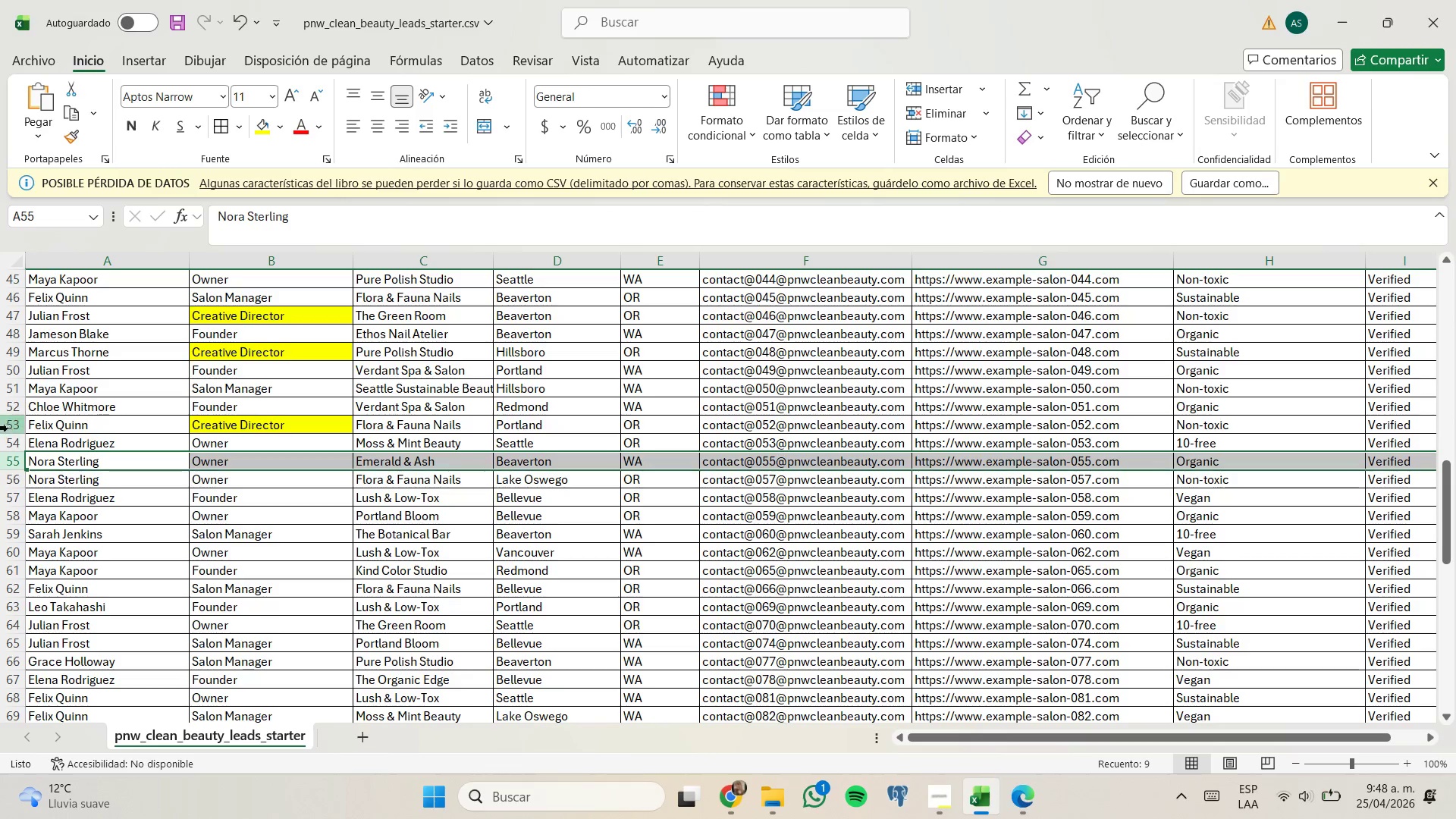 
right_click([14, 424])
 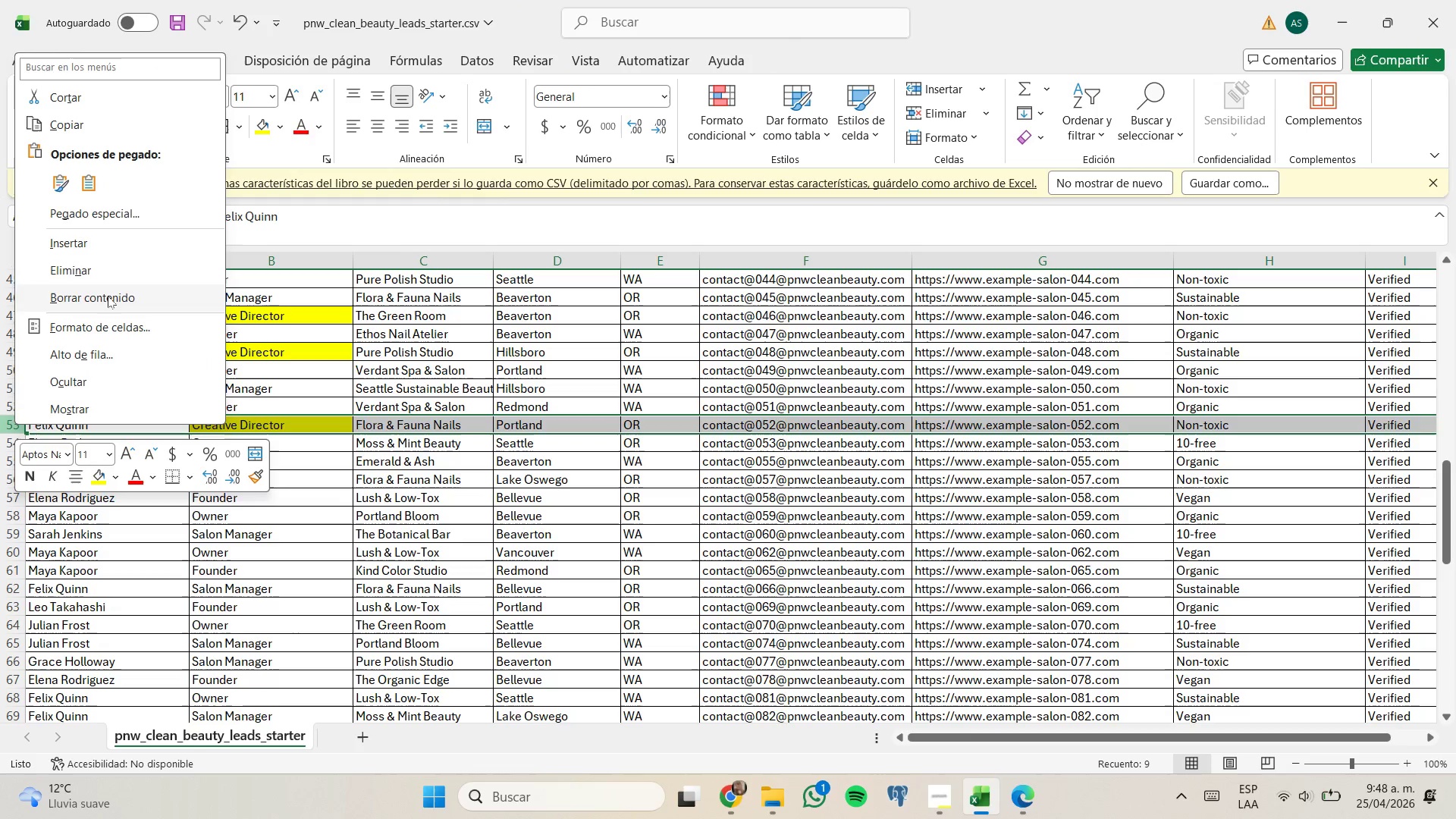 
left_click([114, 275])
 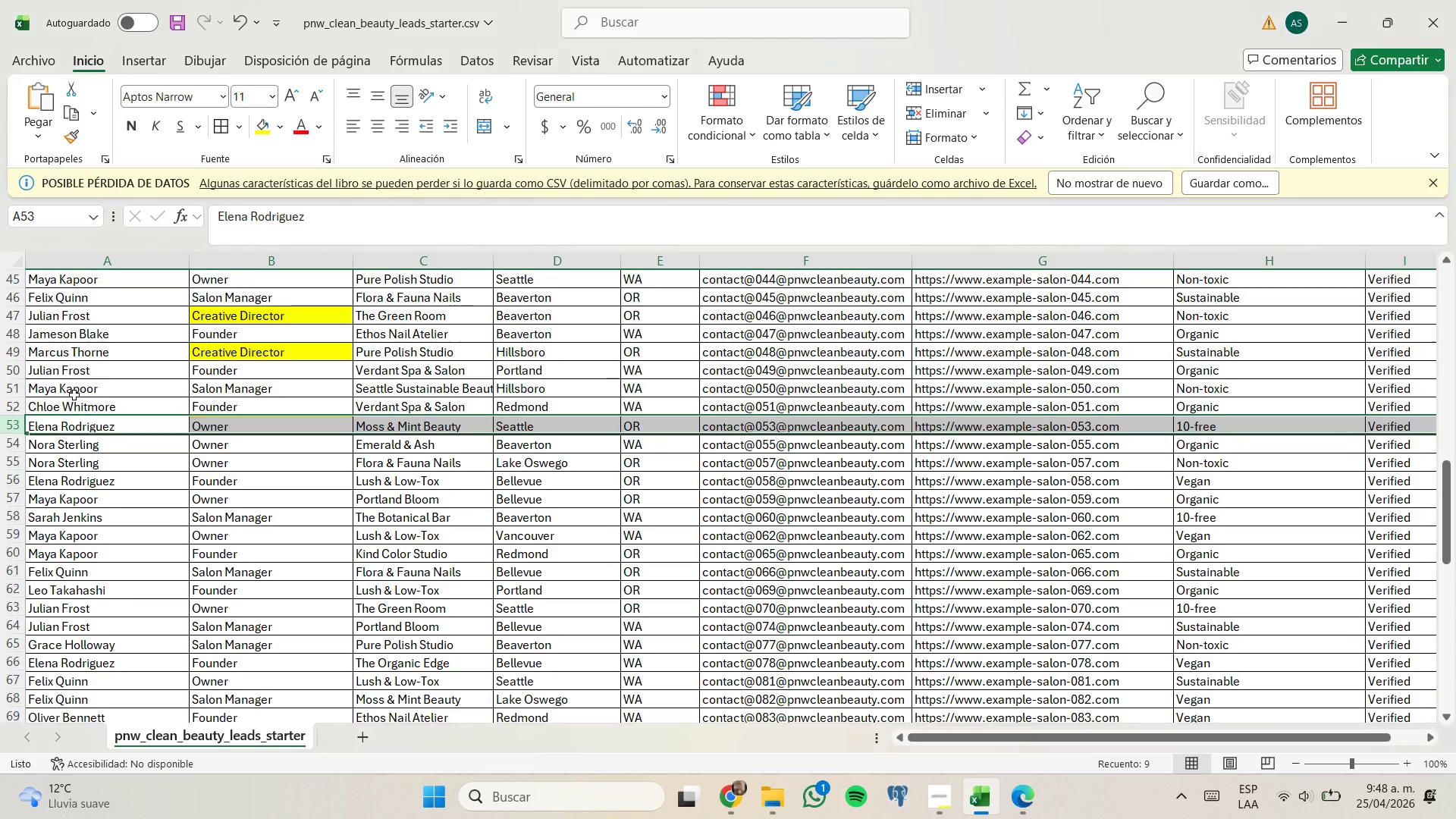 
scroll: coordinate [74, 395], scroll_direction: up, amount: 1.0
 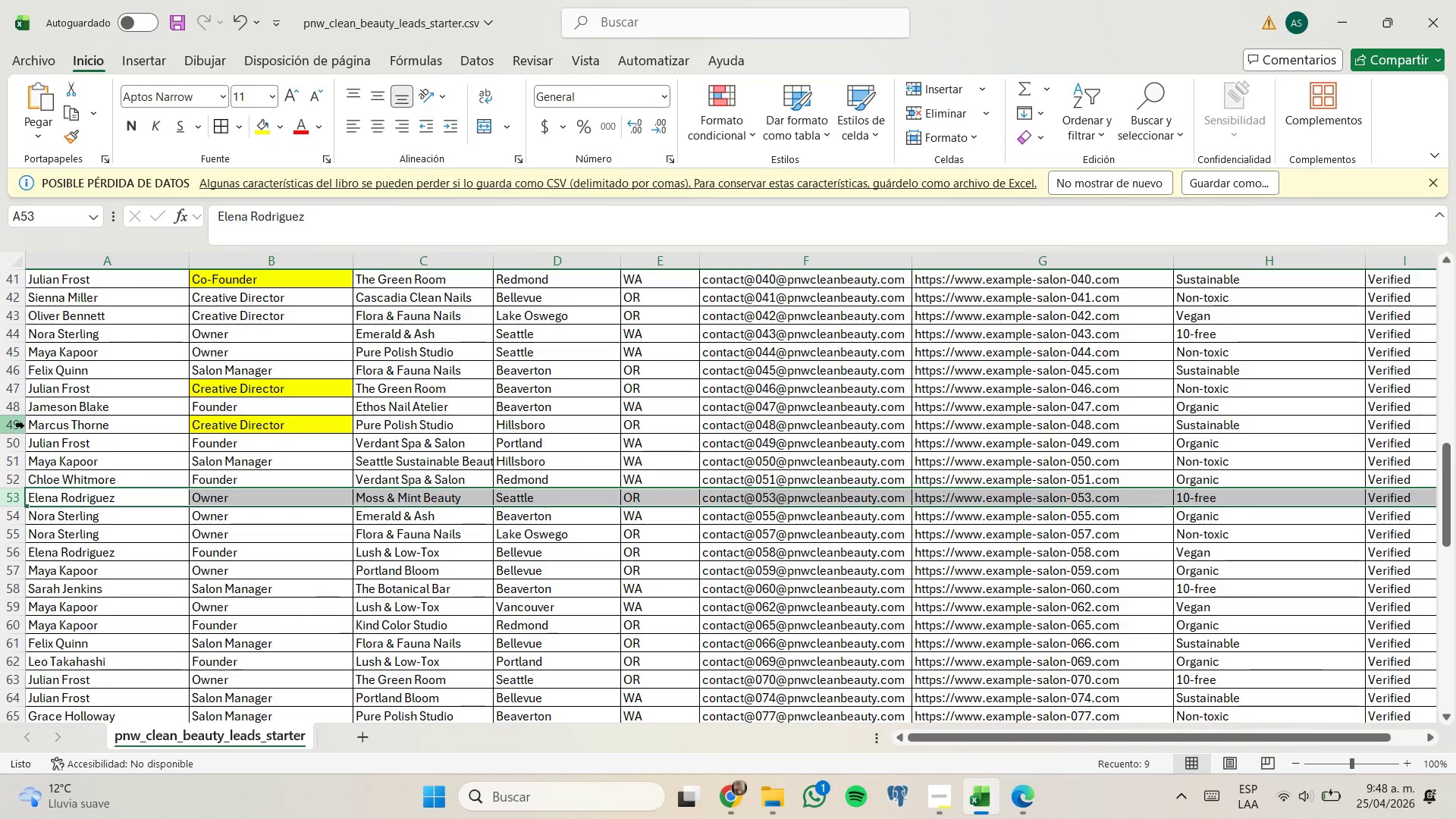 
right_click([23, 425])
 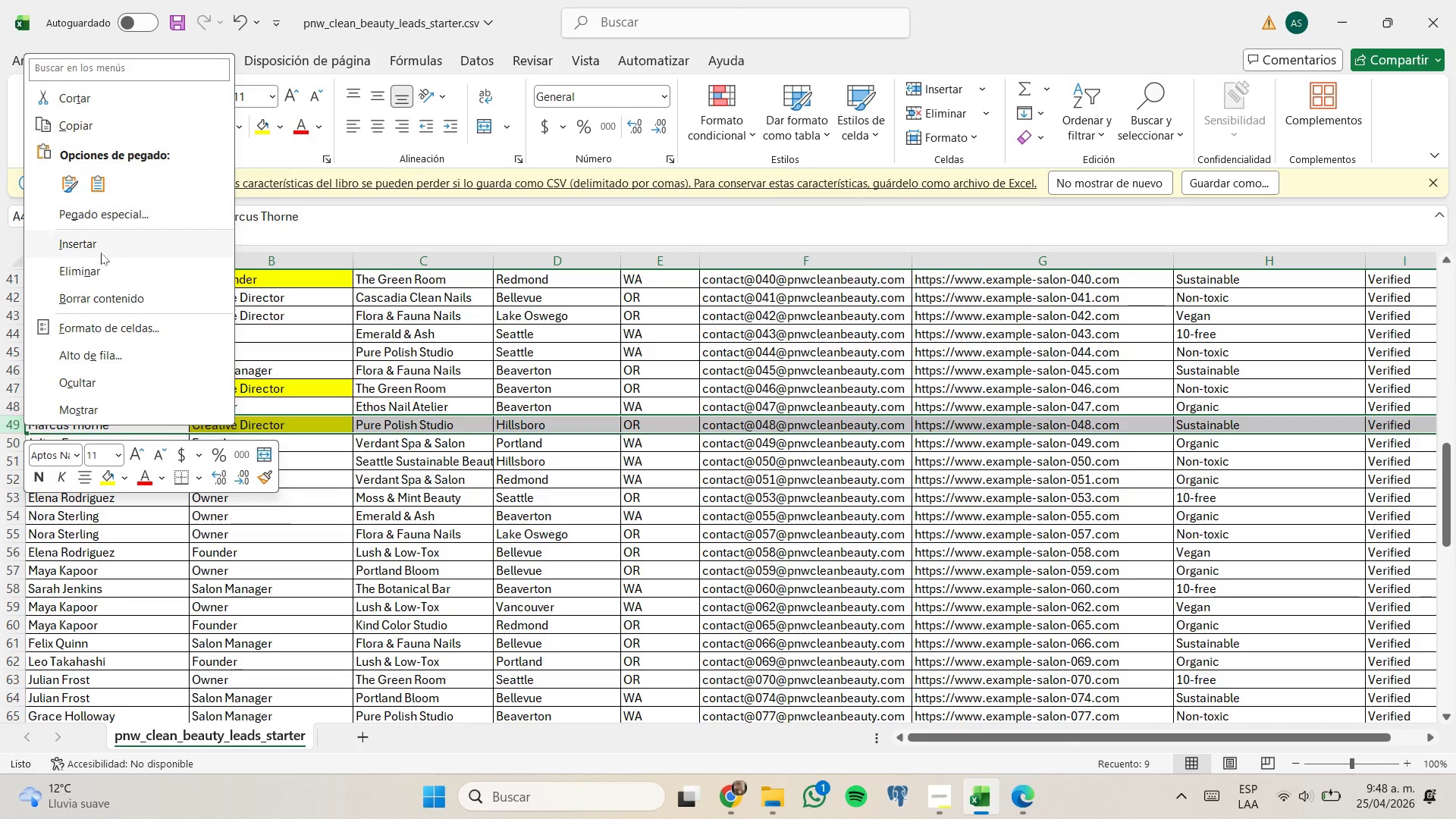 
left_click([105, 274])
 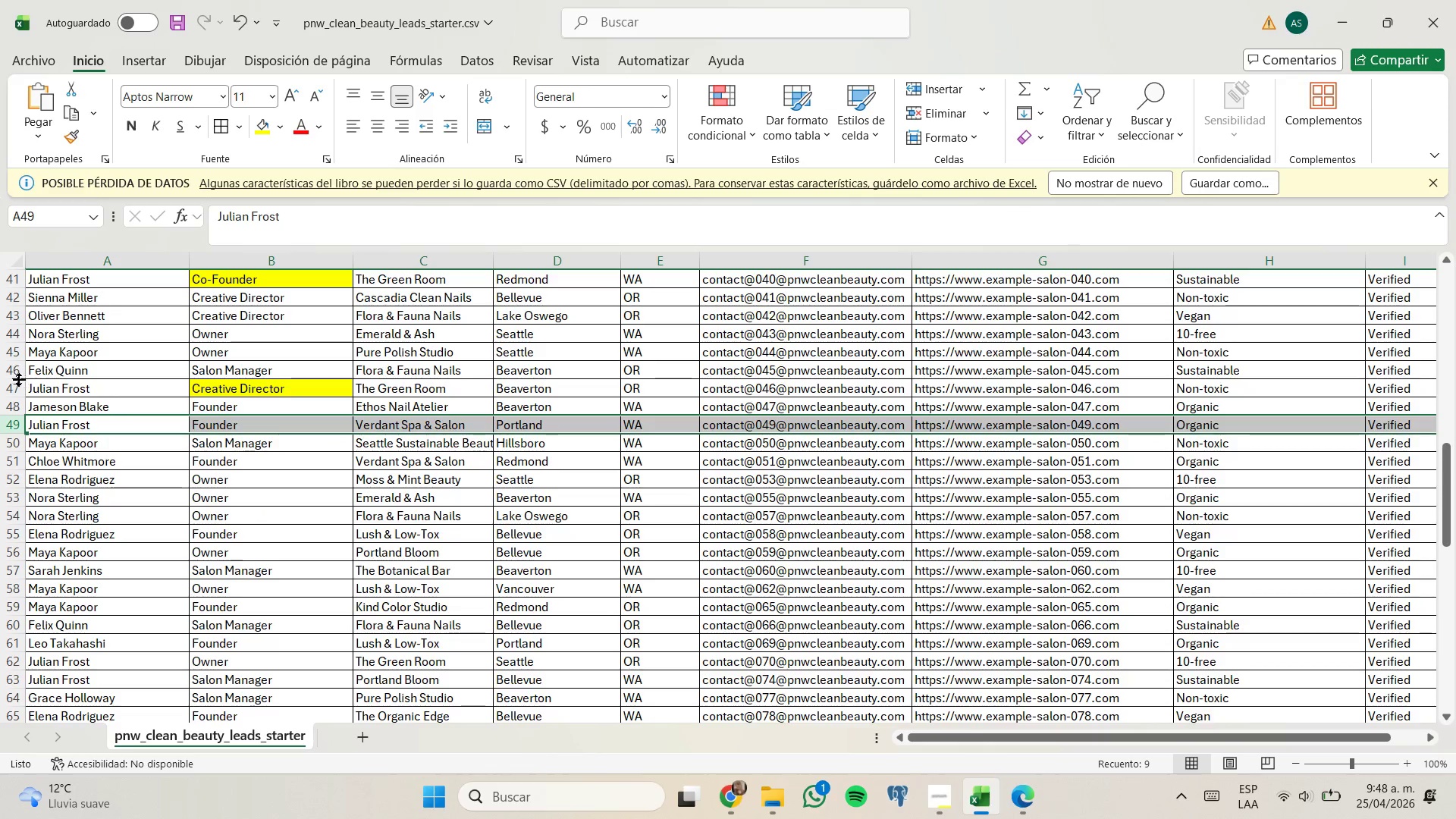 
right_click([14, 384])
 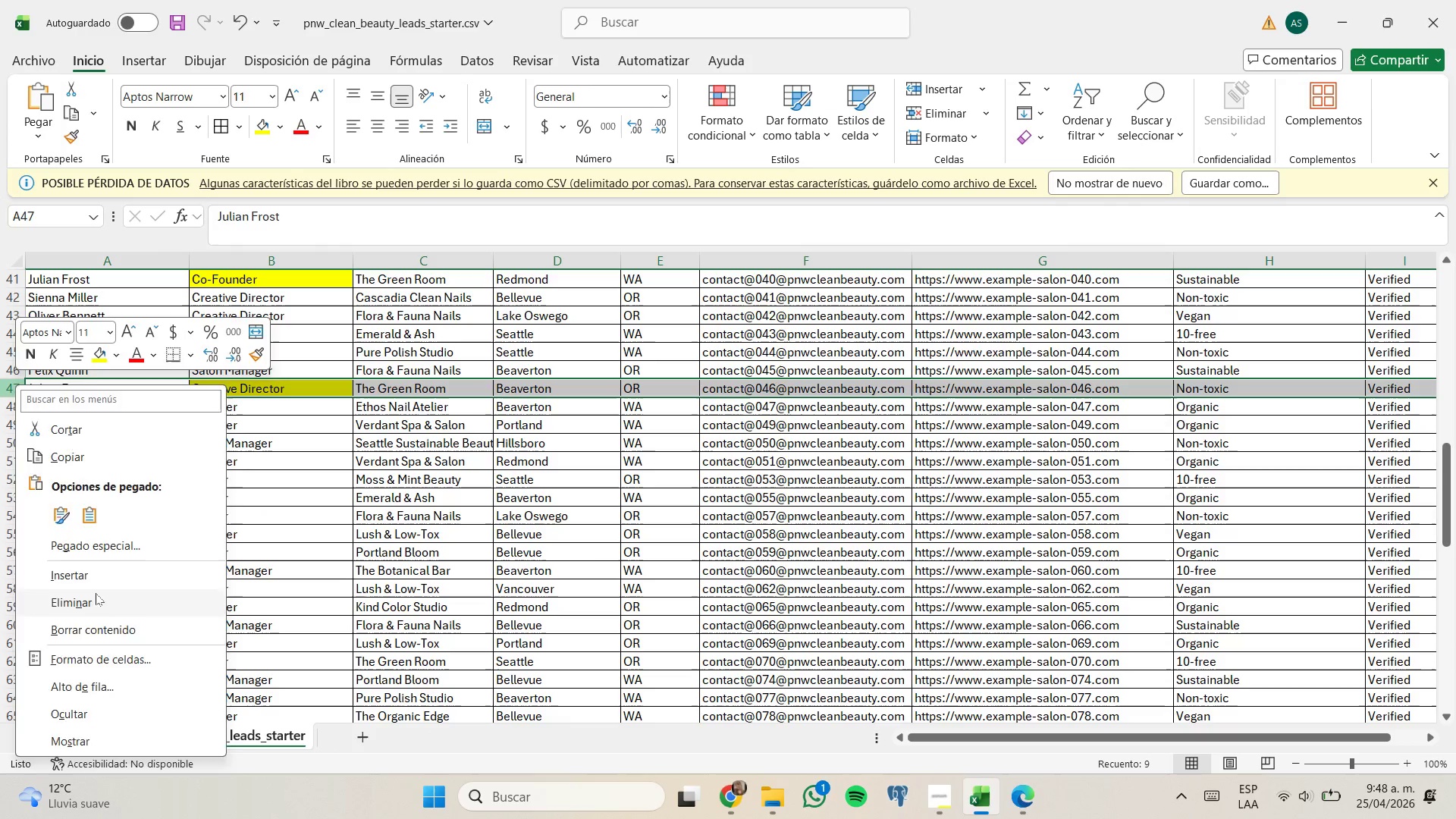 
scroll: coordinate [112, 511], scroll_direction: up, amount: 3.0
 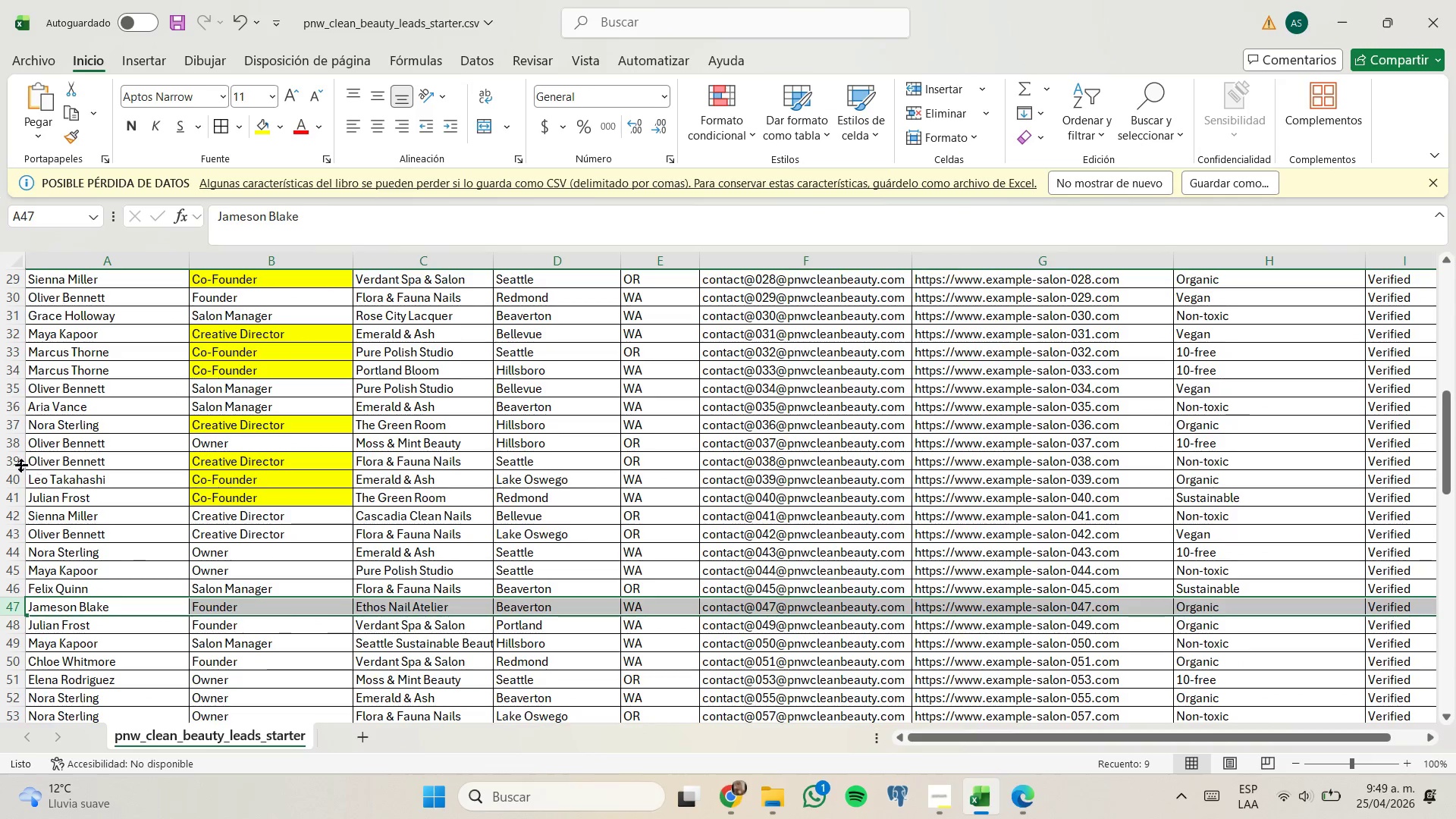 
left_click_drag(start_coordinate=[20, 461], to_coordinate=[14, 496])
 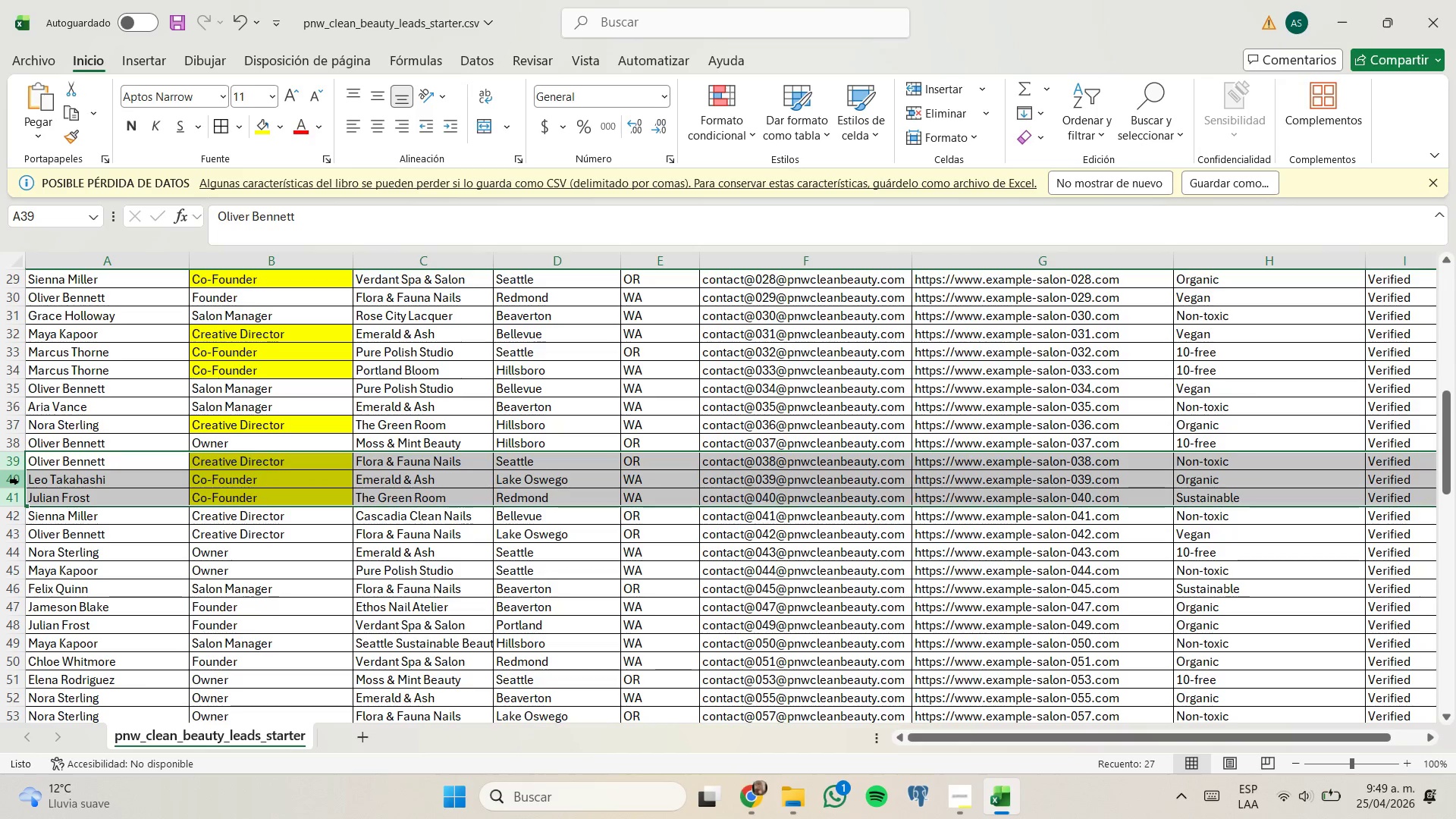 
right_click([17, 481])
 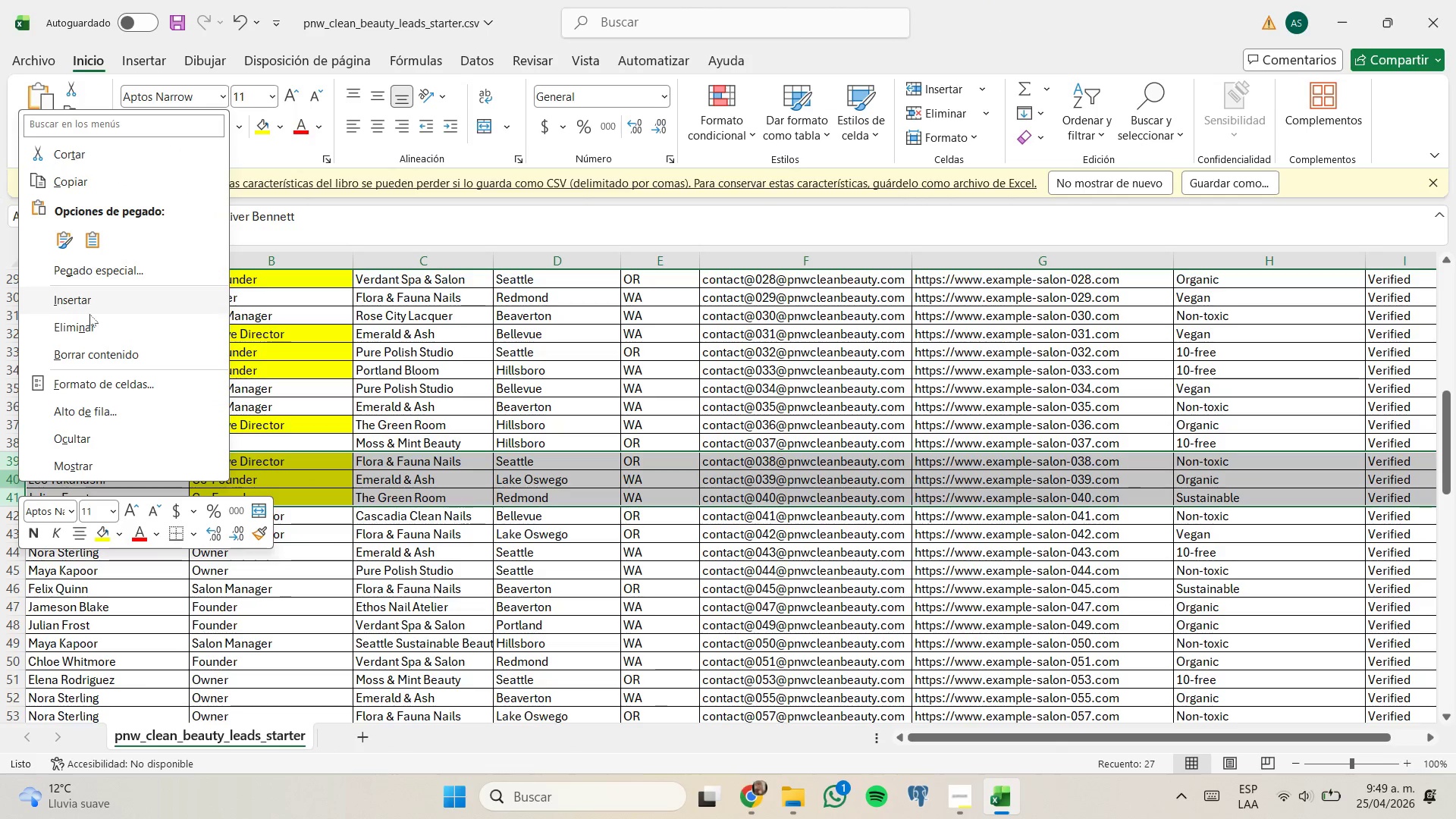 
left_click([89, 323])
 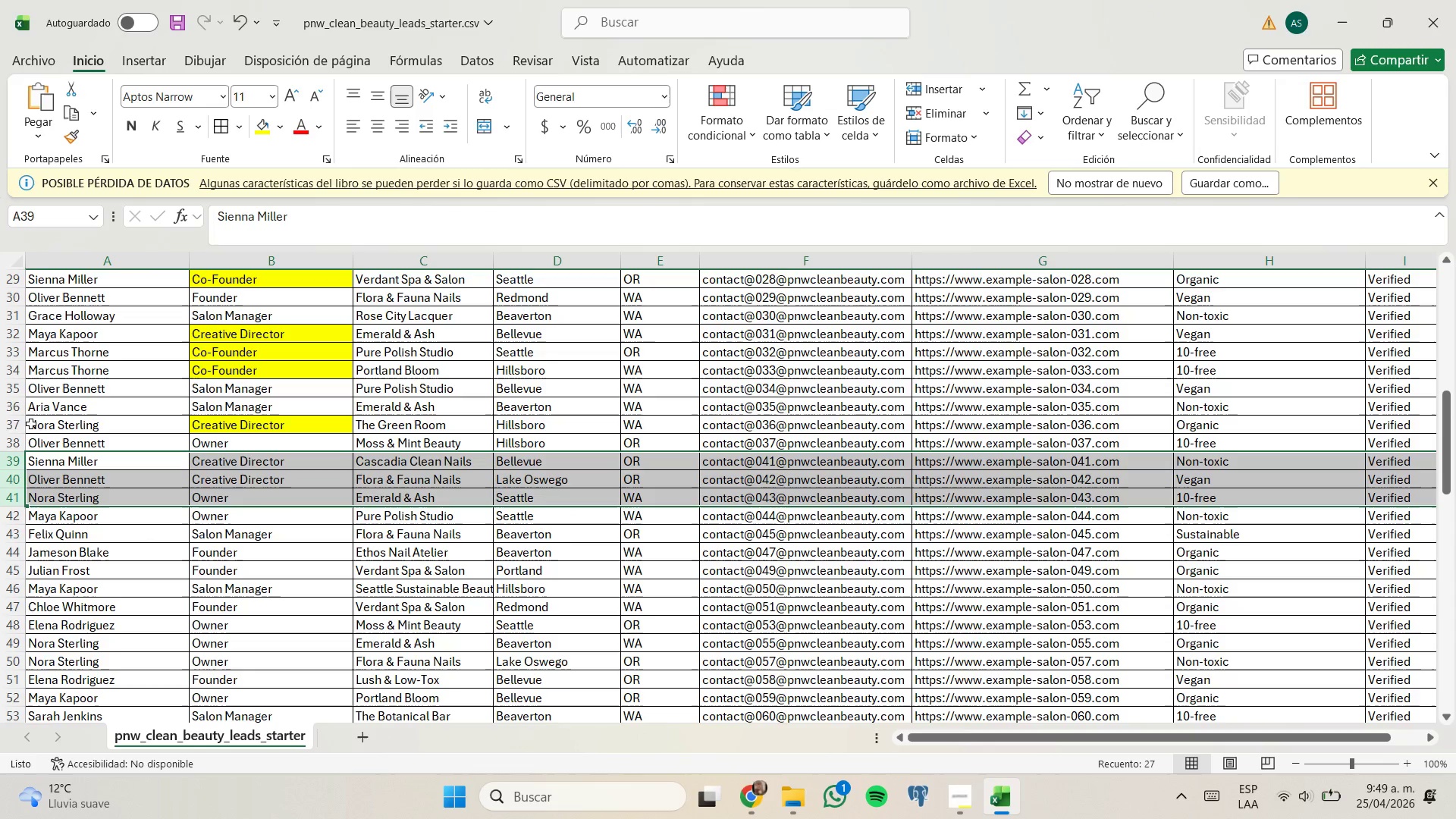 
right_click([23, 424])
 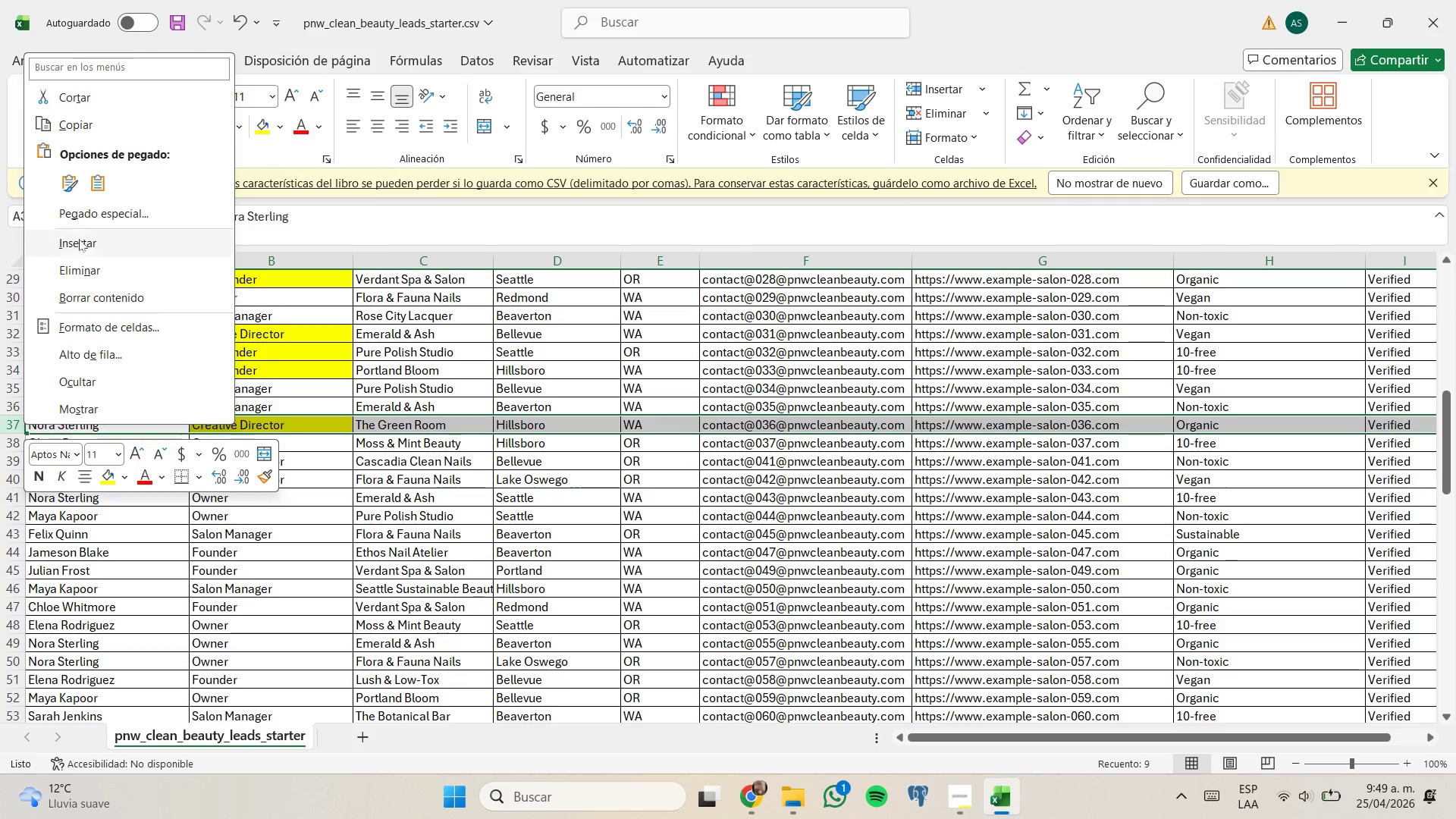 
left_click([91, 268])
 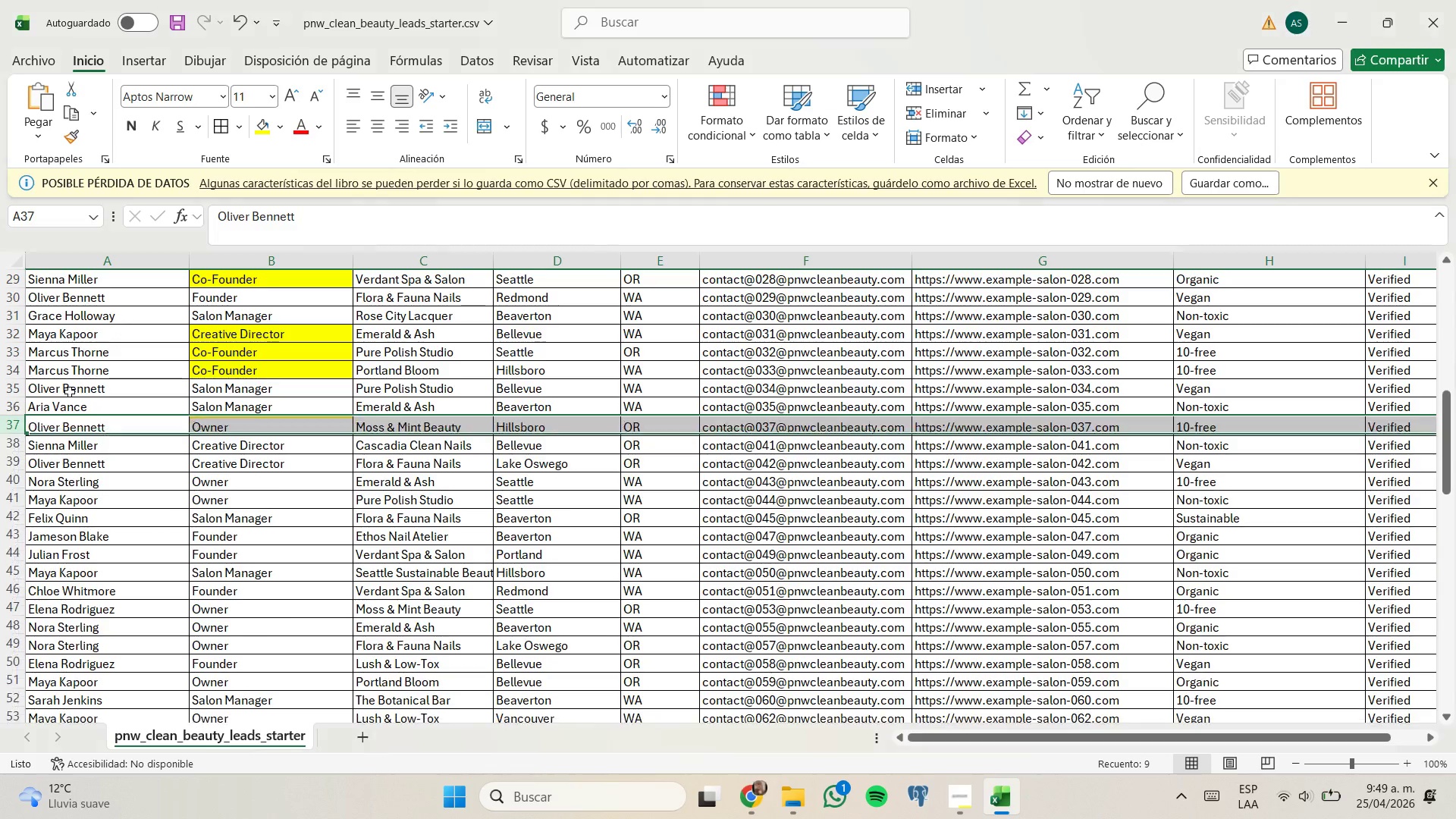 
scroll: coordinate [67, 403], scroll_direction: up, amount: 1.0
 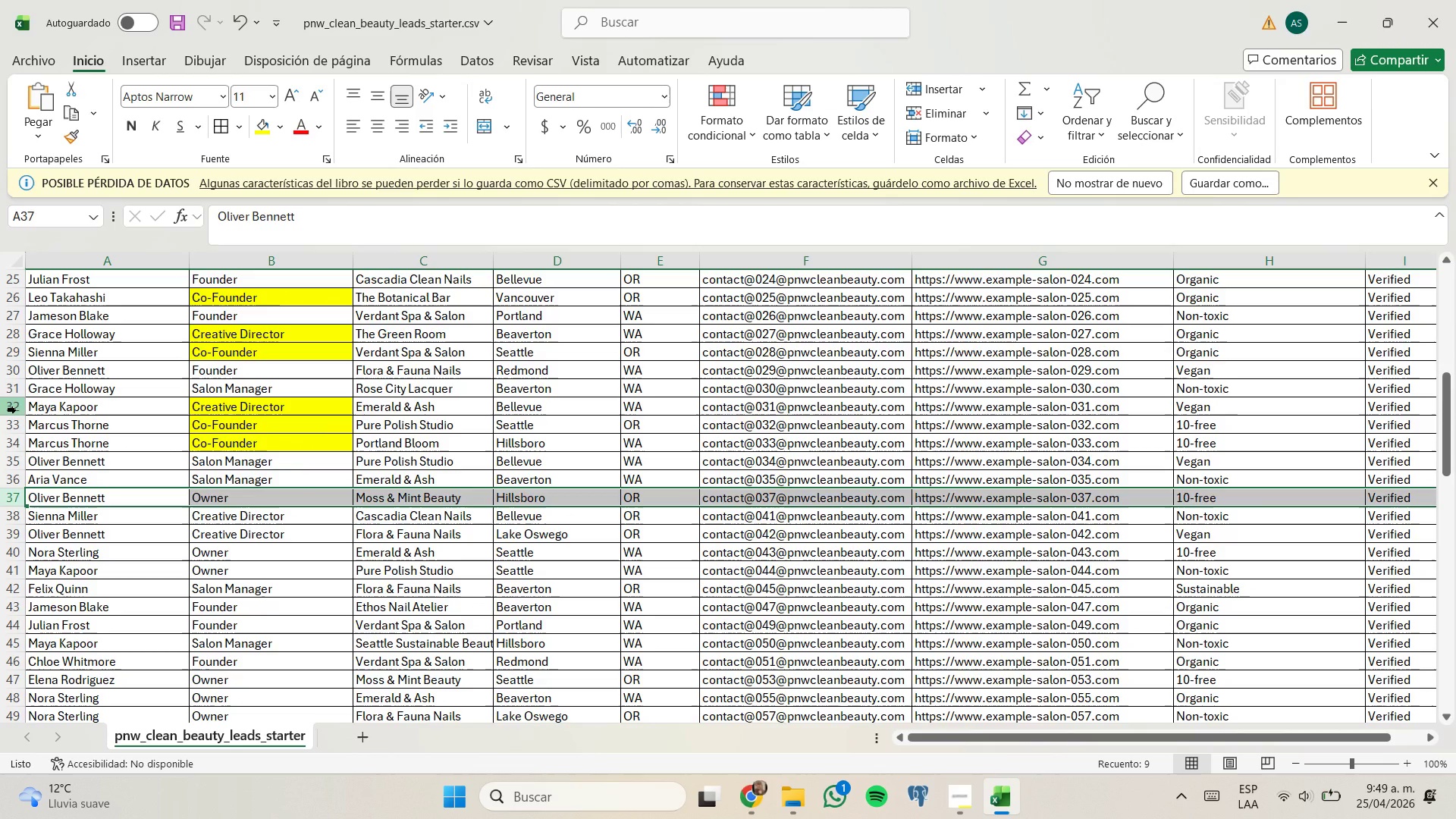 
left_click_drag(start_coordinate=[15, 410], to_coordinate=[14, 437])
 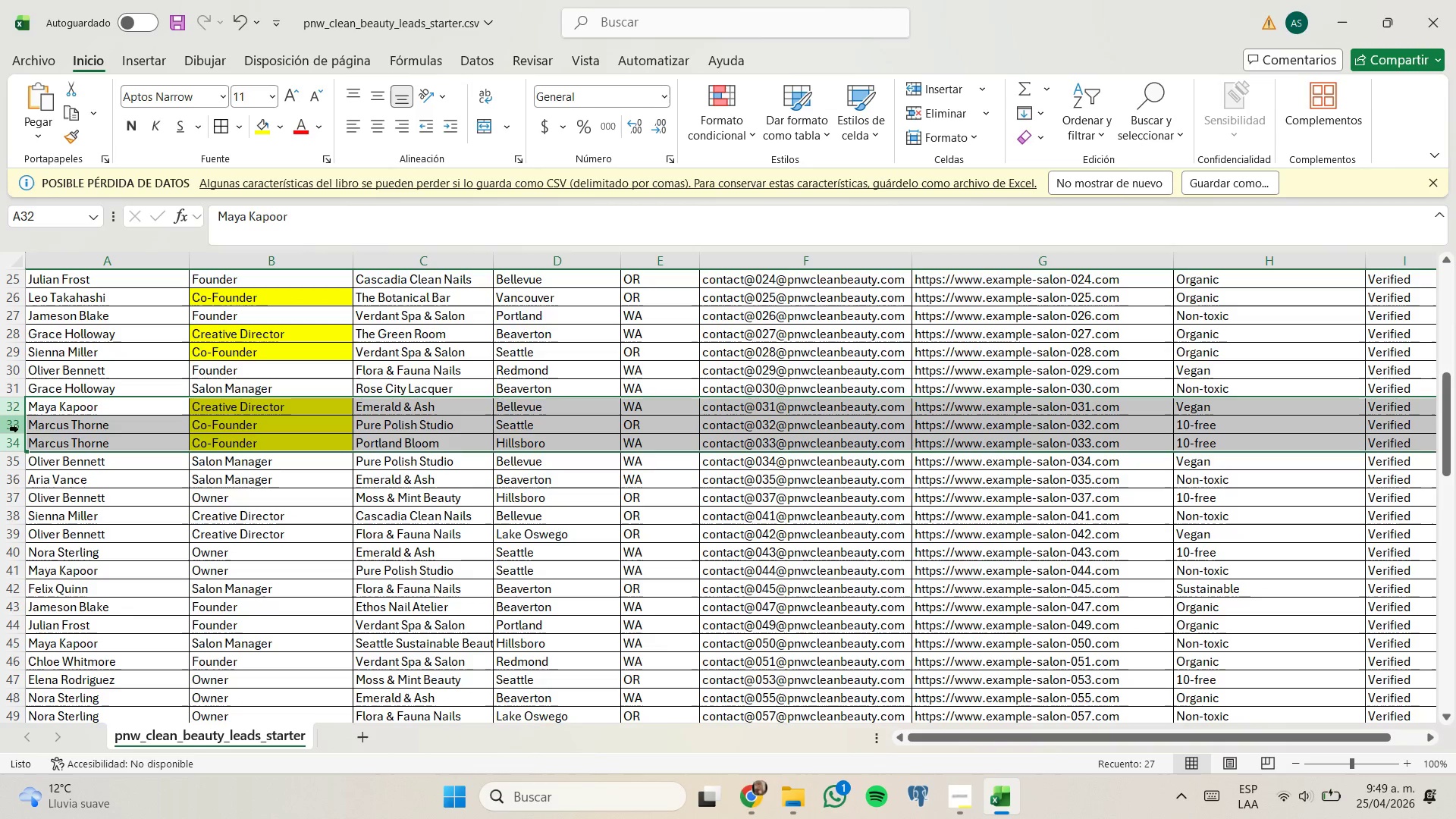 
right_click([17, 428])
 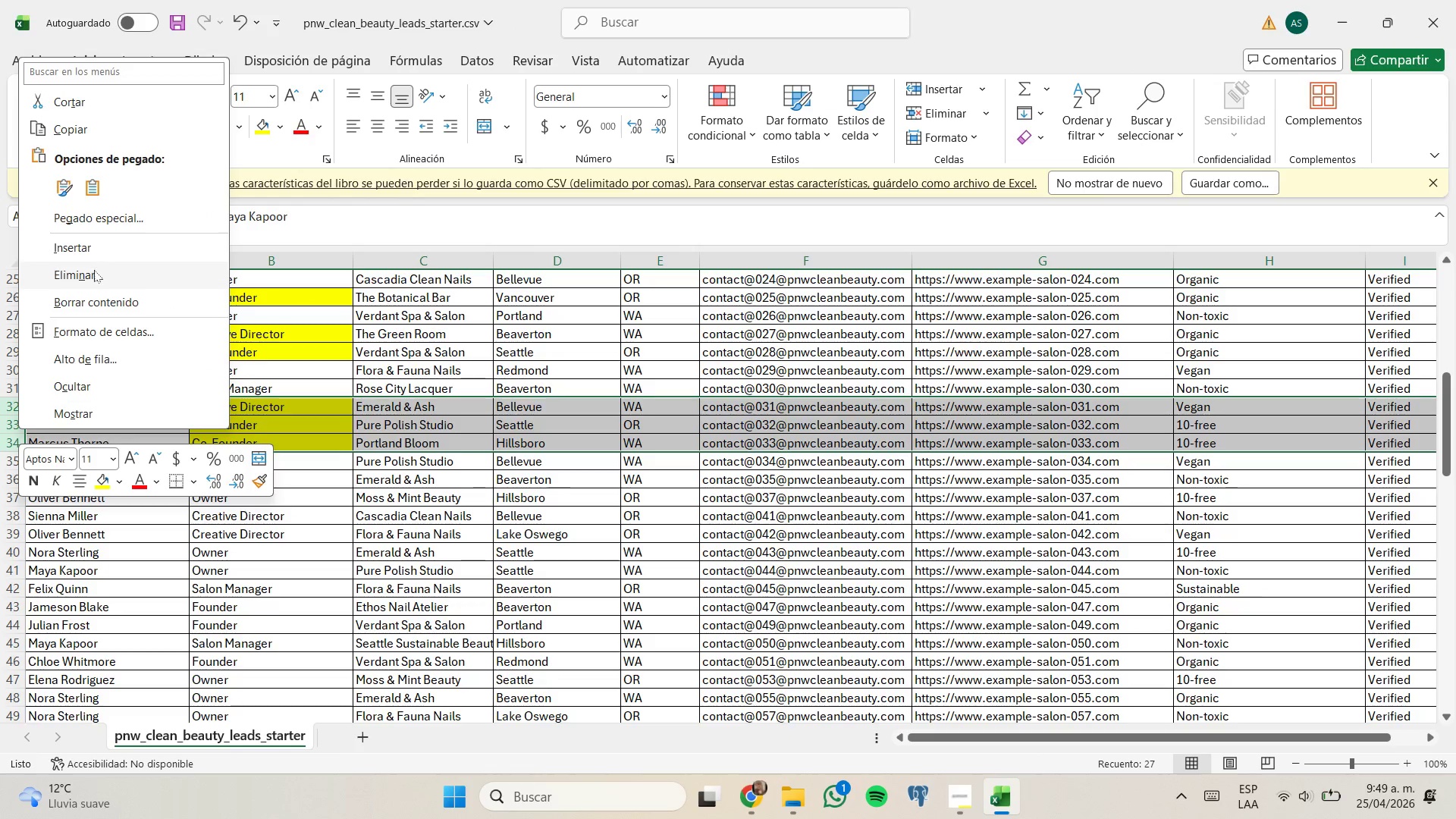 
left_click([96, 272])
 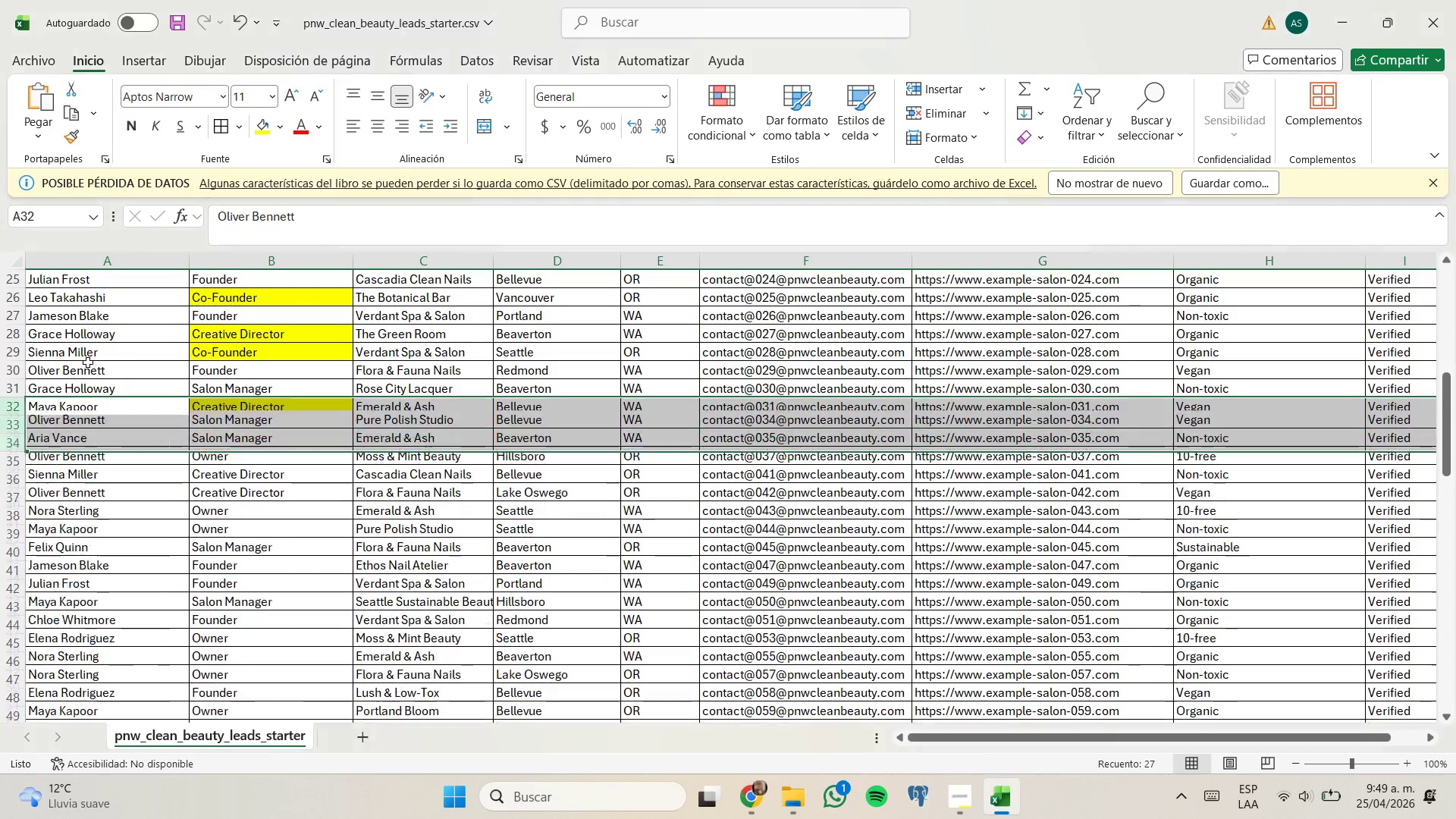 
scroll: coordinate [88, 365], scroll_direction: up, amount: 1.0
 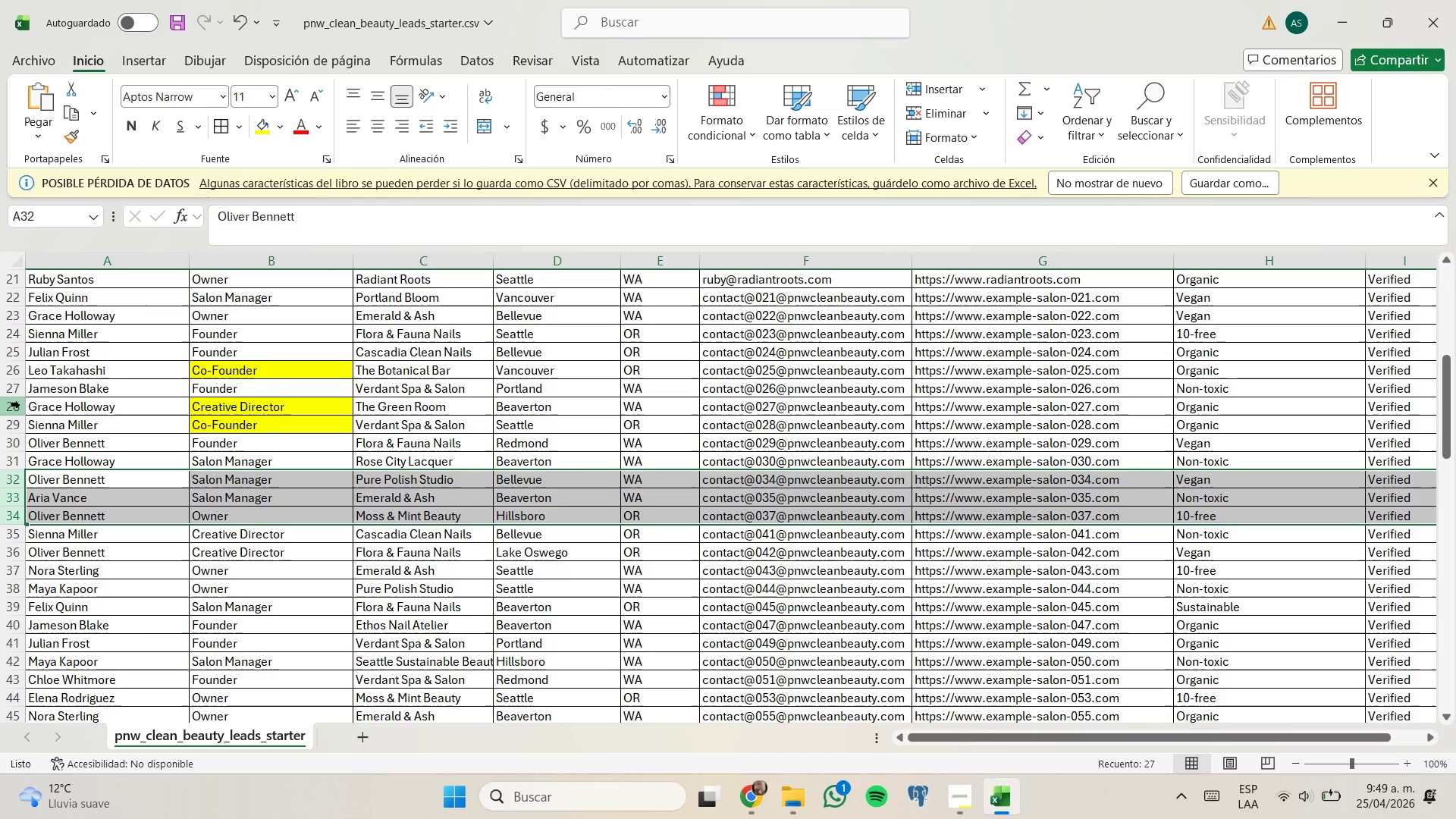 
left_click_drag(start_coordinate=[19, 404], to_coordinate=[21, 431])
 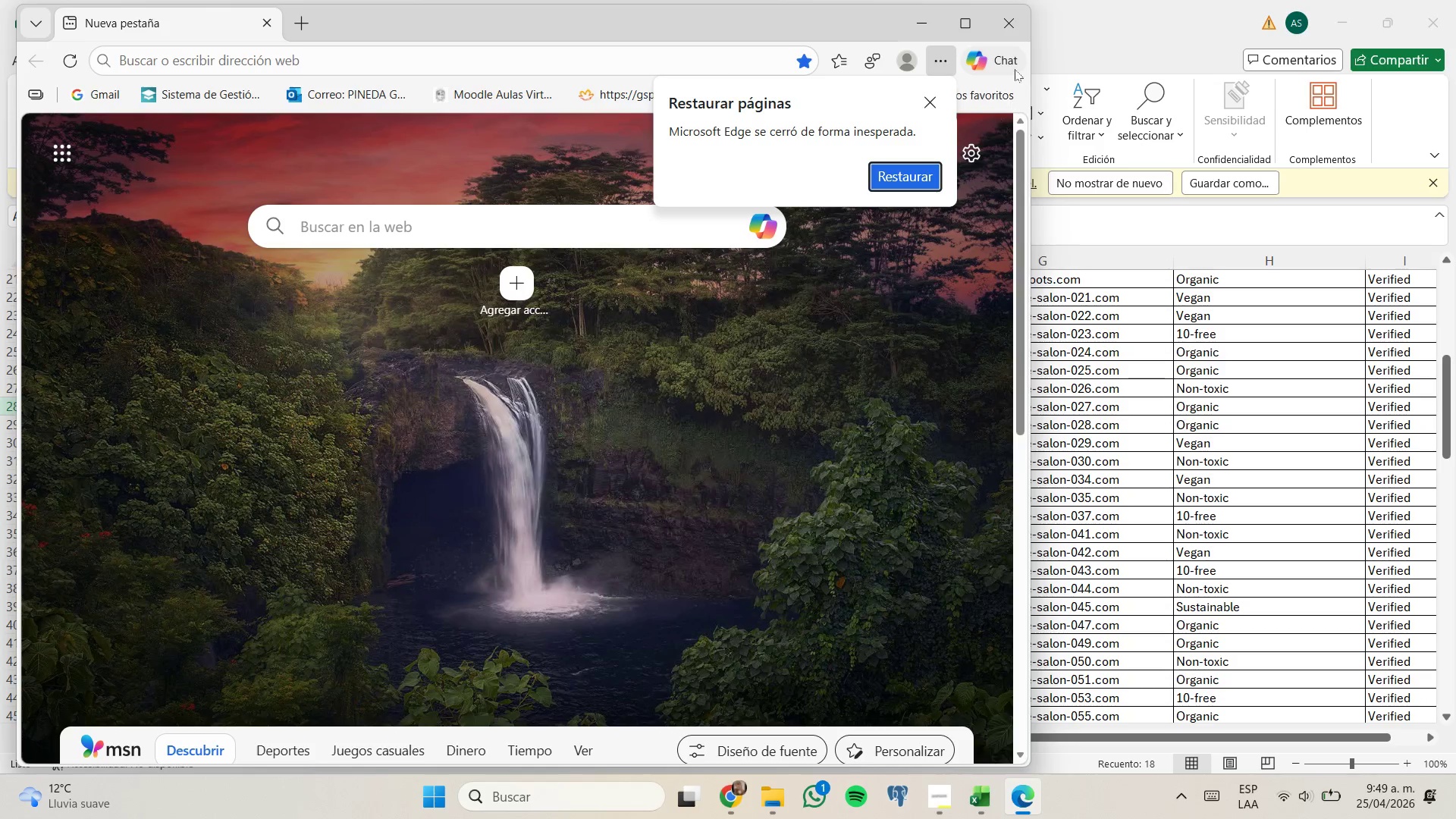 
left_click([1018, 28])
 